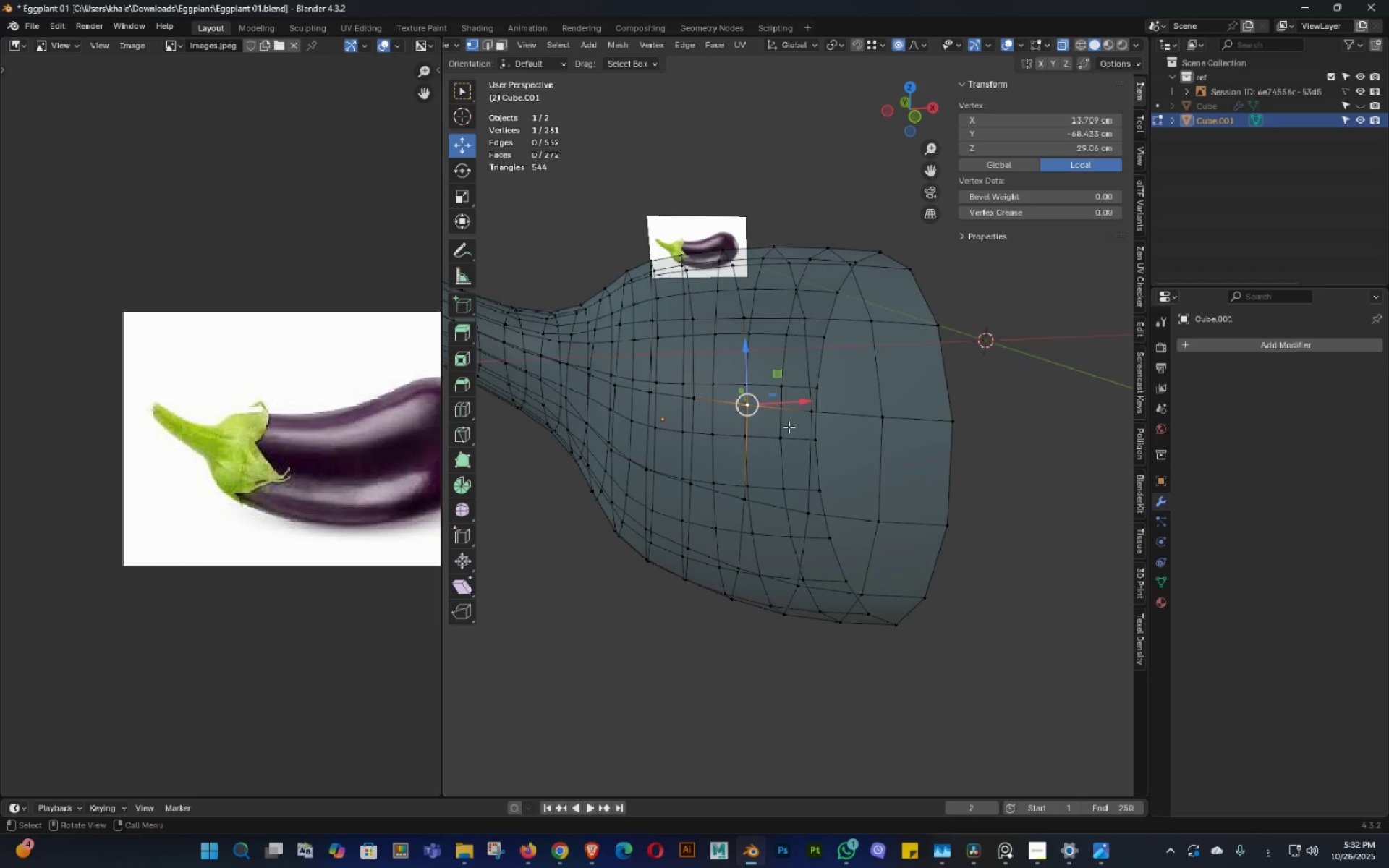 
key(Backquote)
 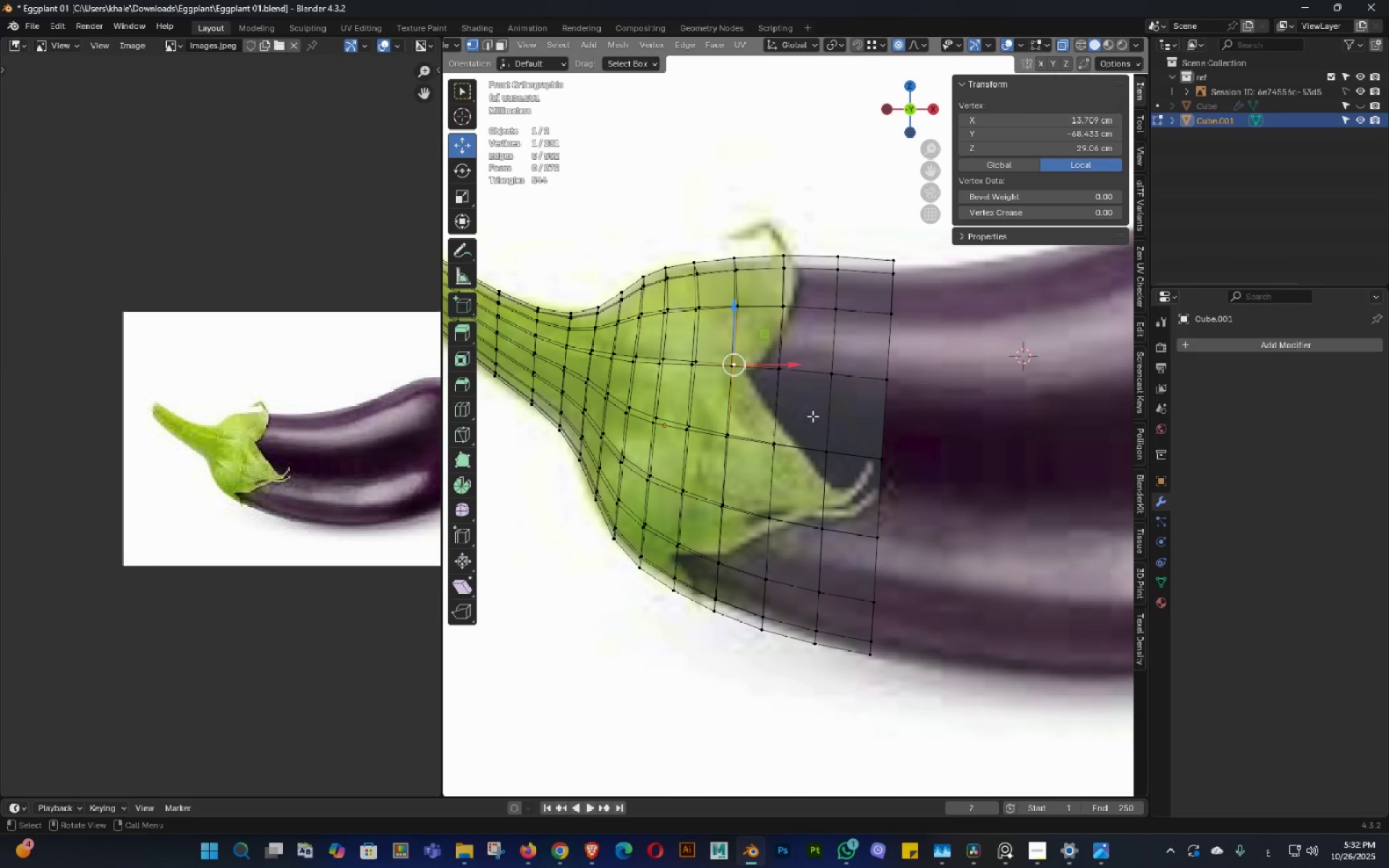 
key(Alt+AltLeft)
 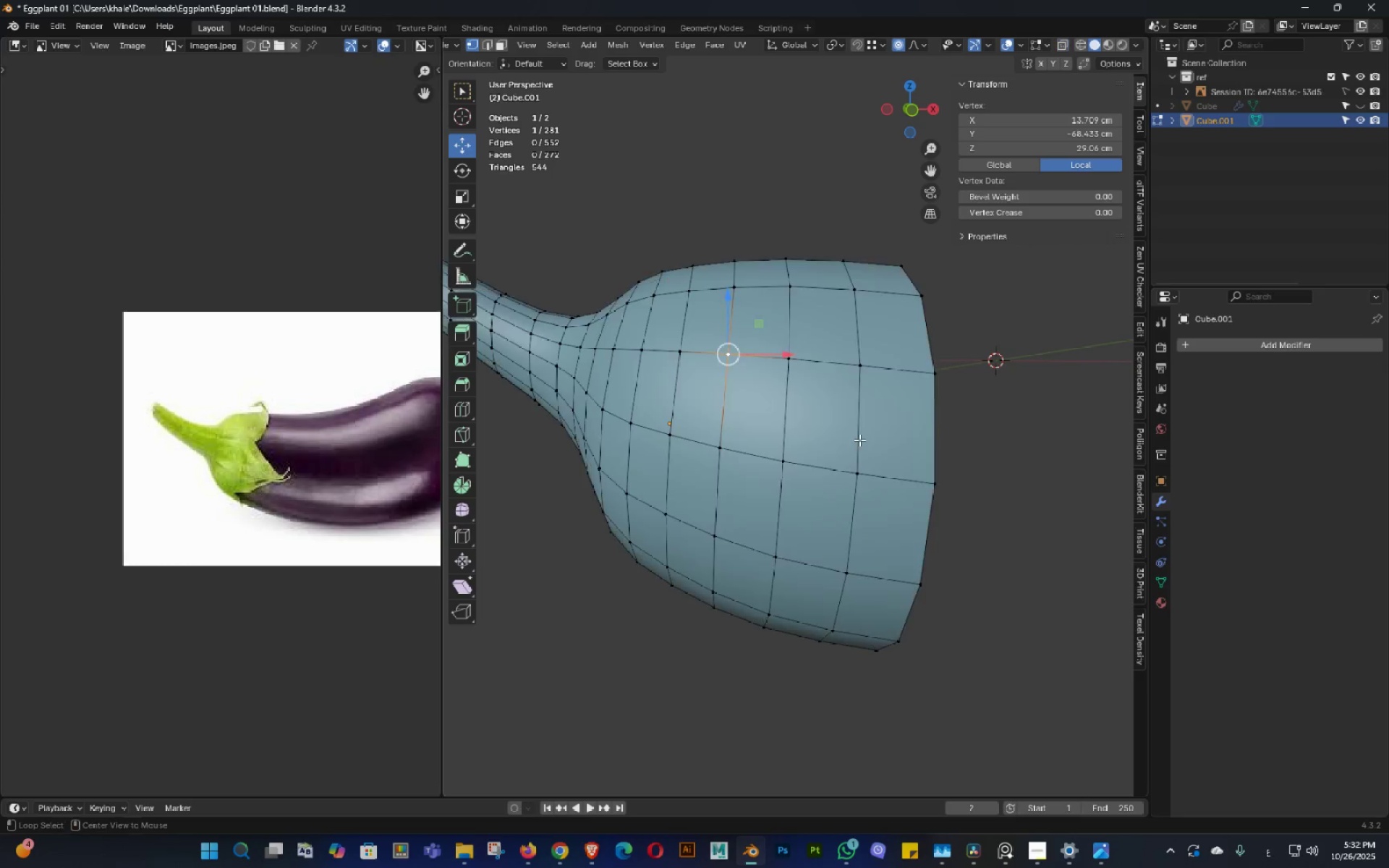 
key(Alt+Z)
 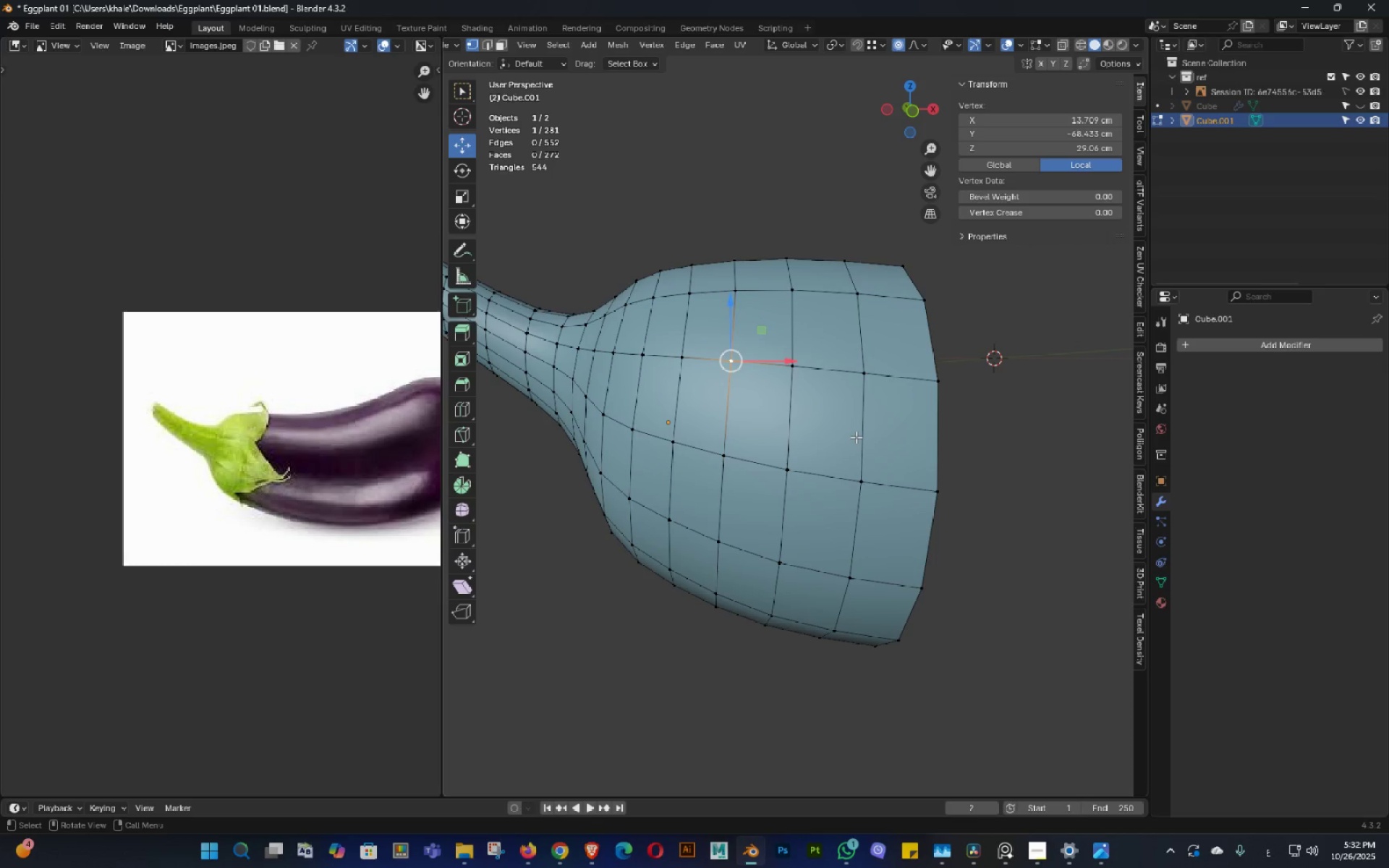 
key(Backquote)
 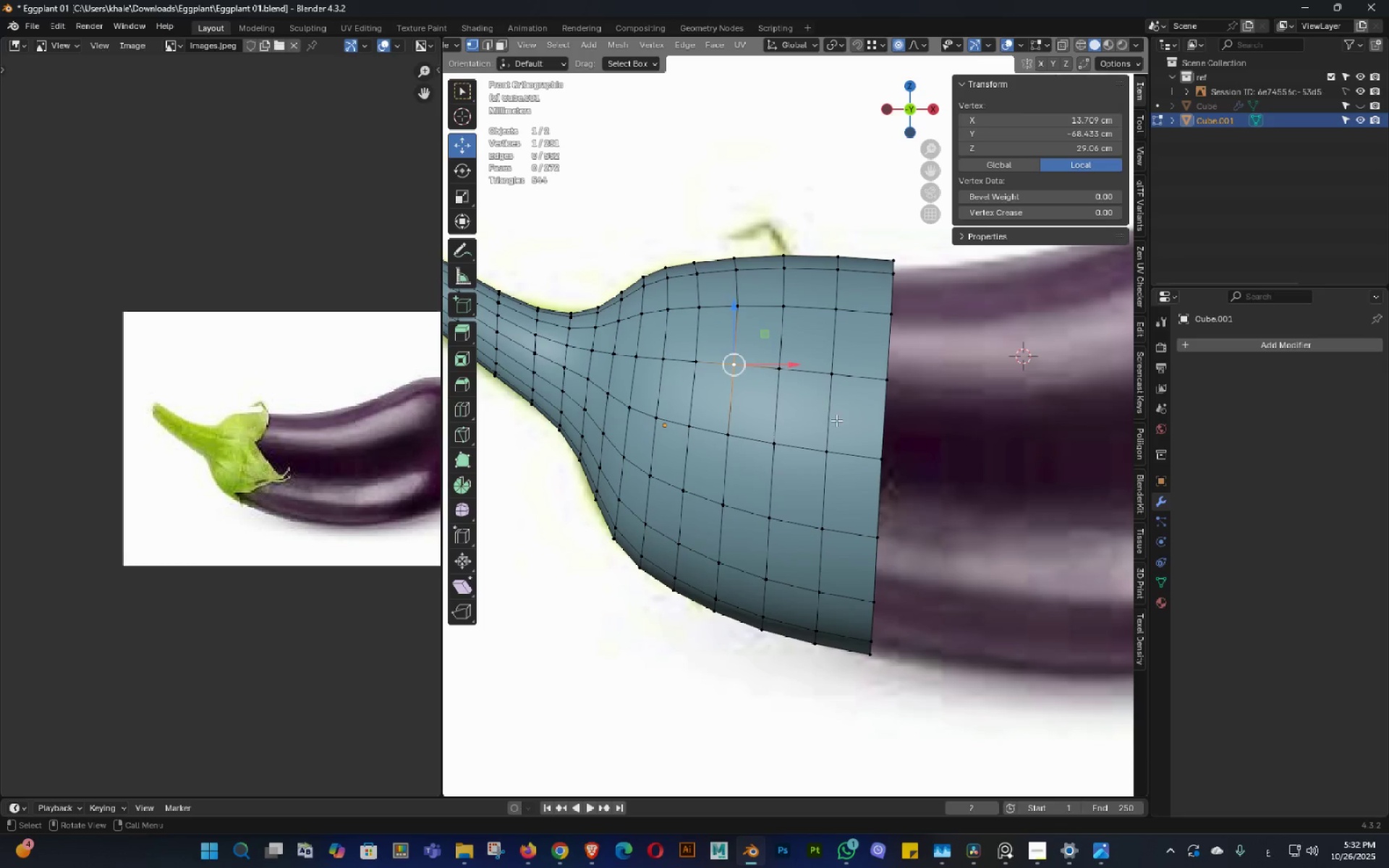 
key(Alt+AltLeft)
 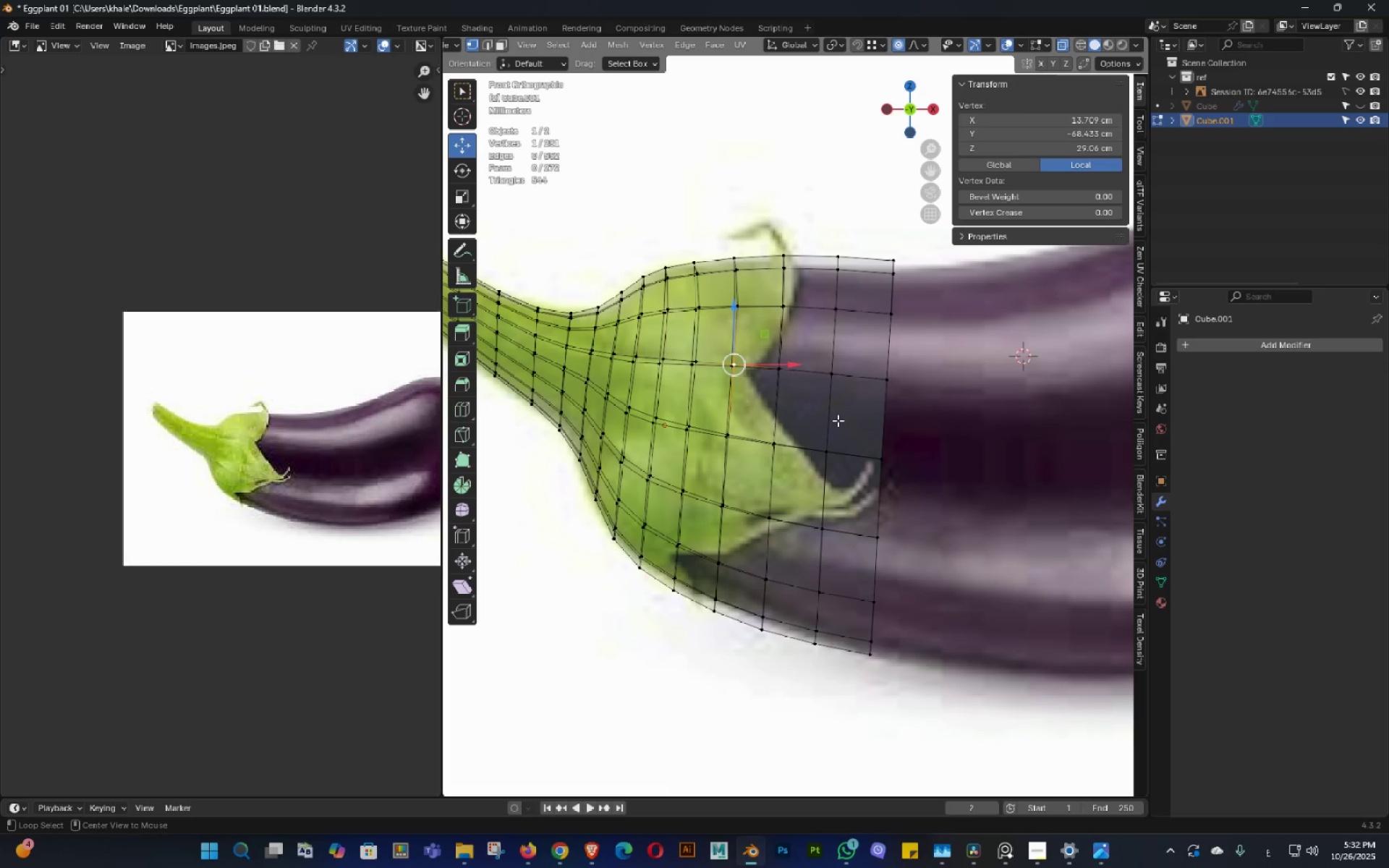 
key(Alt+Z)
 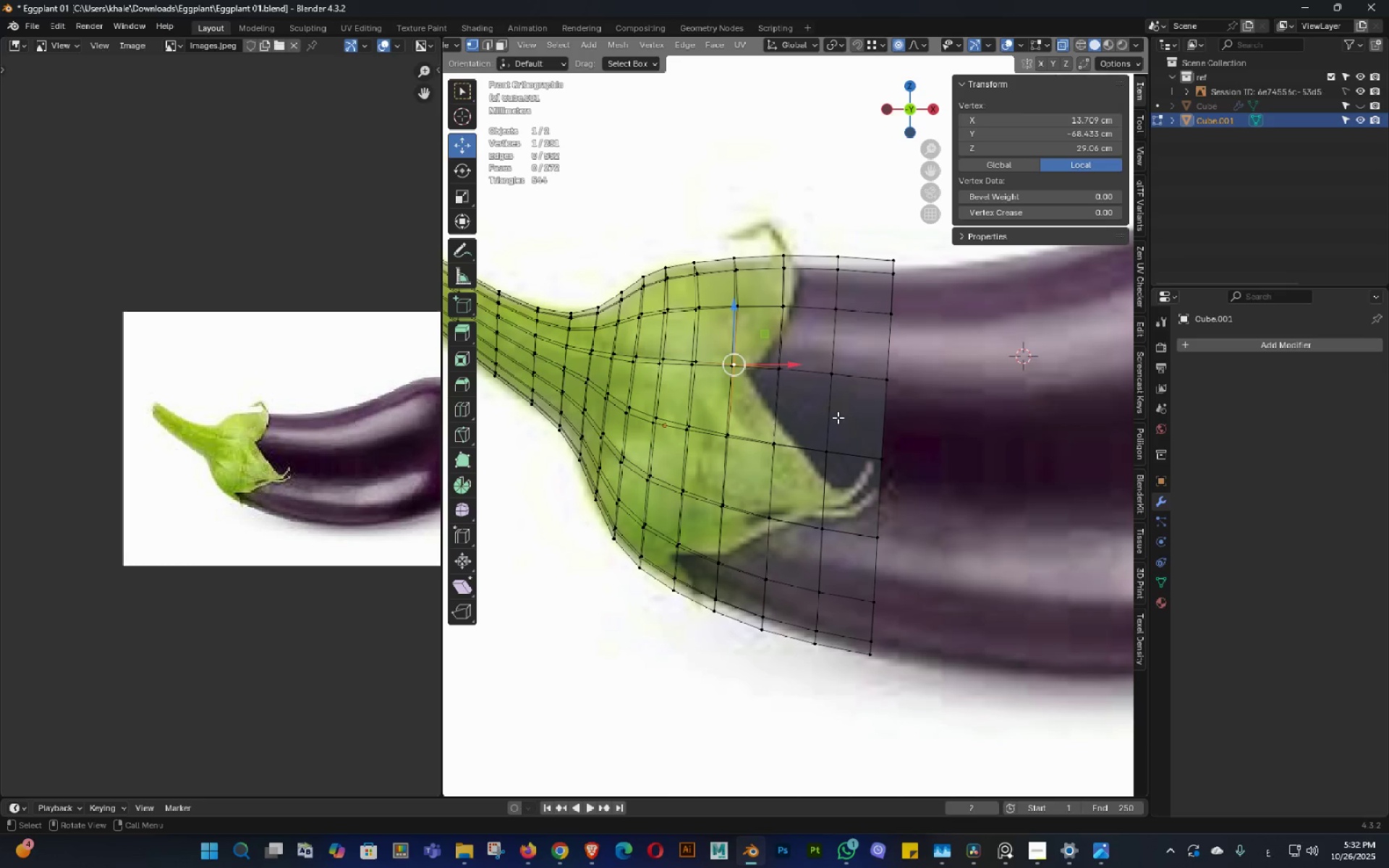 
scroll: coordinate [838, 417], scroll_direction: up, amount: 1.0
 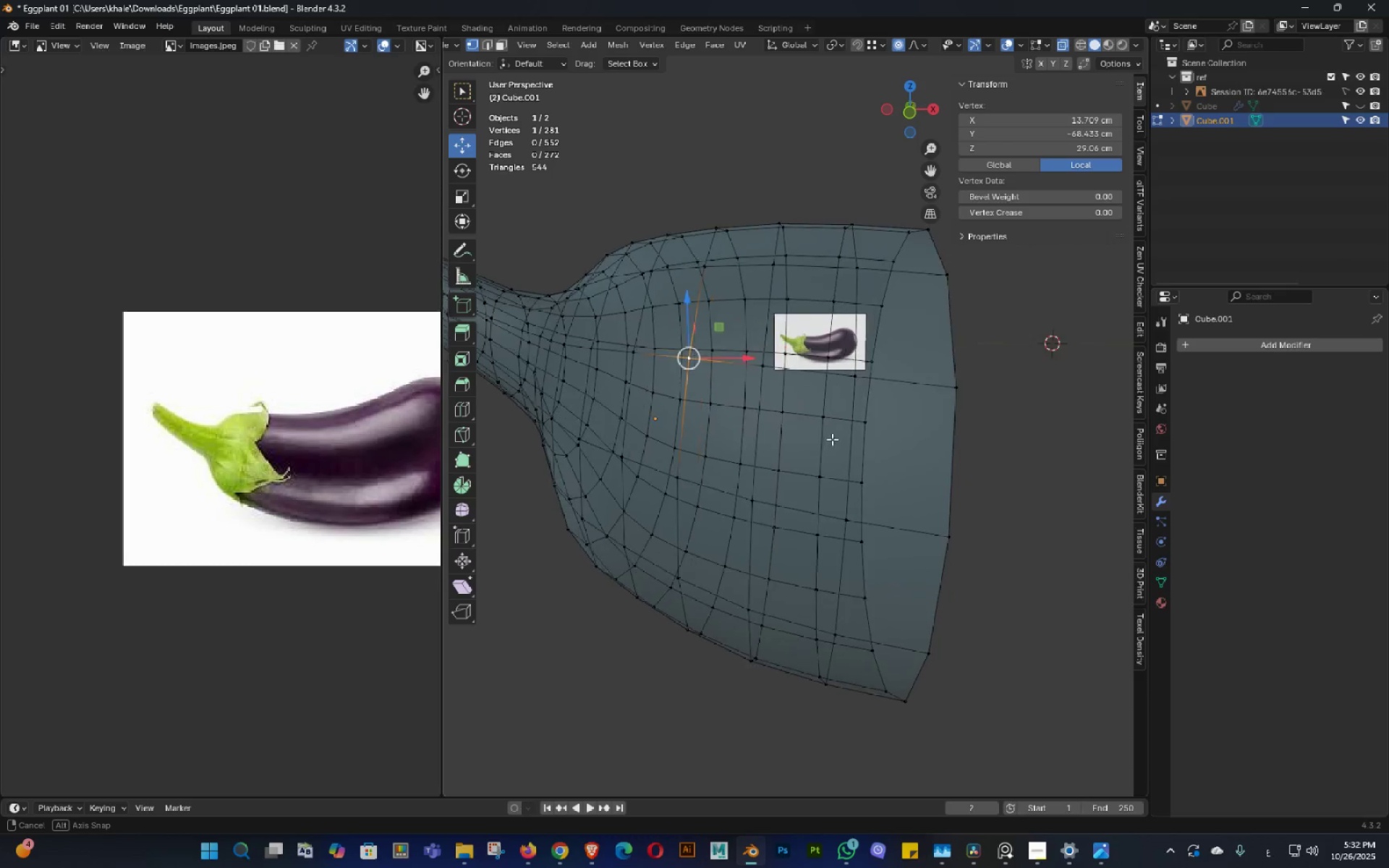 
key(K)
 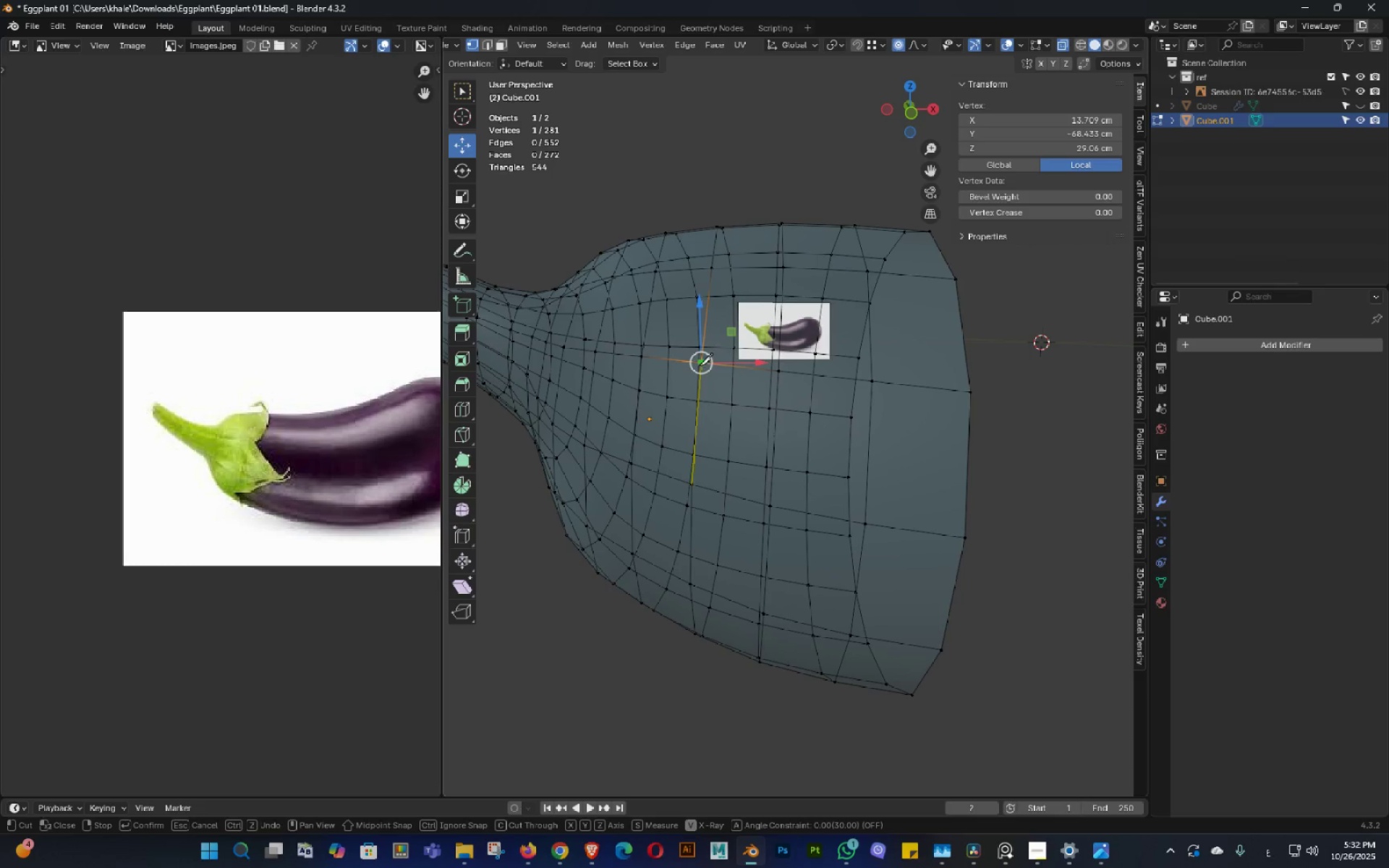 
left_click([699, 365])
 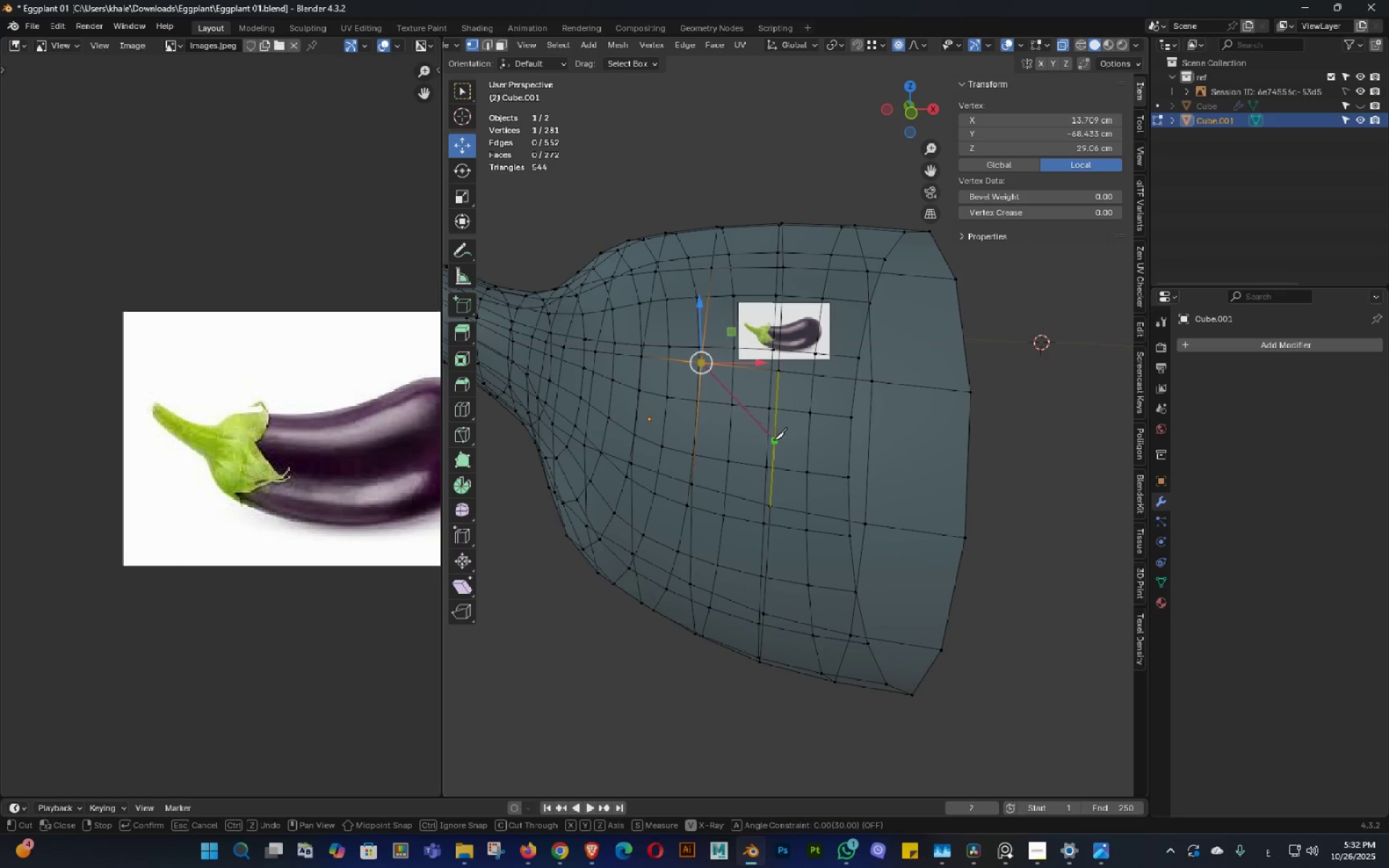 
left_click([773, 443])
 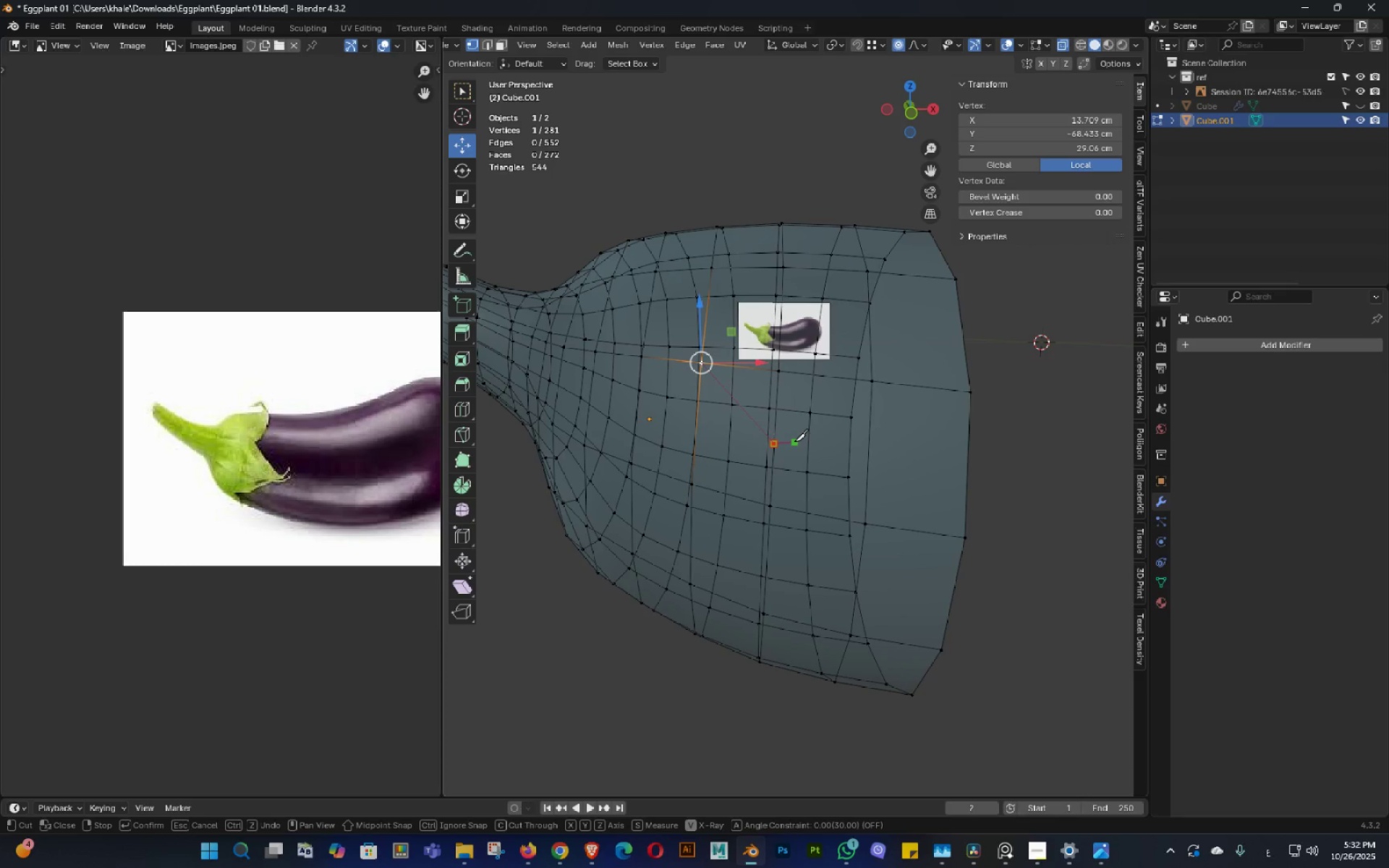 
hold_key(key=Backquote, duration=0.54)
 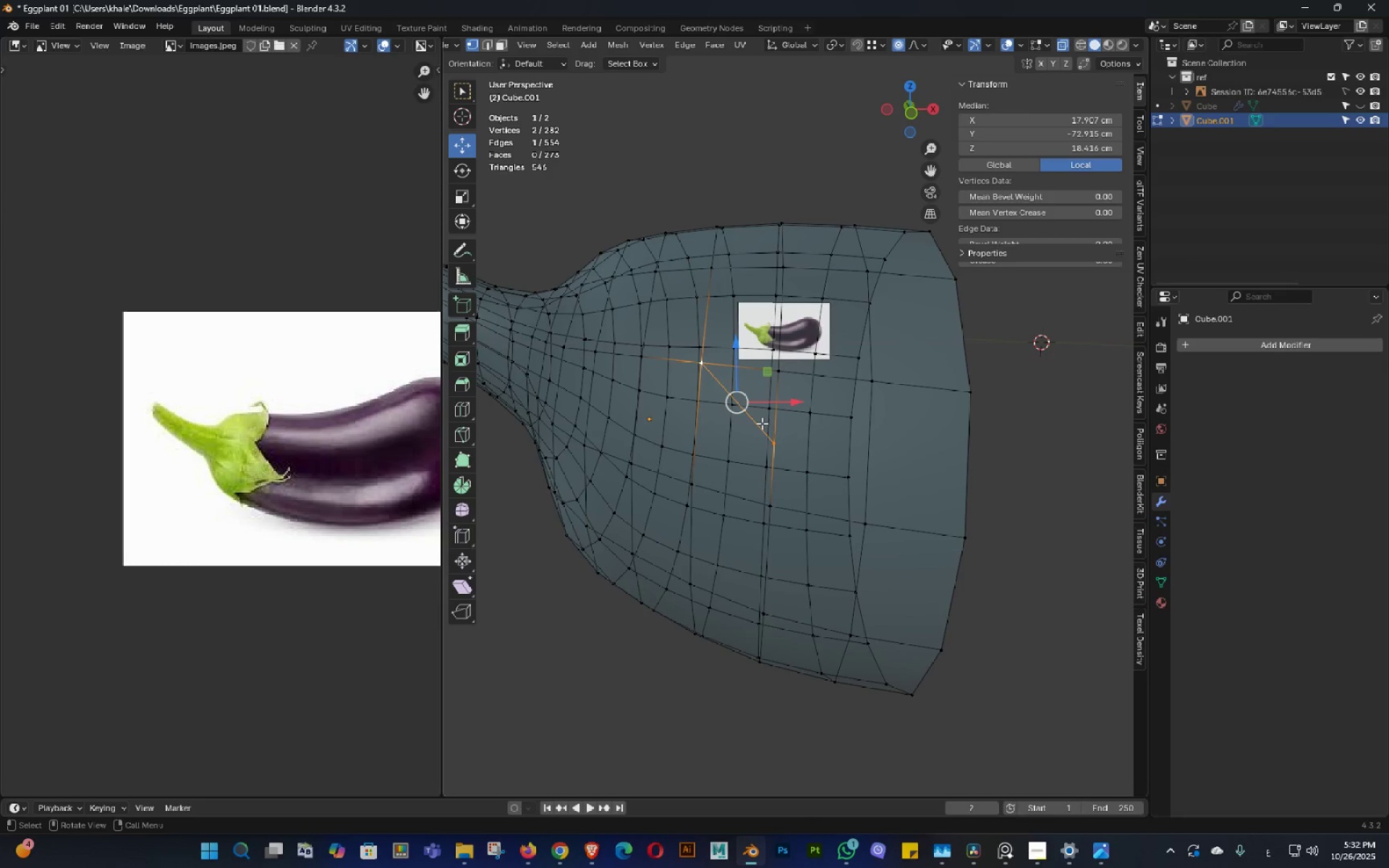 
key(NumpadEnter)
 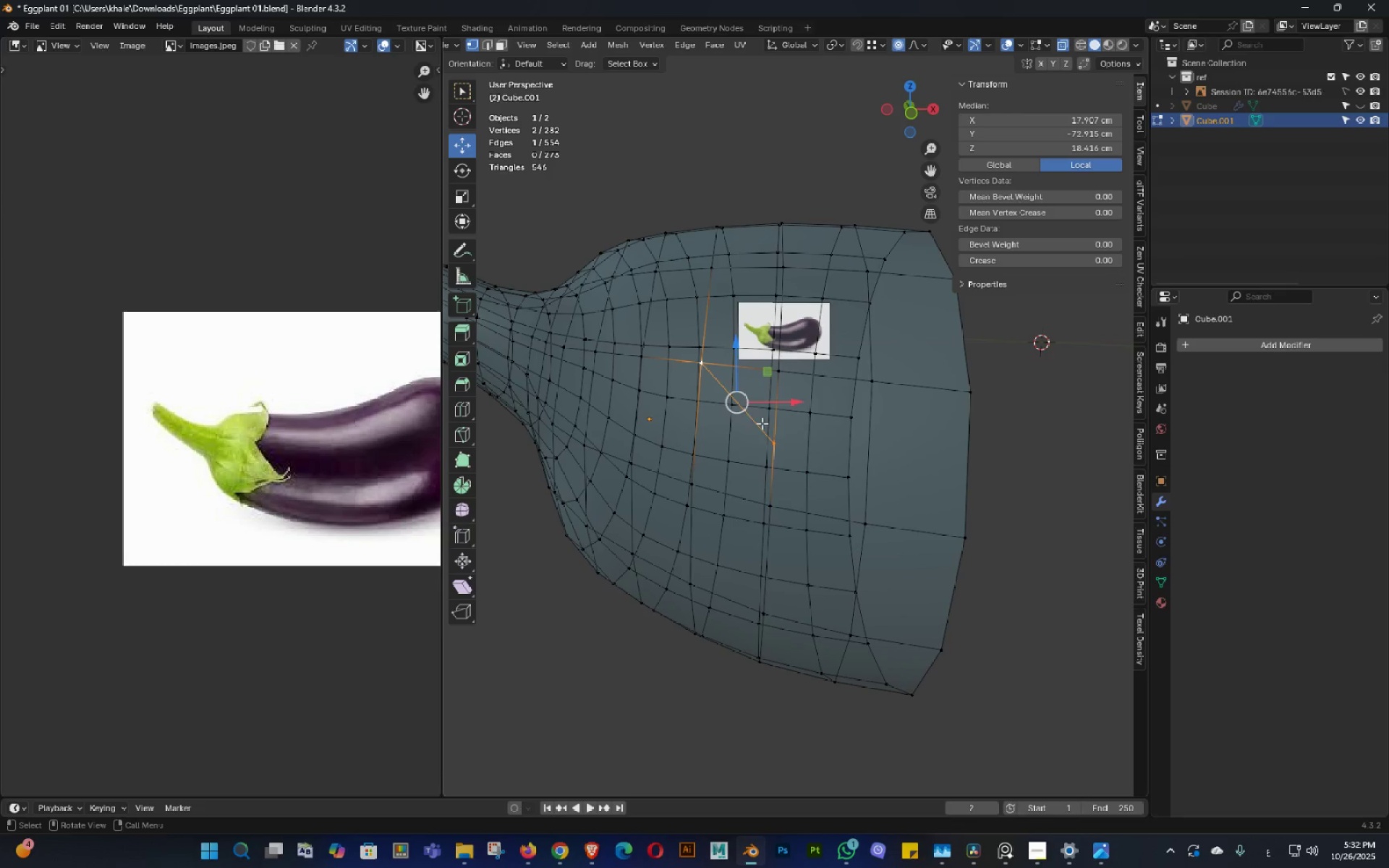 
hold_key(key=Backquote, duration=0.55)
 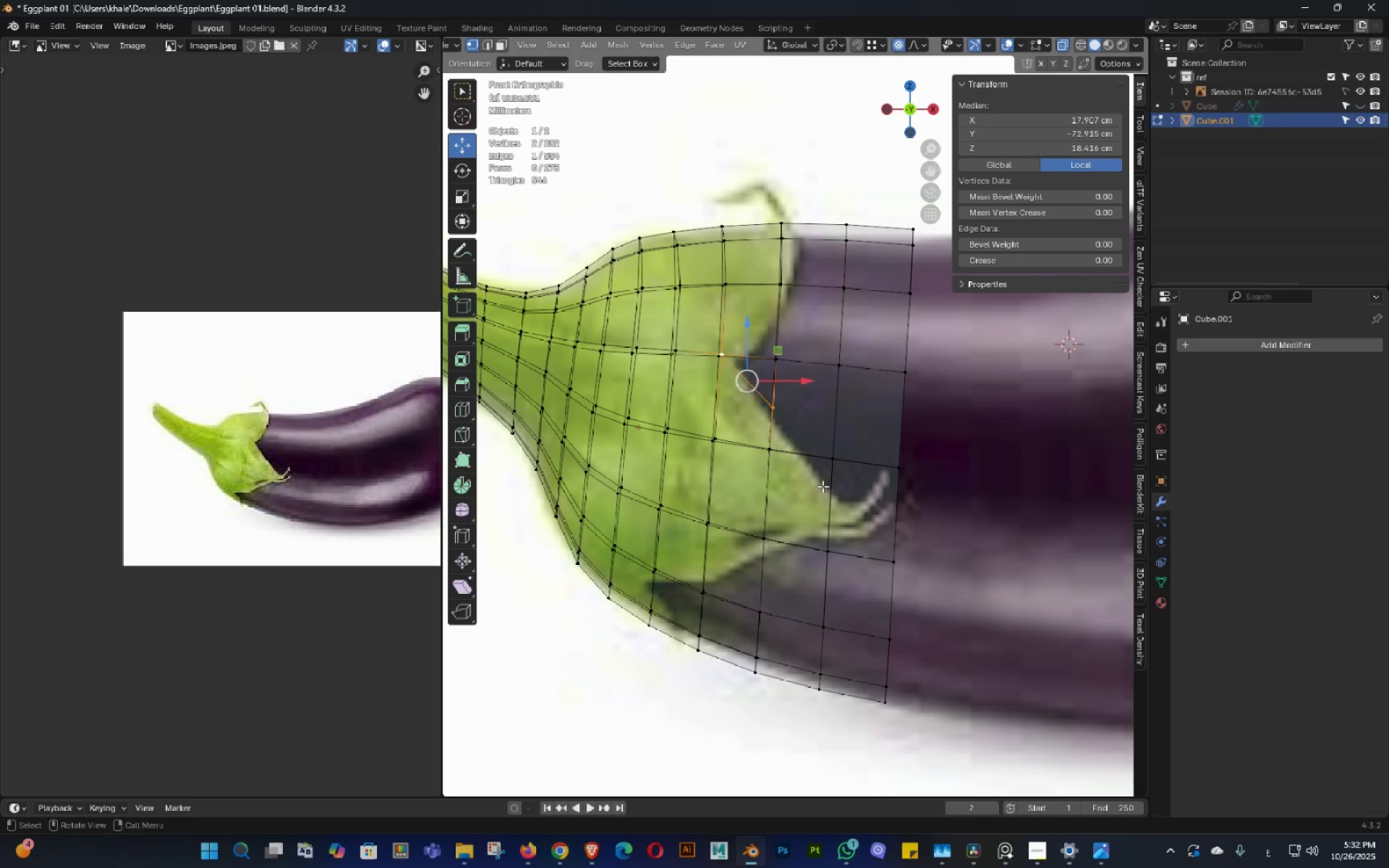 
scroll: coordinate [823, 486], scroll_direction: up, amount: 2.0
 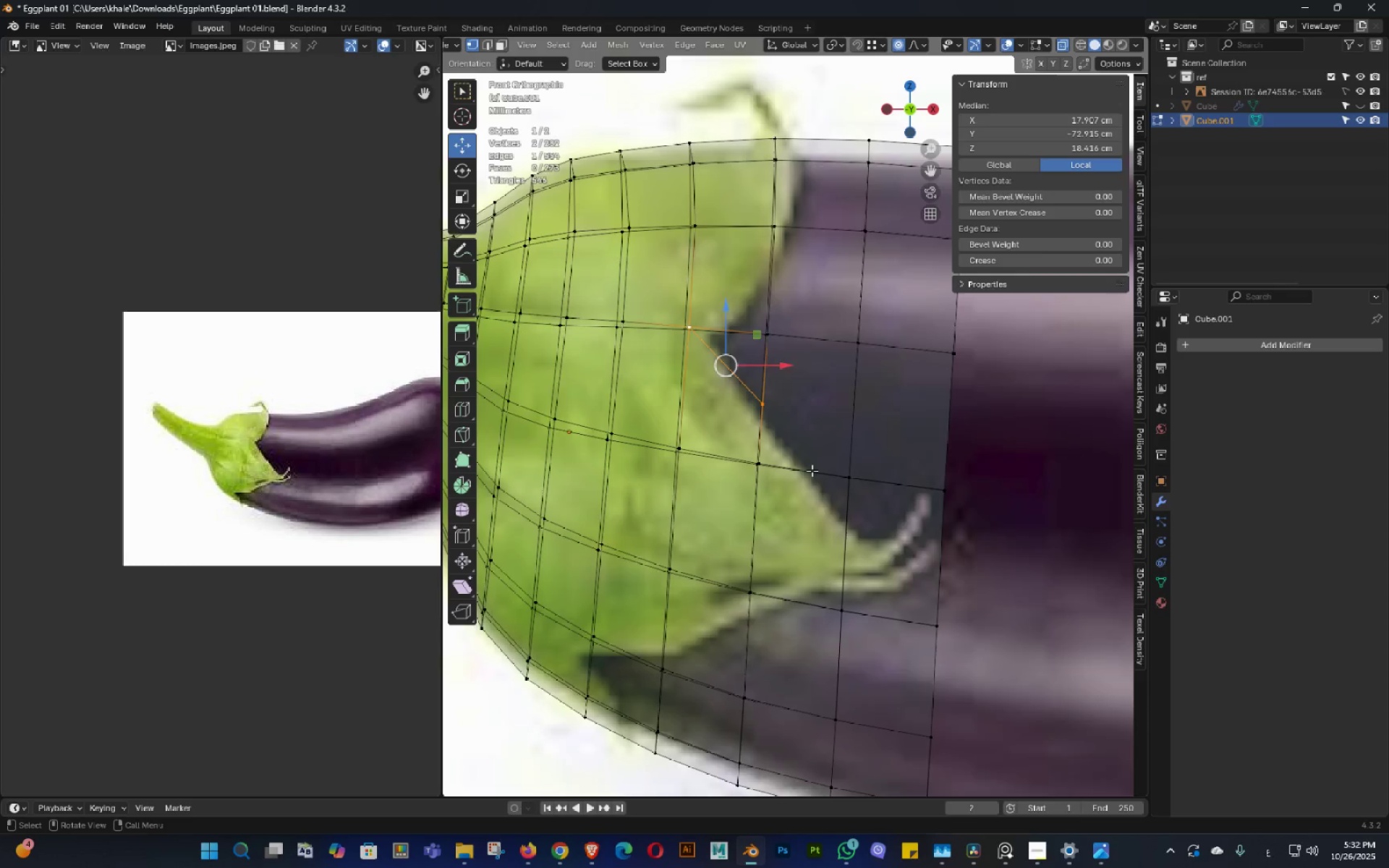 
scroll: coordinate [812, 470], scroll_direction: down, amount: 1.0
 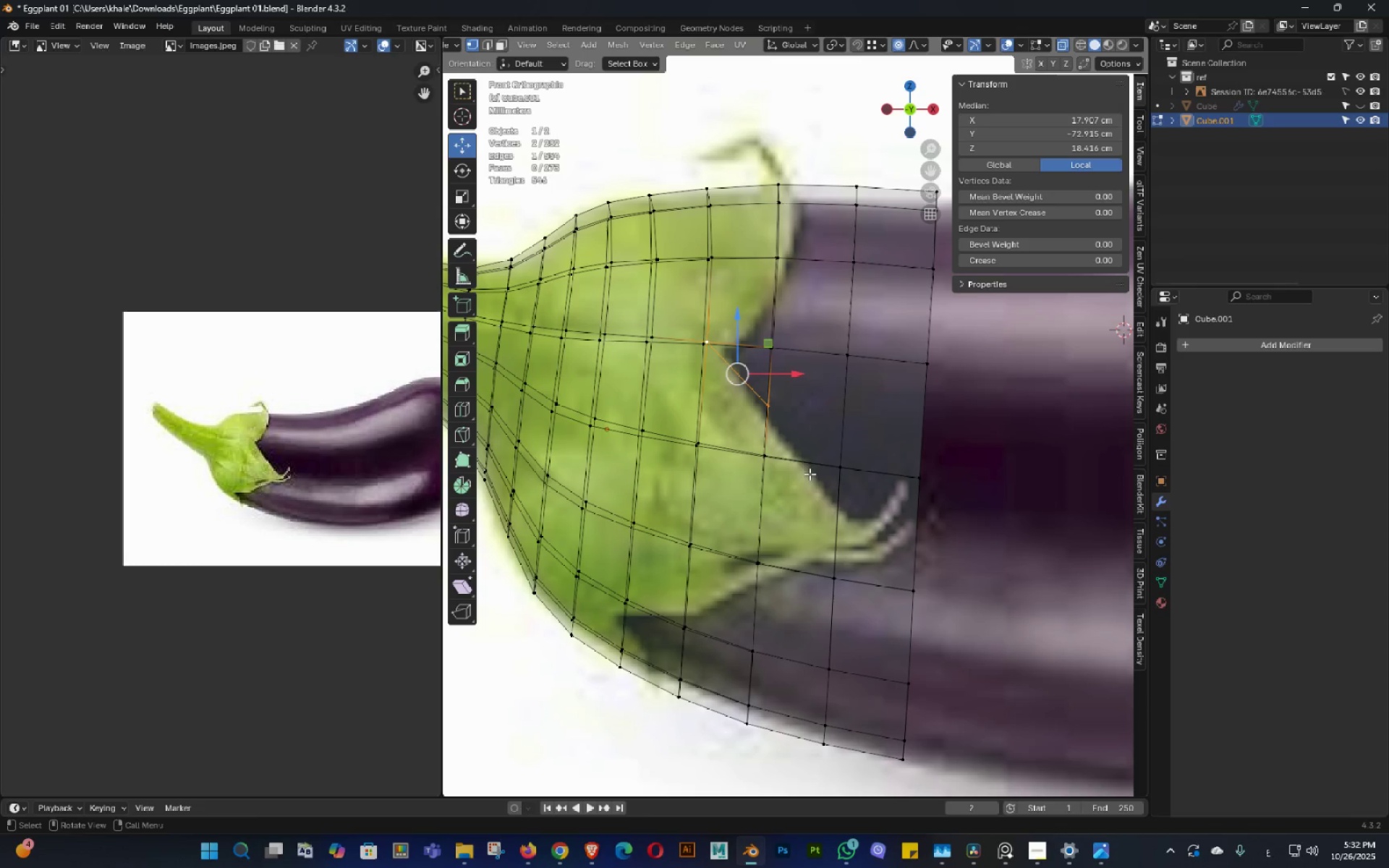 
key(K)
 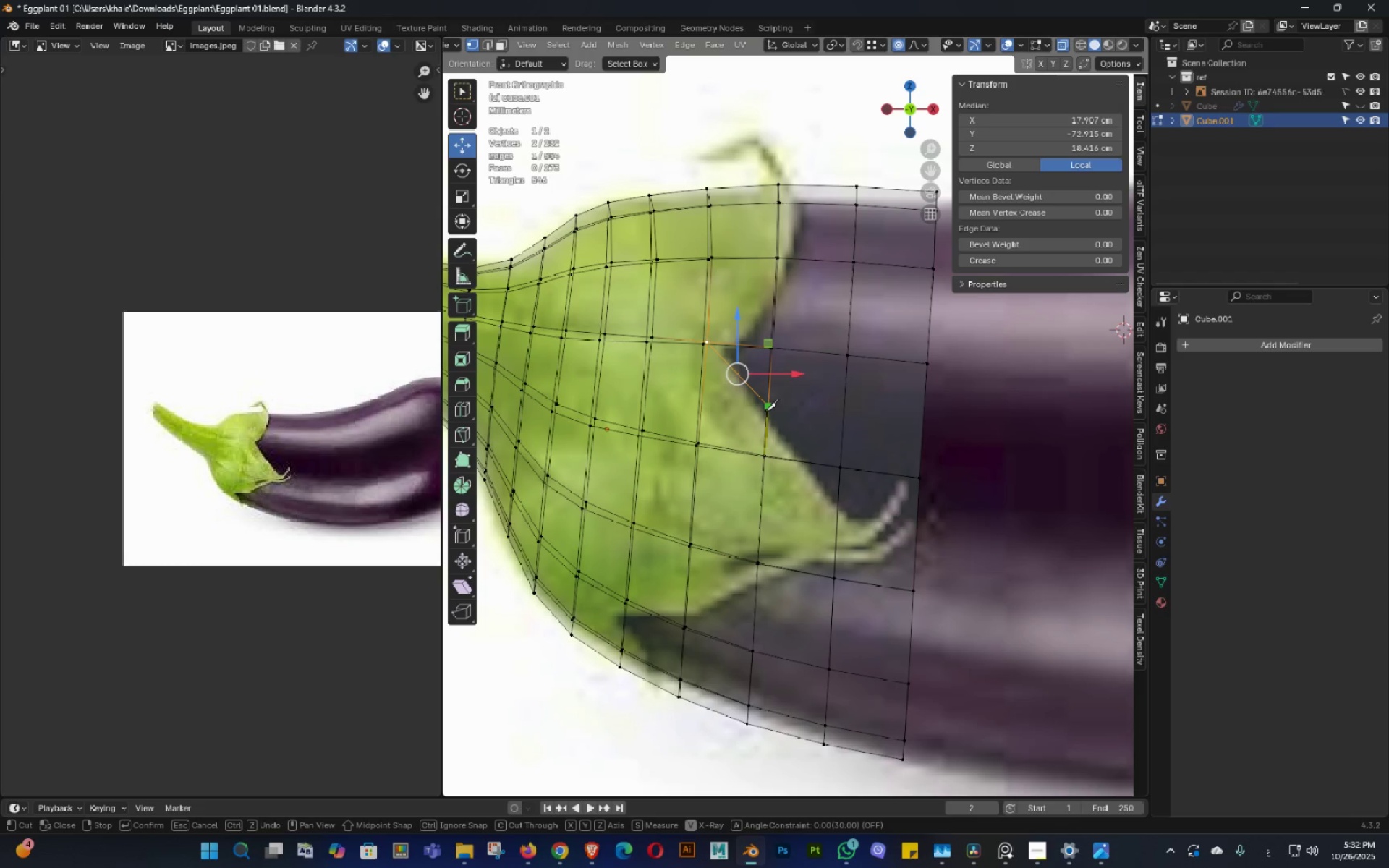 
left_click([765, 411])
 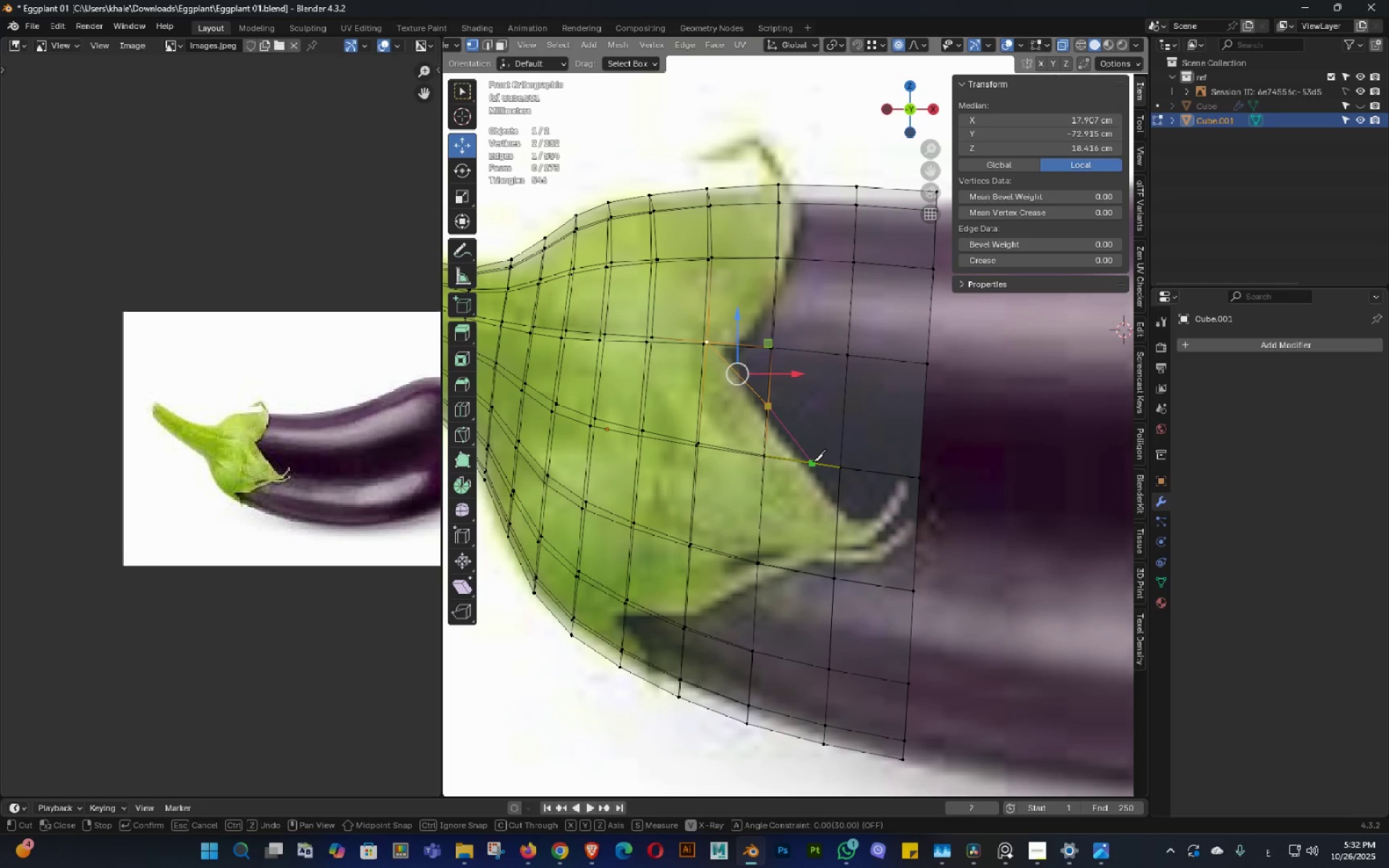 
left_click([812, 461])
 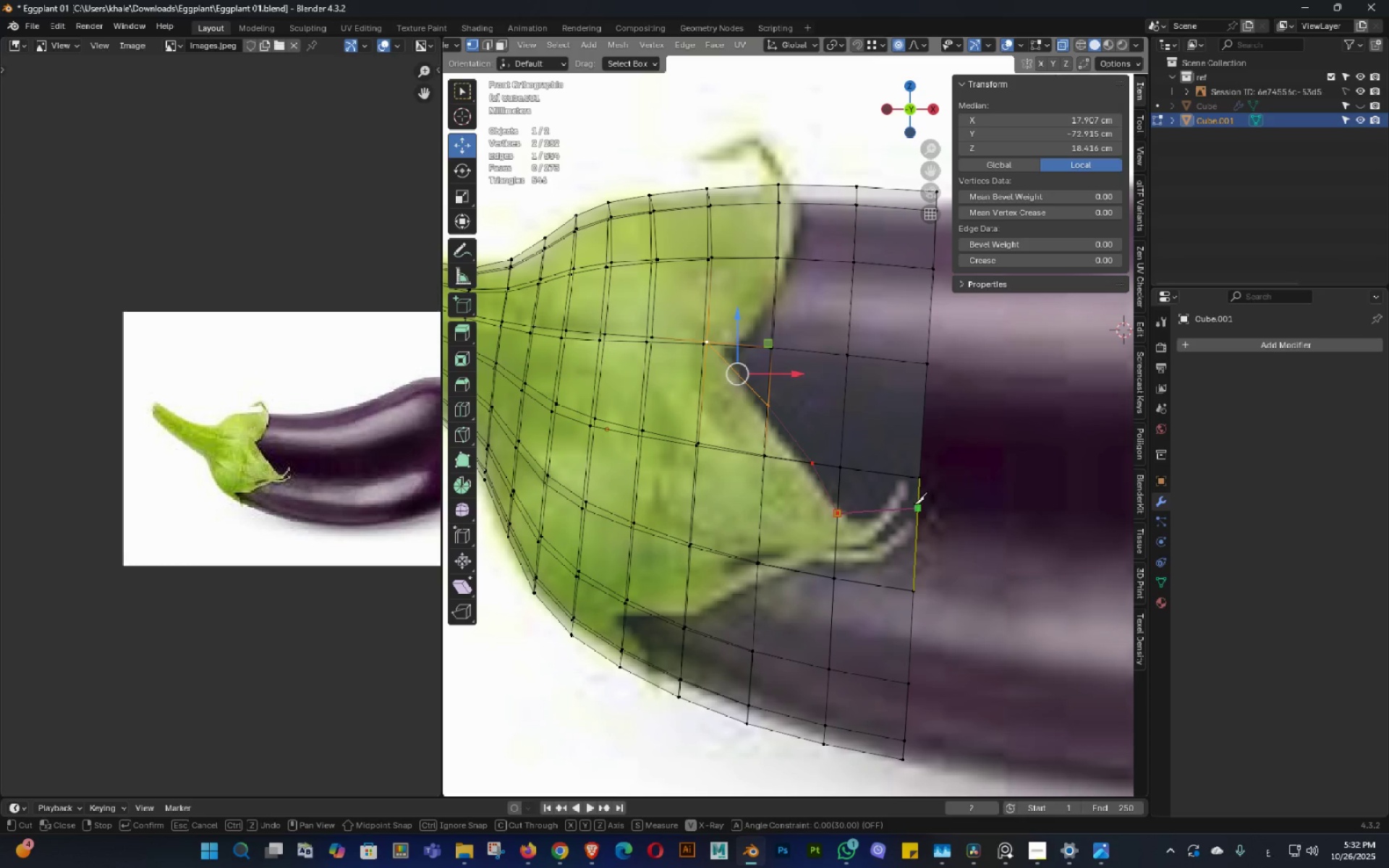 
left_click([917, 479])
 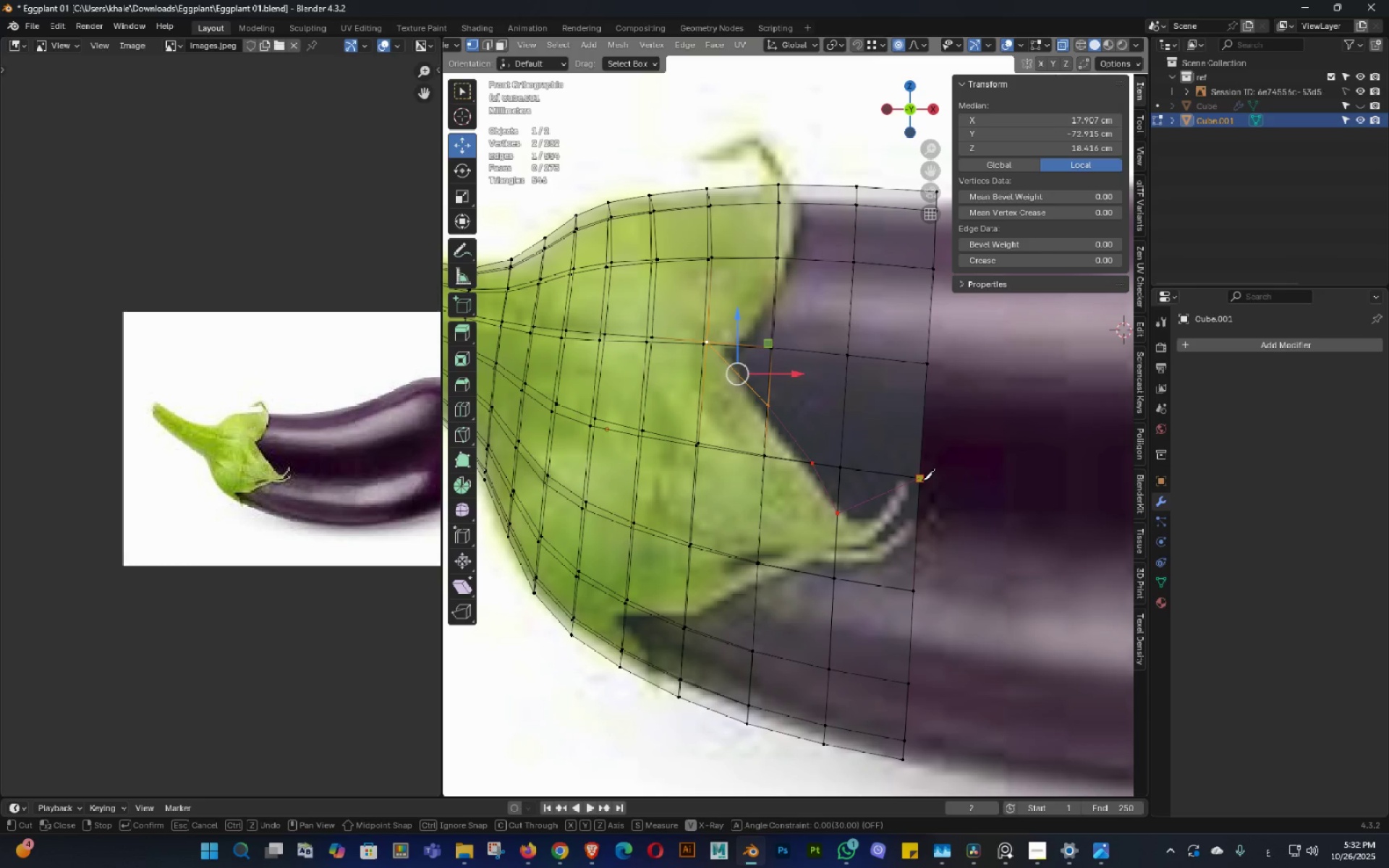 
key(NumpadEnter)
 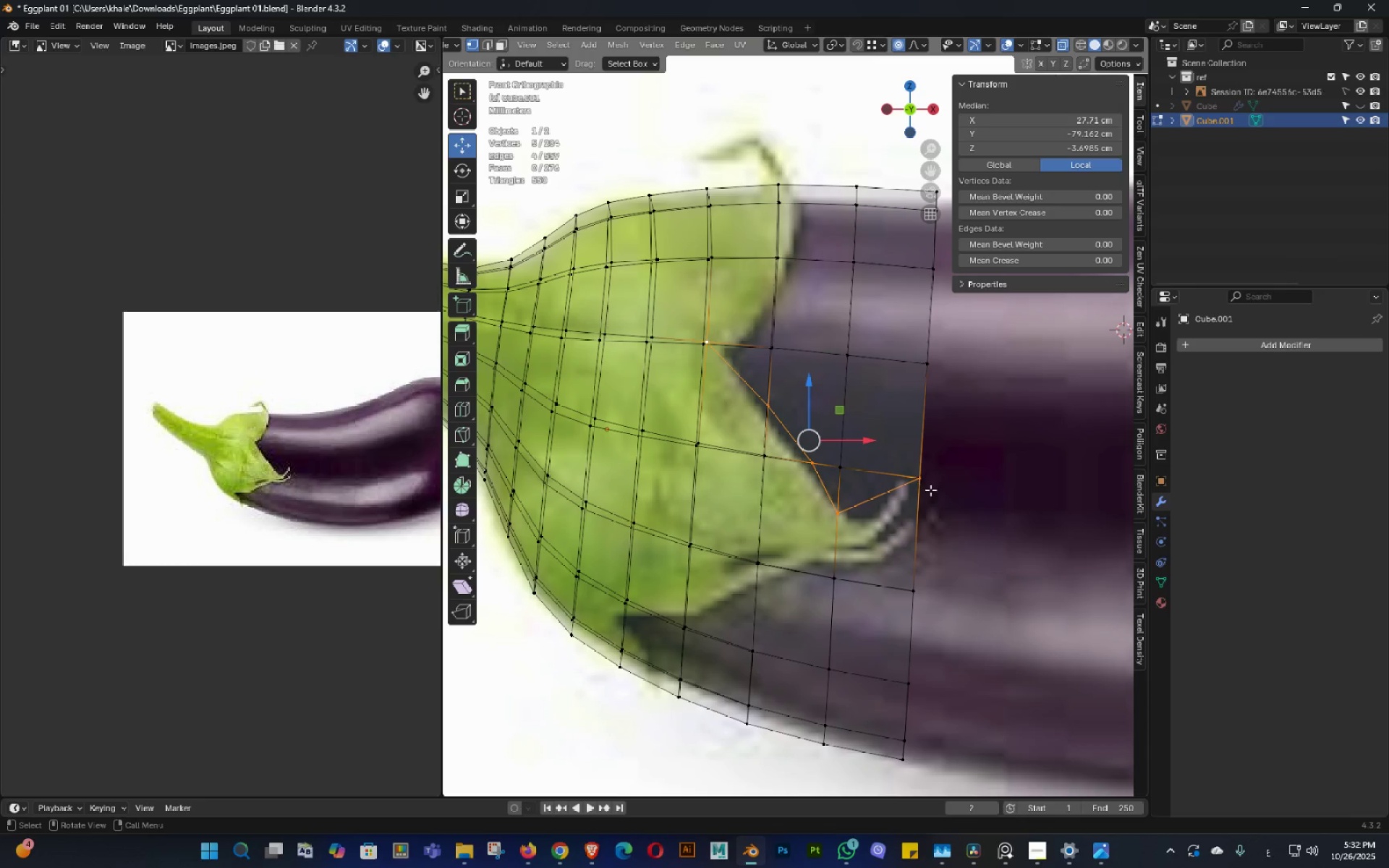 
hold_key(key=Tab, duration=0.58)
 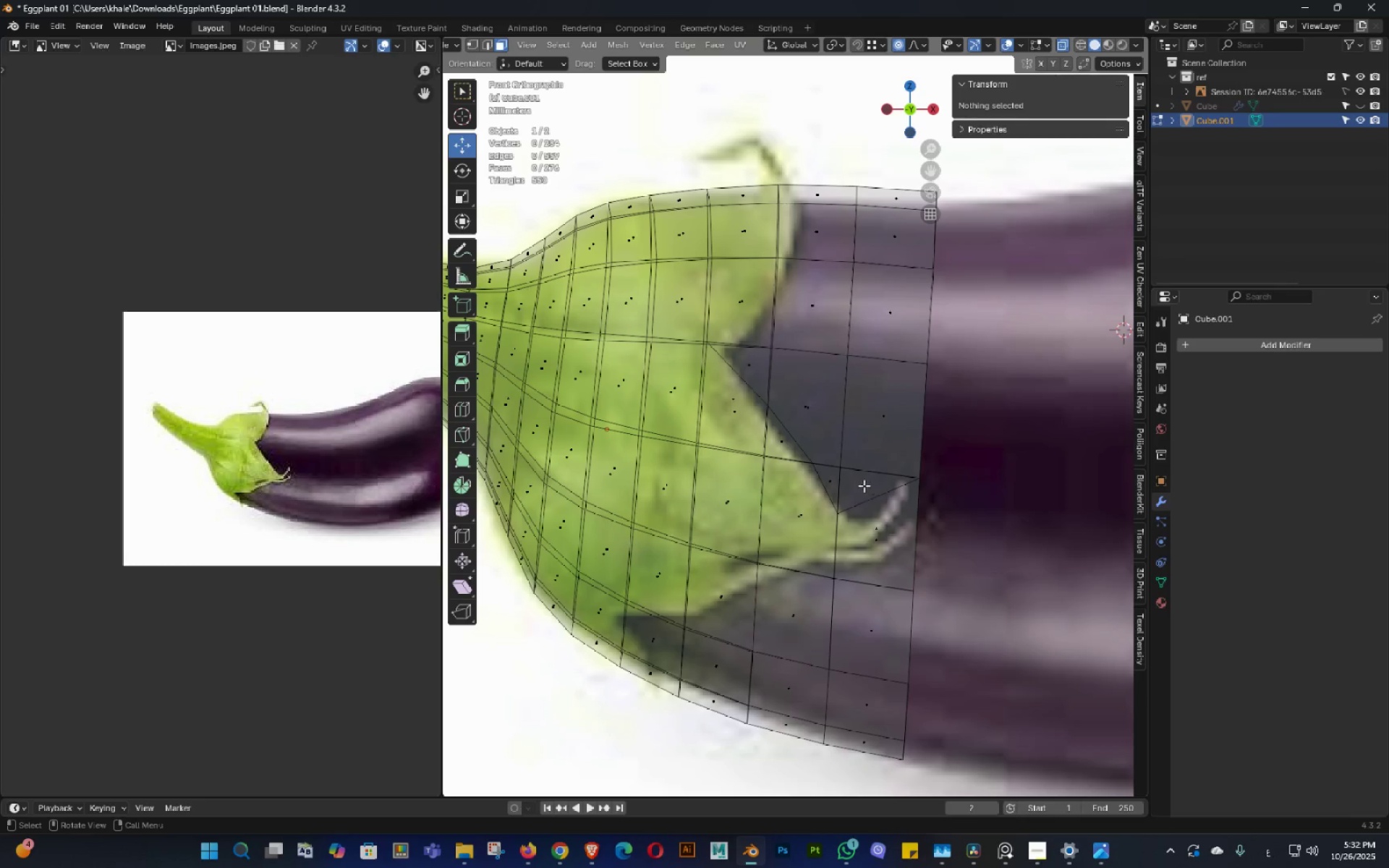 
left_click([864, 485])
 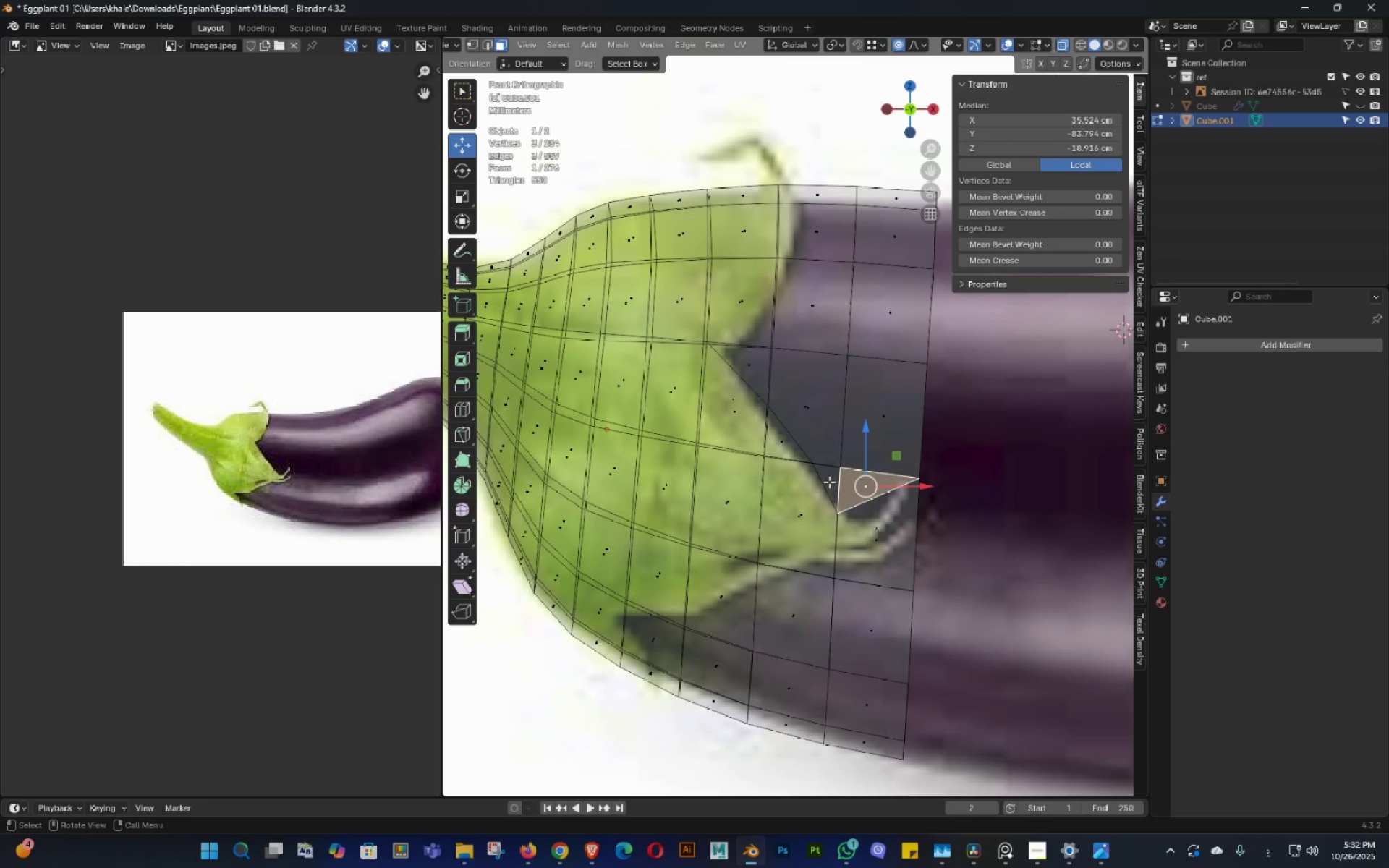 
hold_key(key=ShiftLeft, duration=1.52)
left_click([826, 480])
 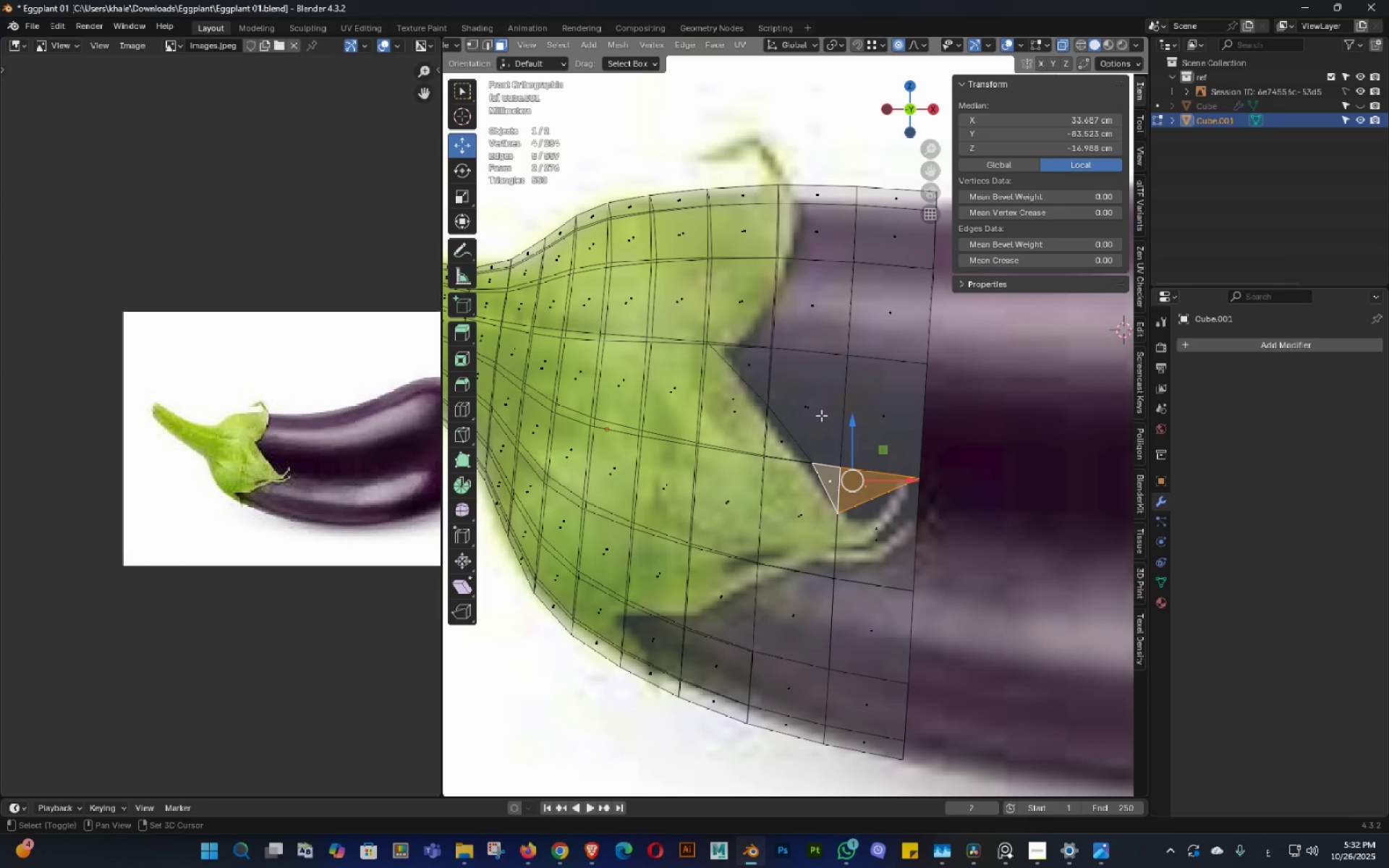 
double_click([821, 415])
 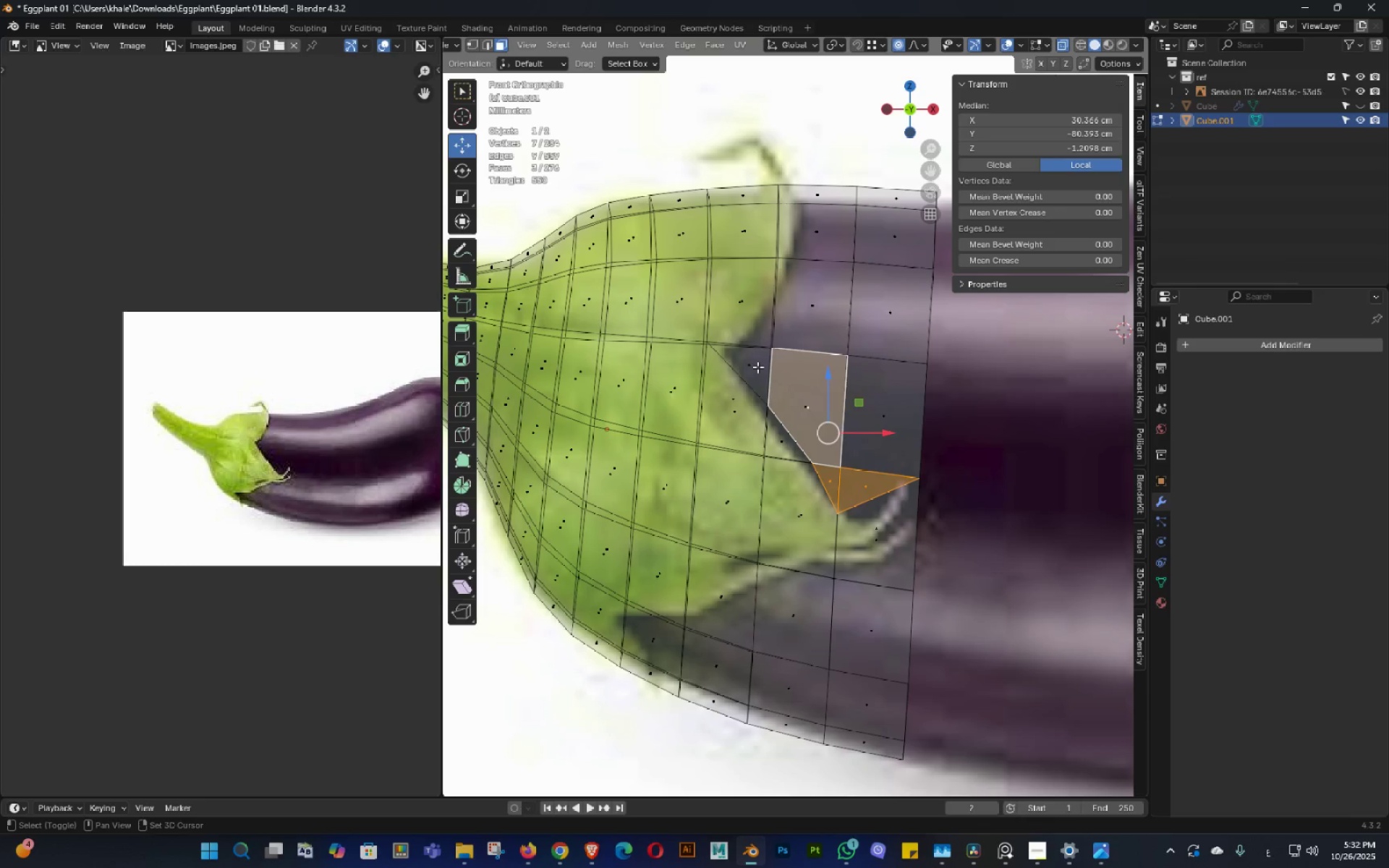 
hold_key(key=ShiftLeft, duration=1.43)
left_click([757, 367])
 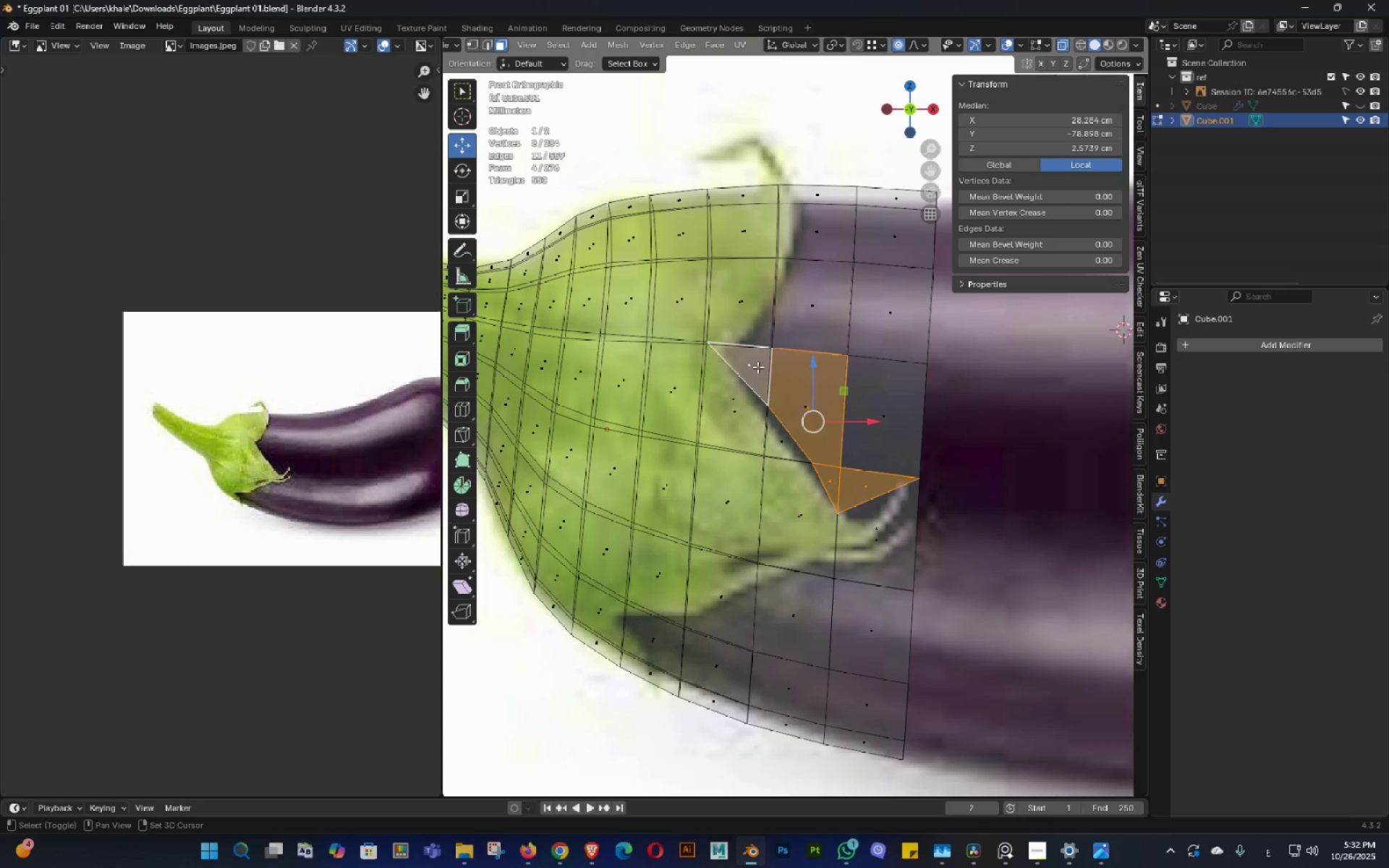 
left_click([917, 449])
 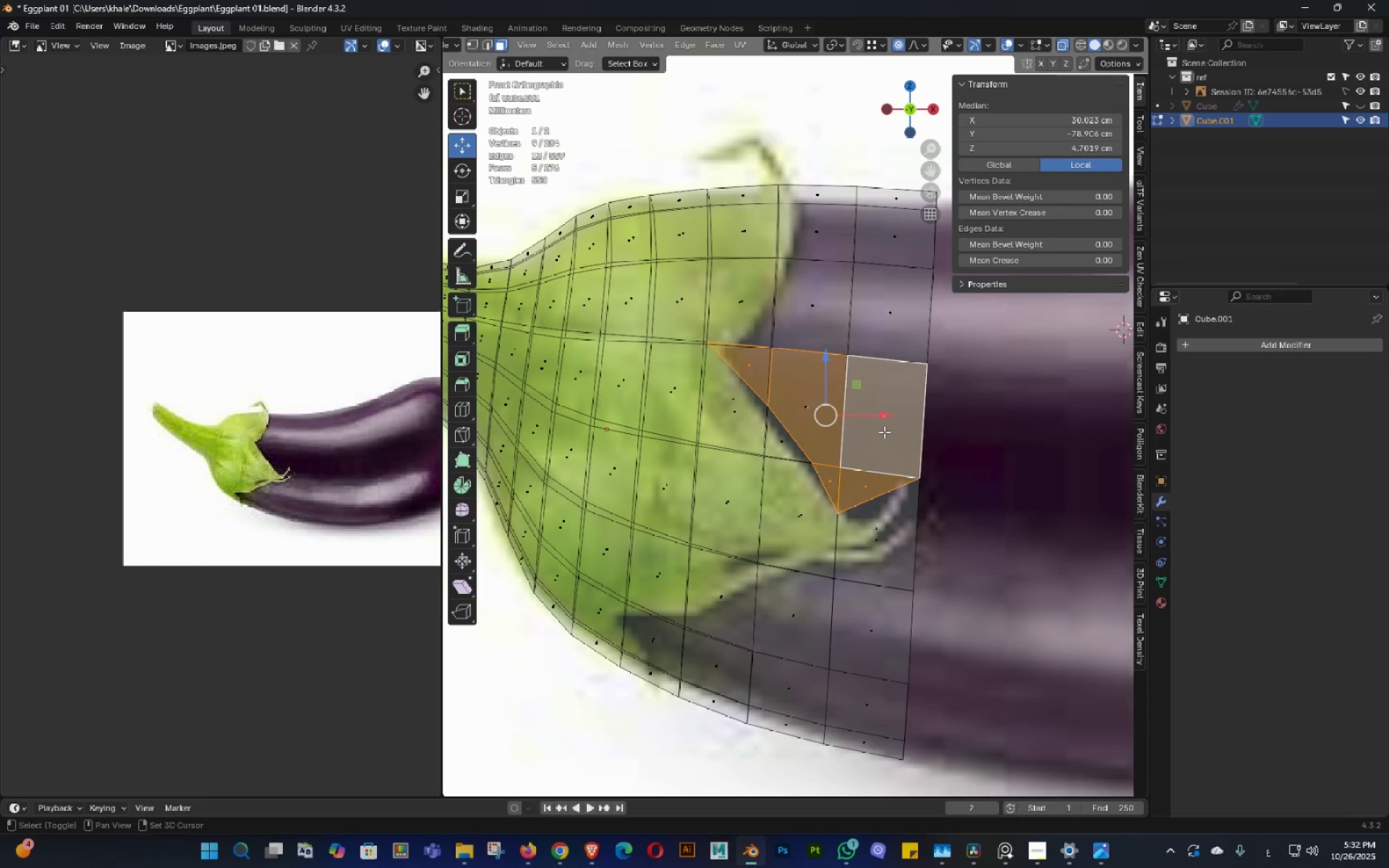 
double_click([884, 432])
 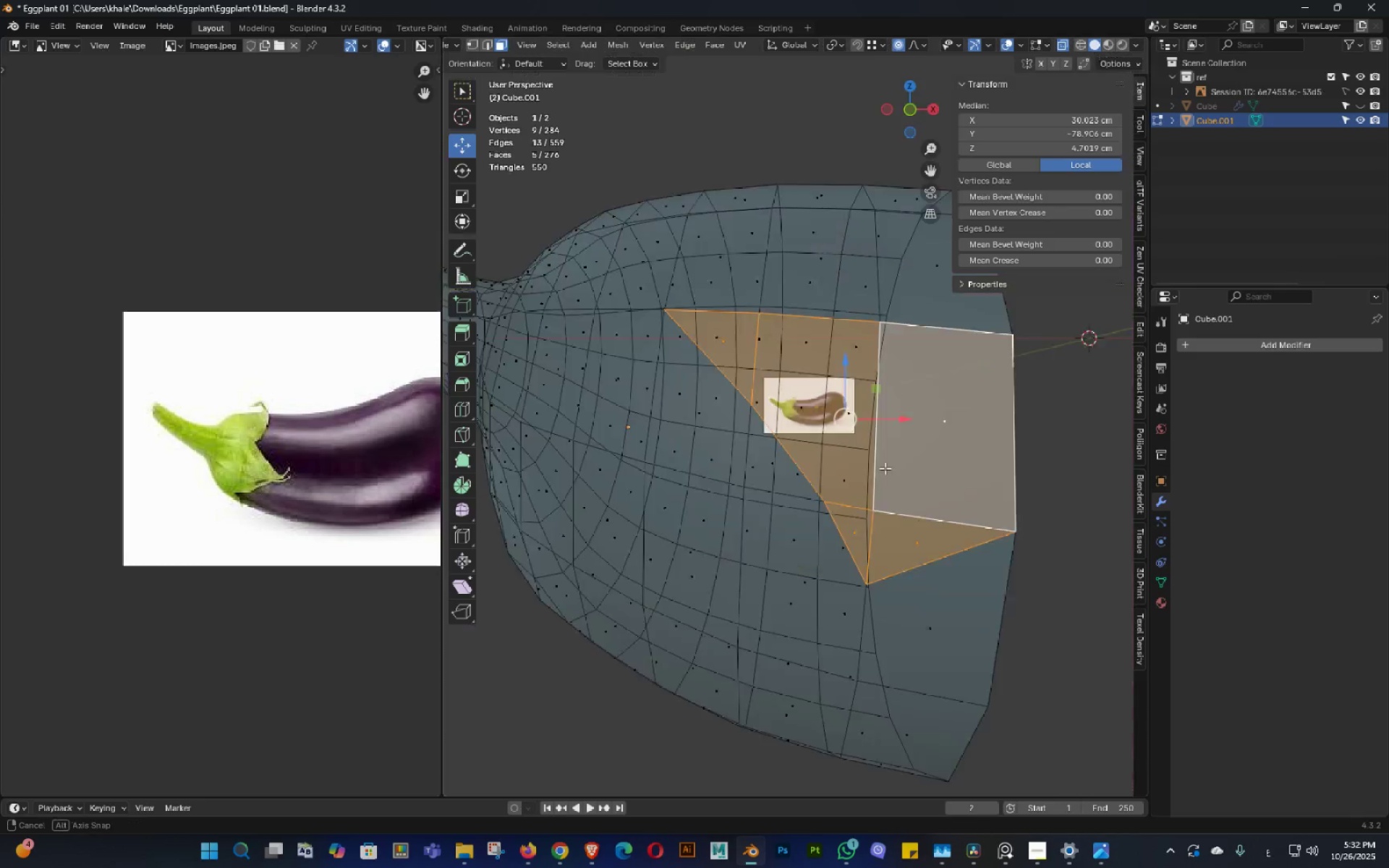 
double_click([904, 482])
 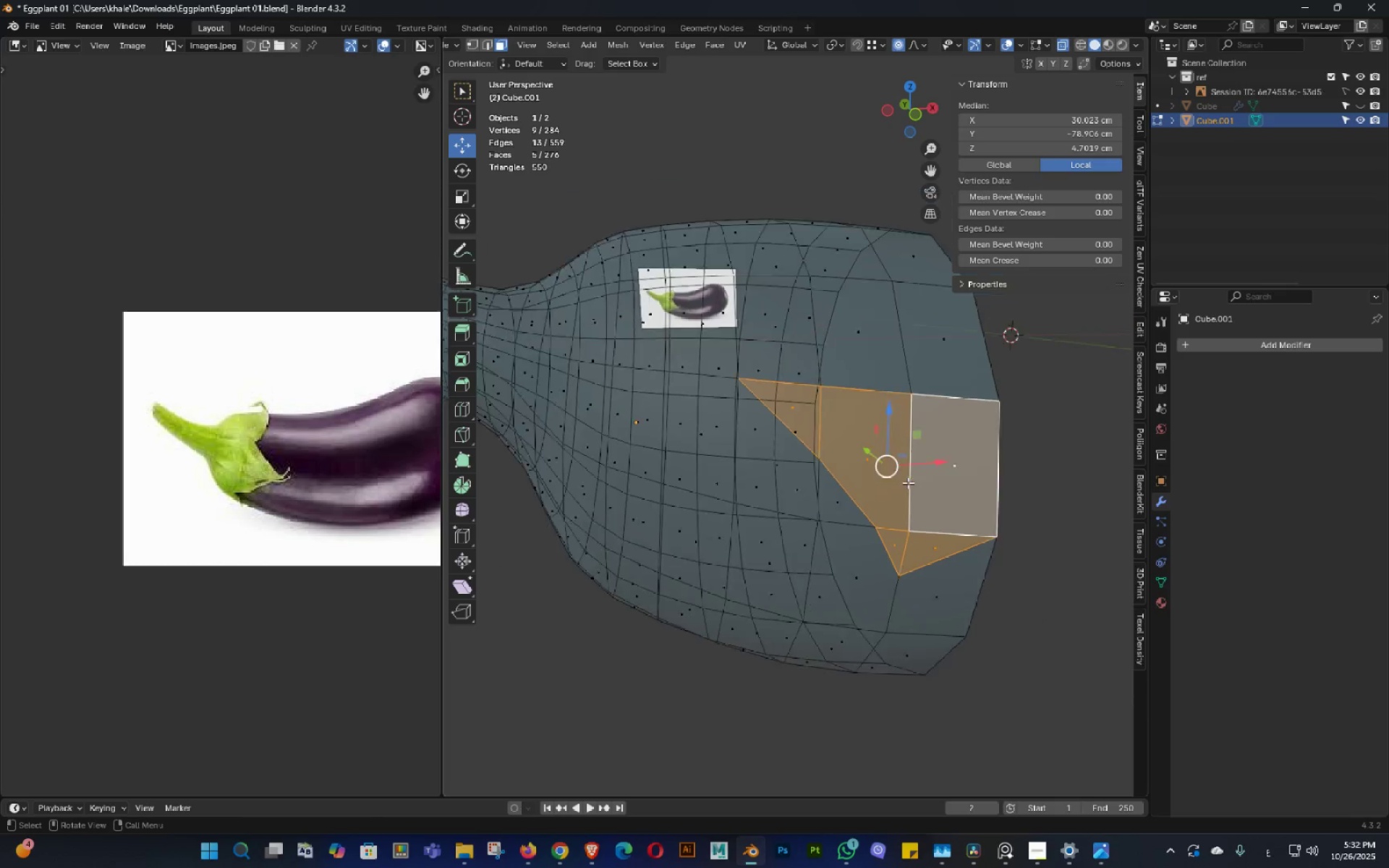 
scroll: coordinate [908, 482], scroll_direction: down, amount: 2.0
 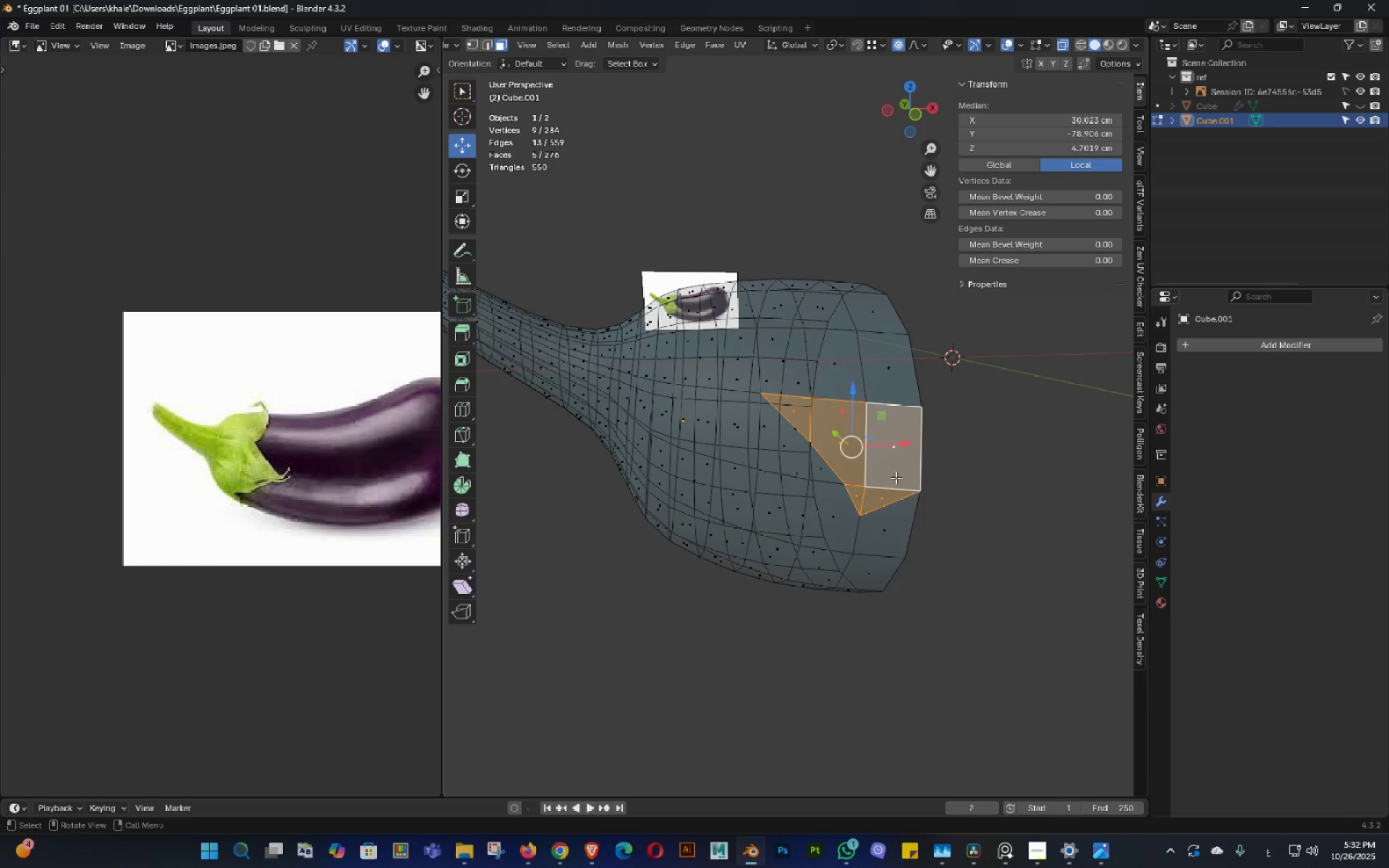 
key(X)
 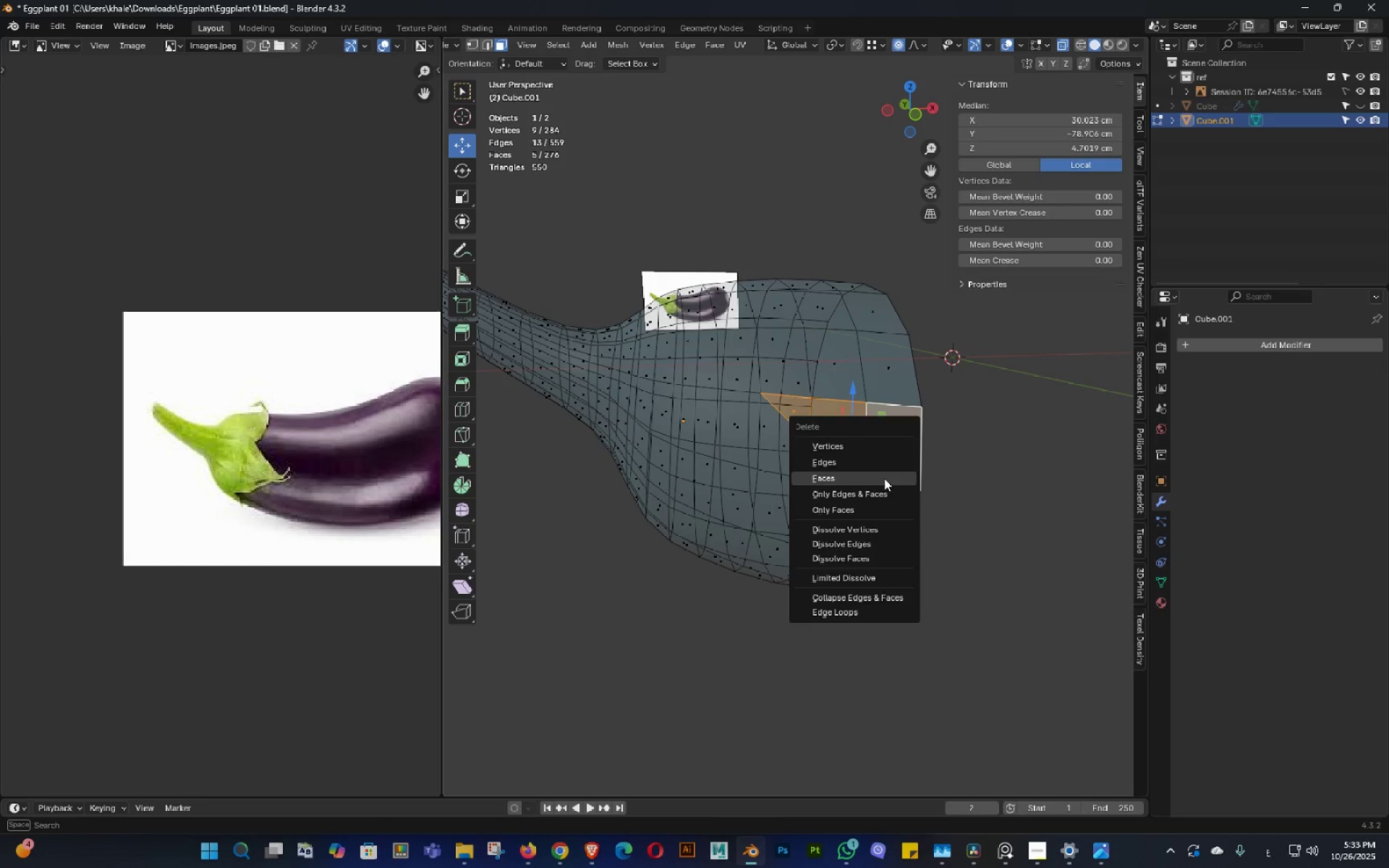 
left_click([884, 478])
 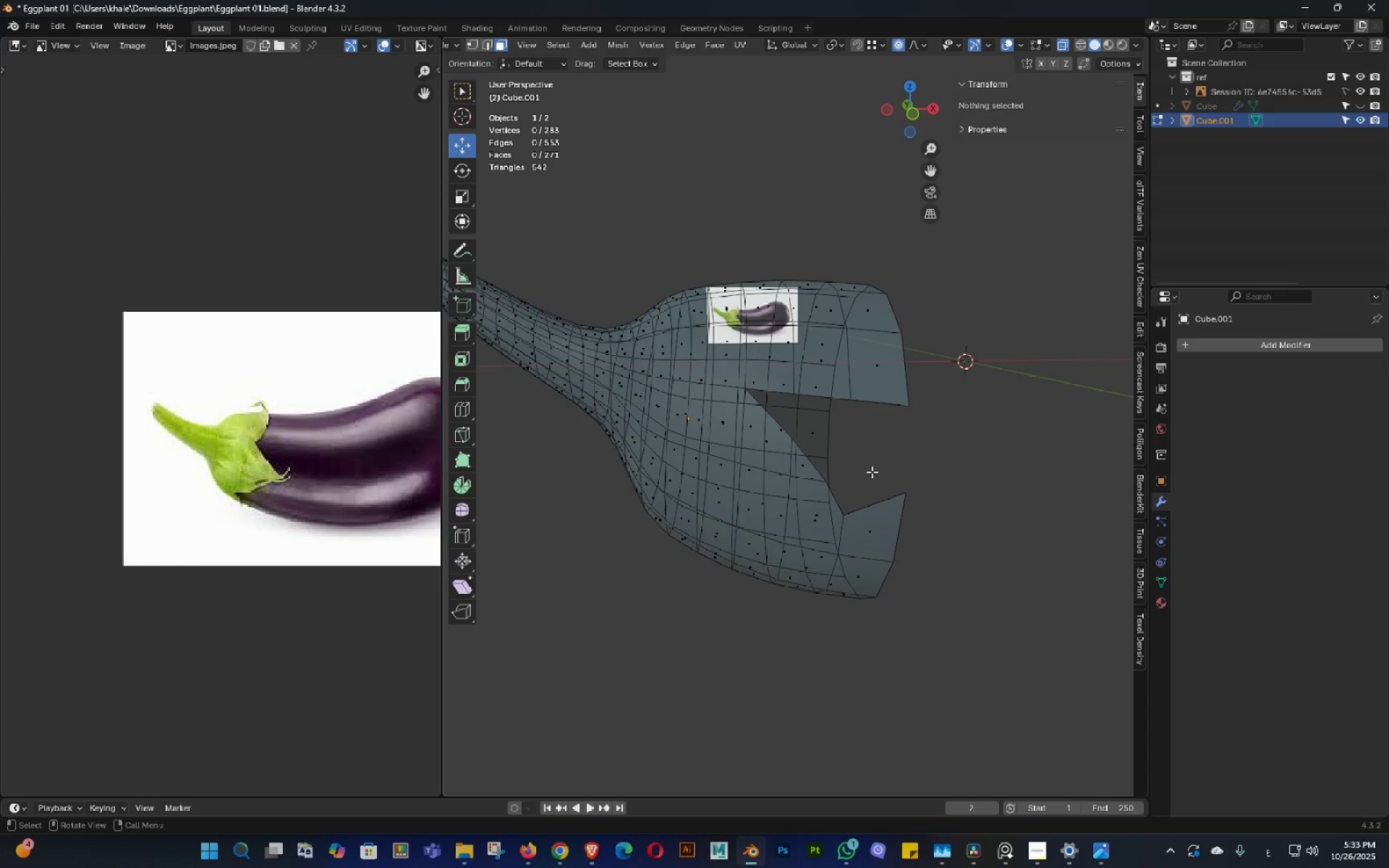 
hold_key(key=Backquote, duration=19.28)
 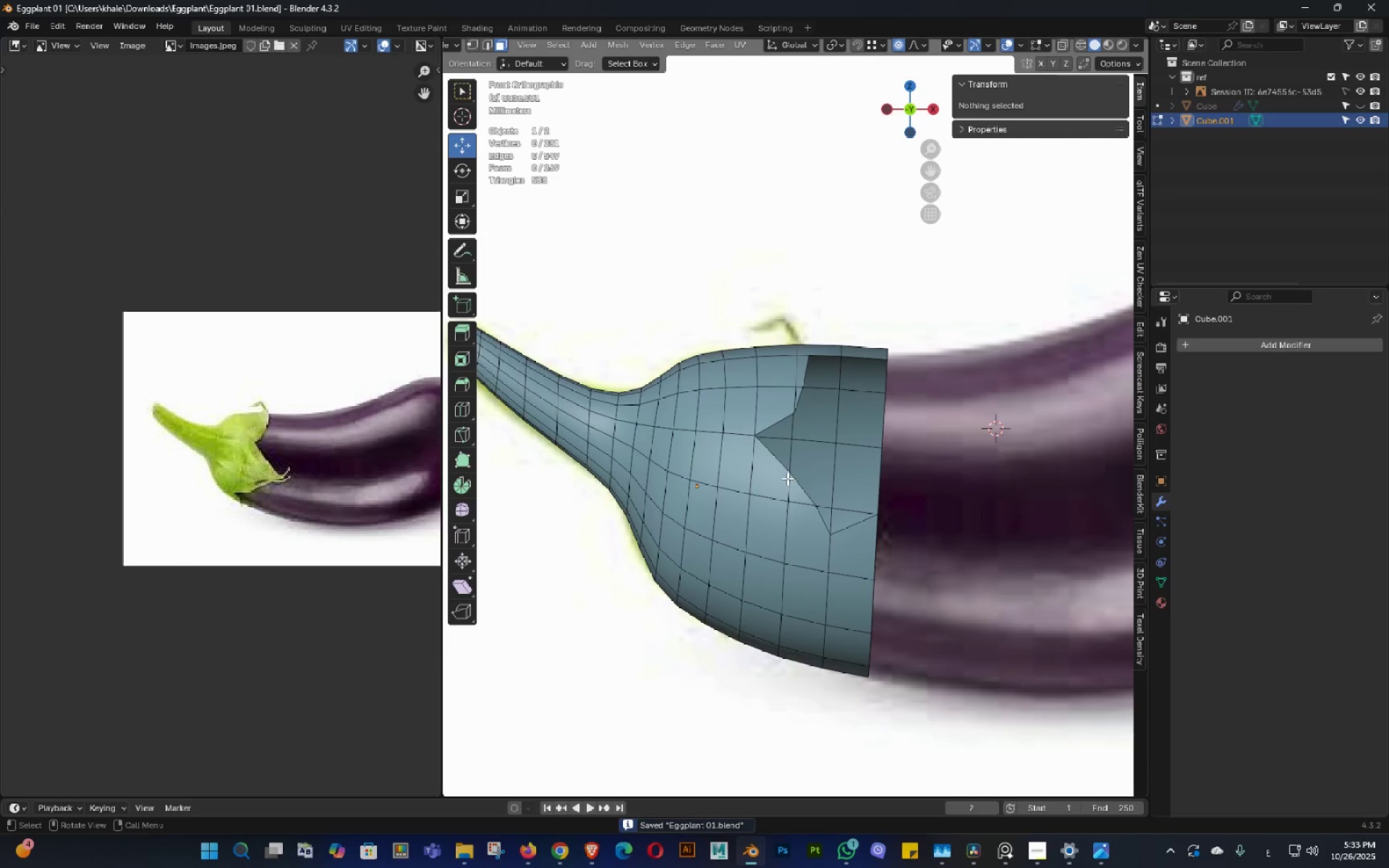 
scroll: coordinate [794, 391], scroll_direction: up, amount: 2.0
 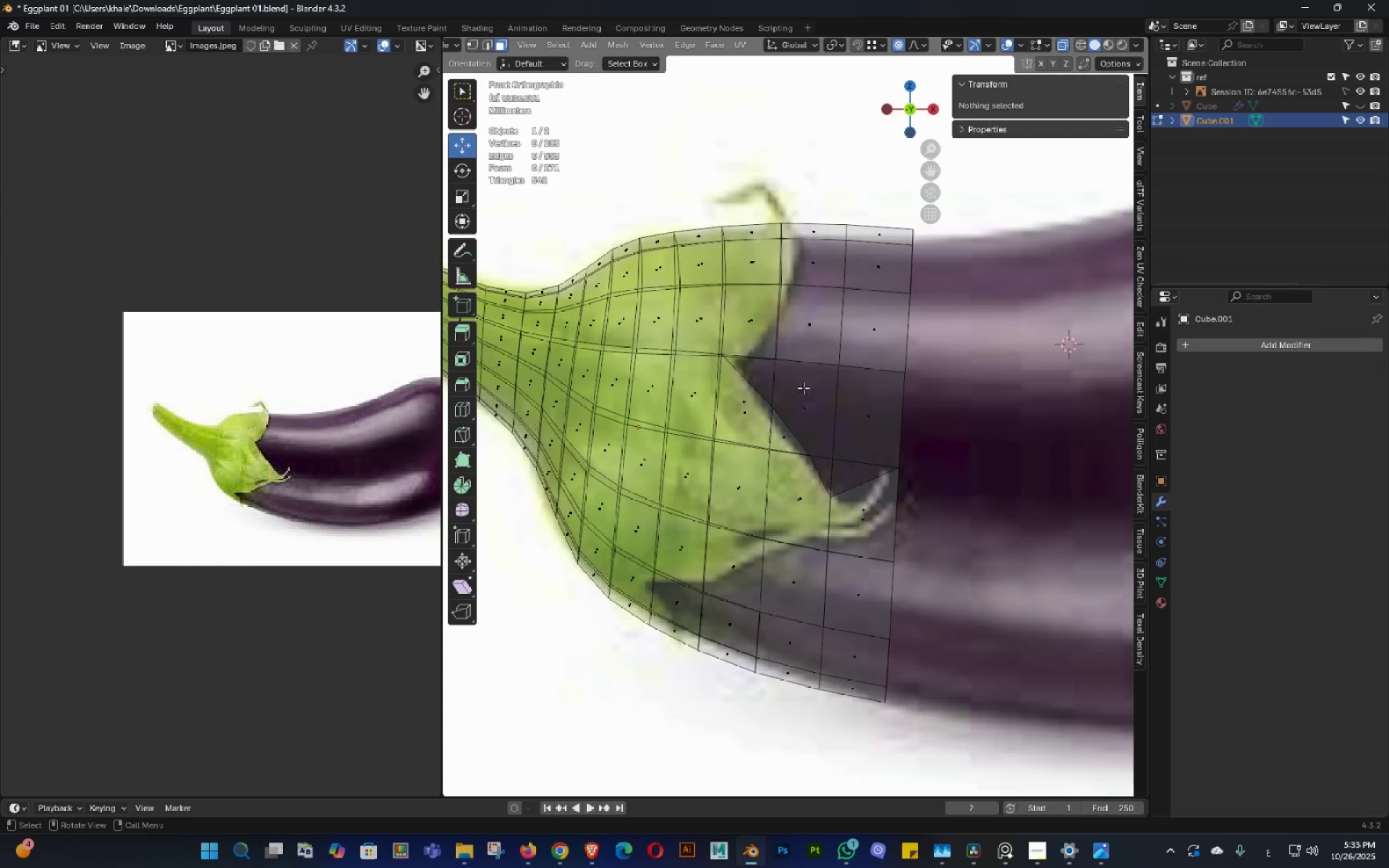 
key(Shift+ShiftLeft)
 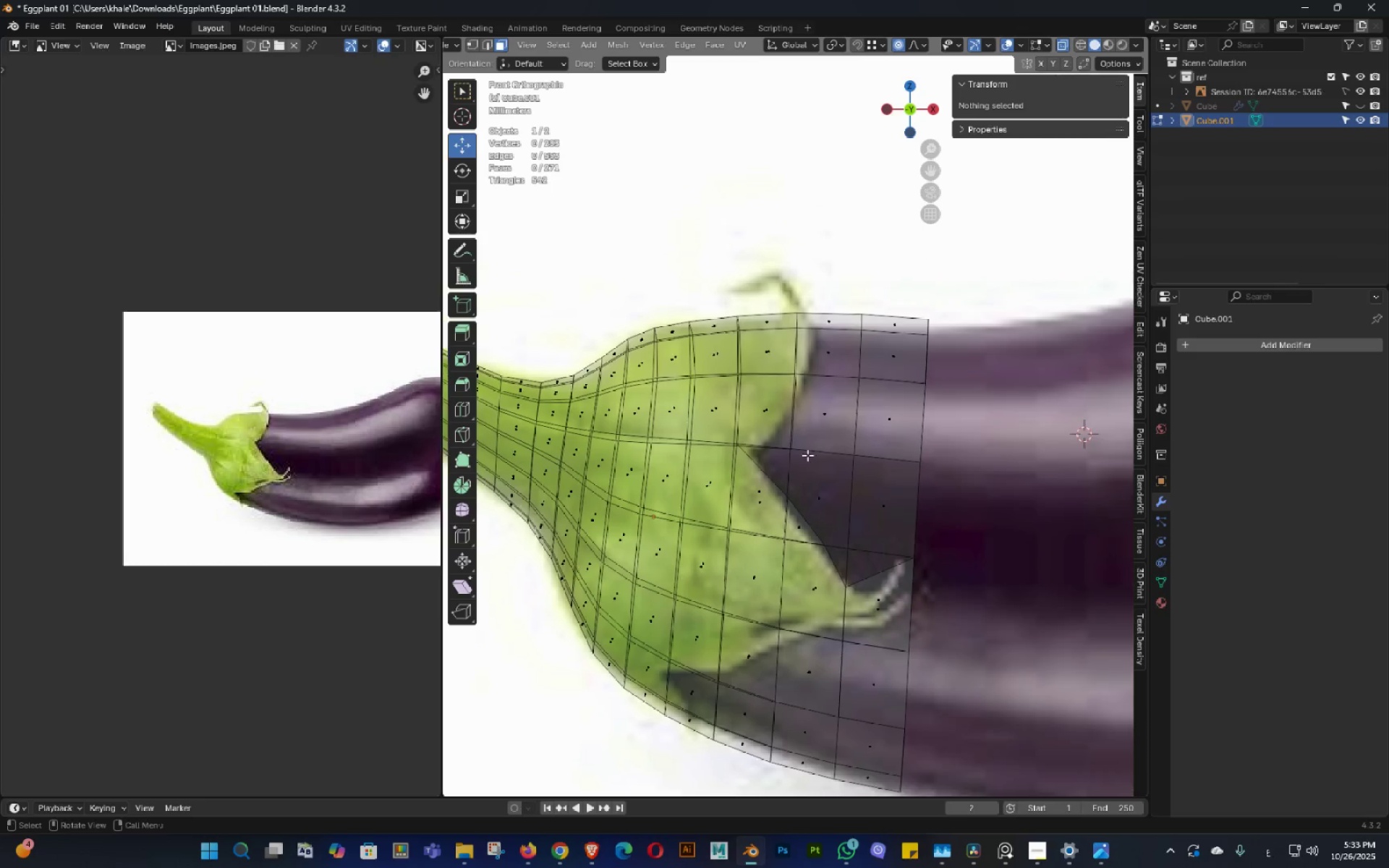 
scroll: coordinate [806, 449], scroll_direction: up, amount: 1.0
 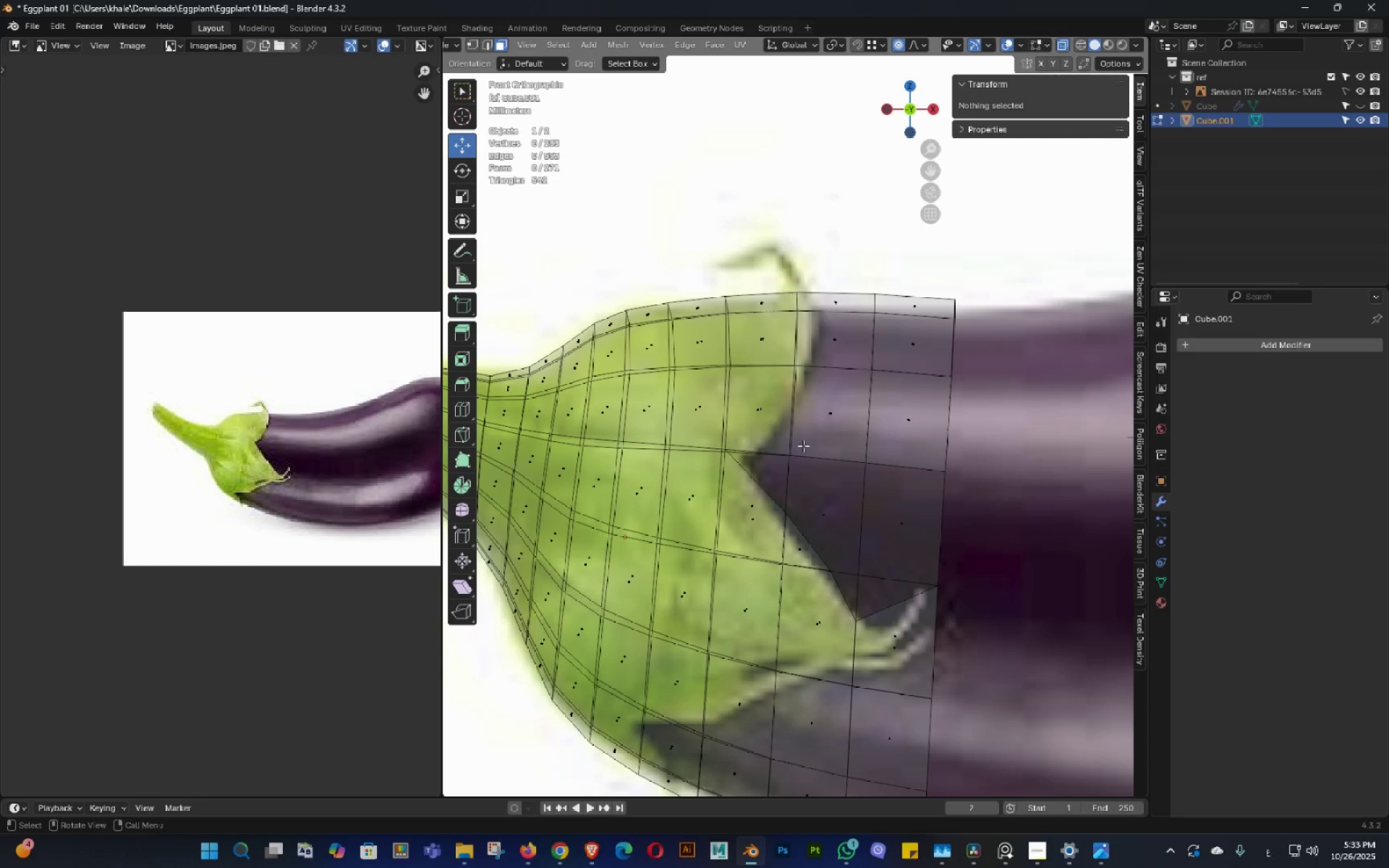 
key(Control+ControlLeft)
 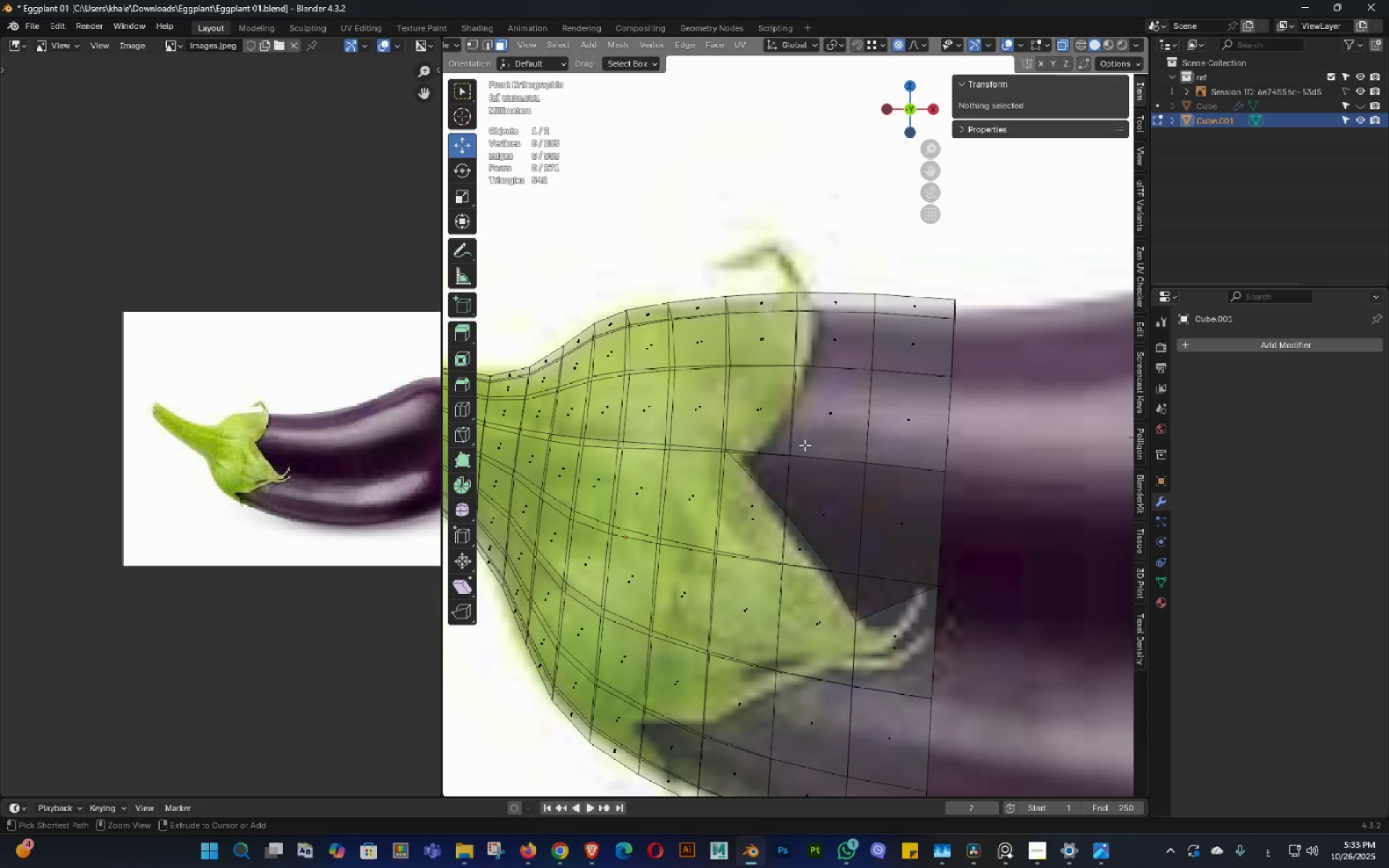 
key(Control+S)
 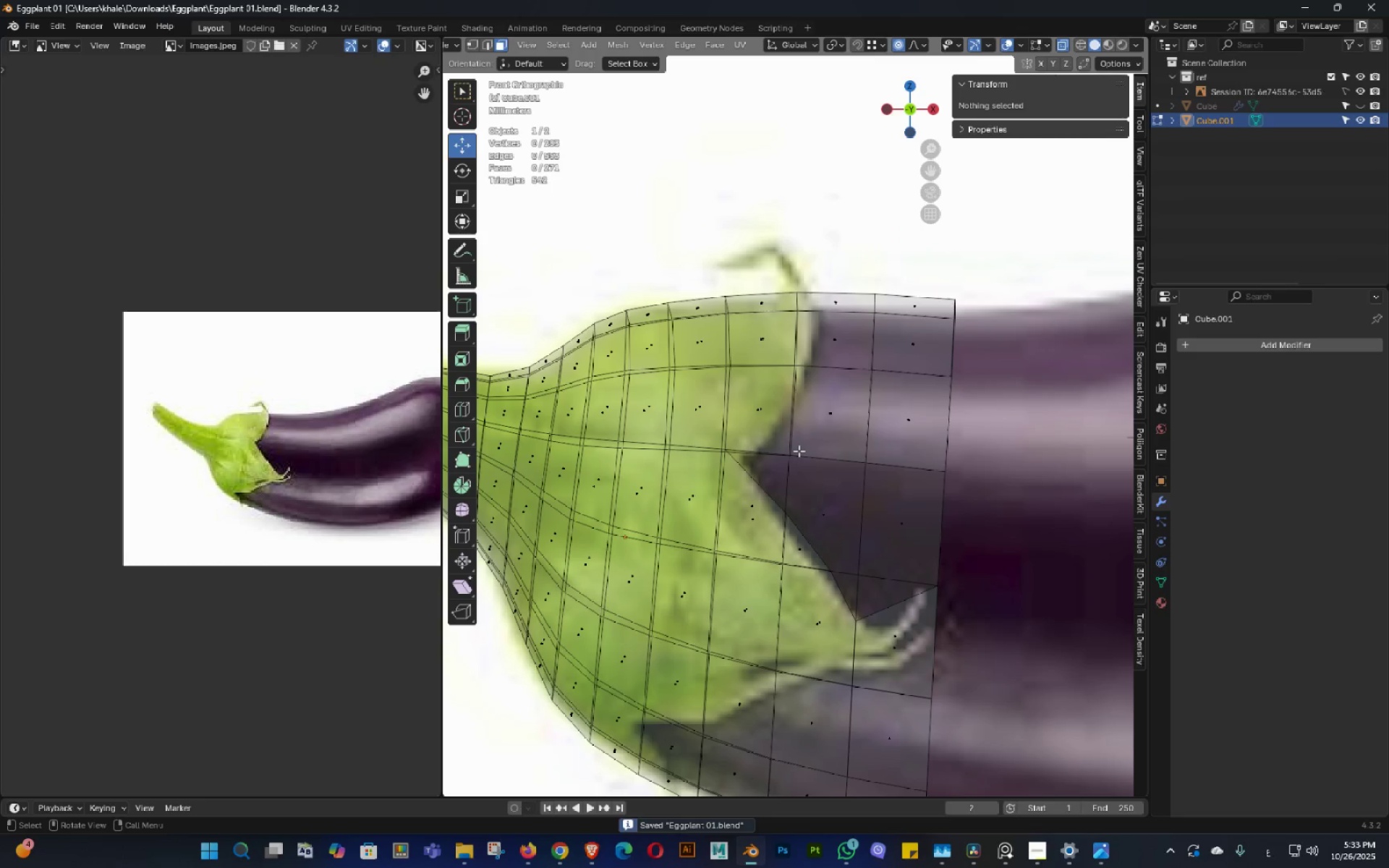 
key(Tab)
 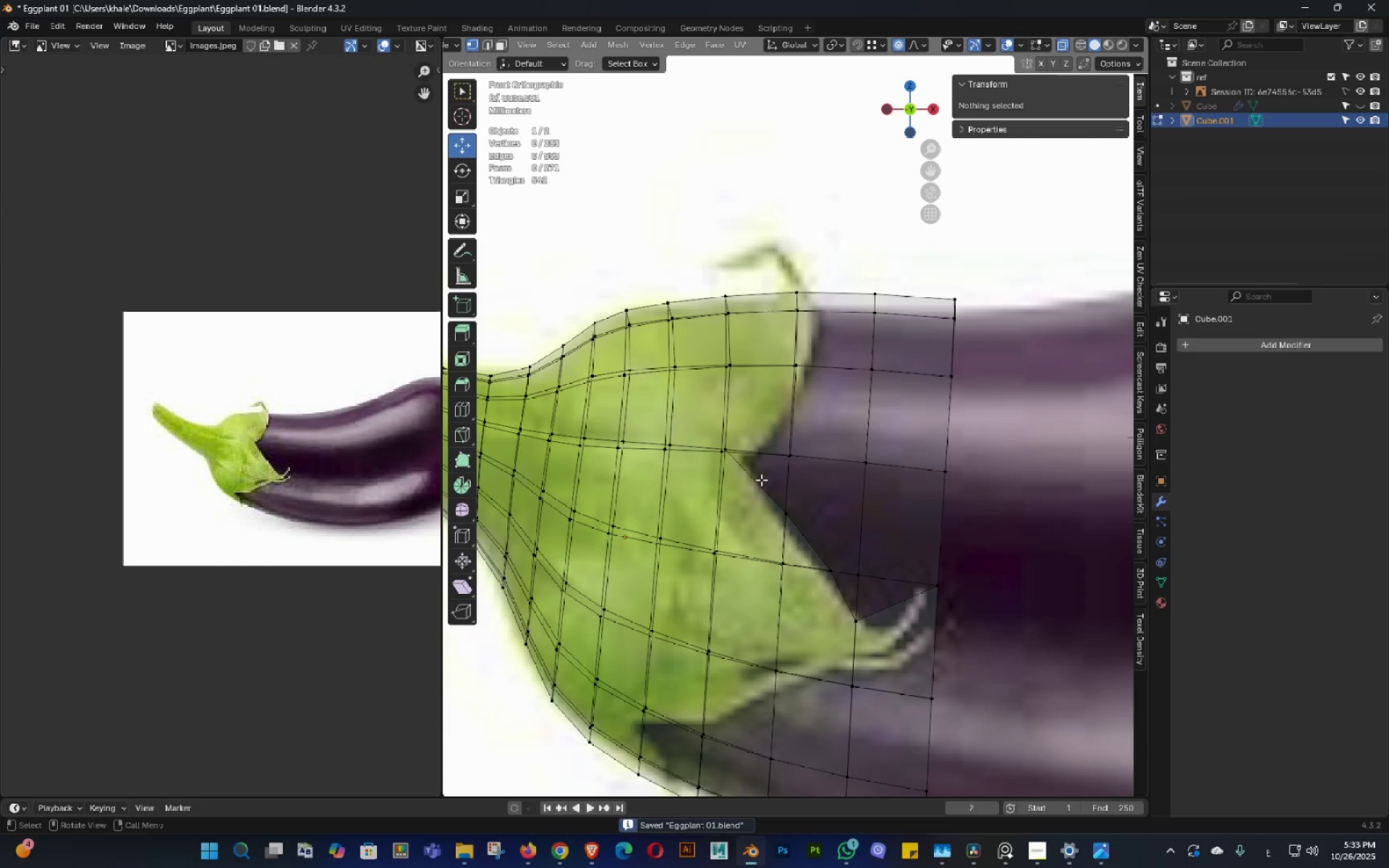 
scroll: coordinate [761, 480], scroll_direction: up, amount: 1.0
 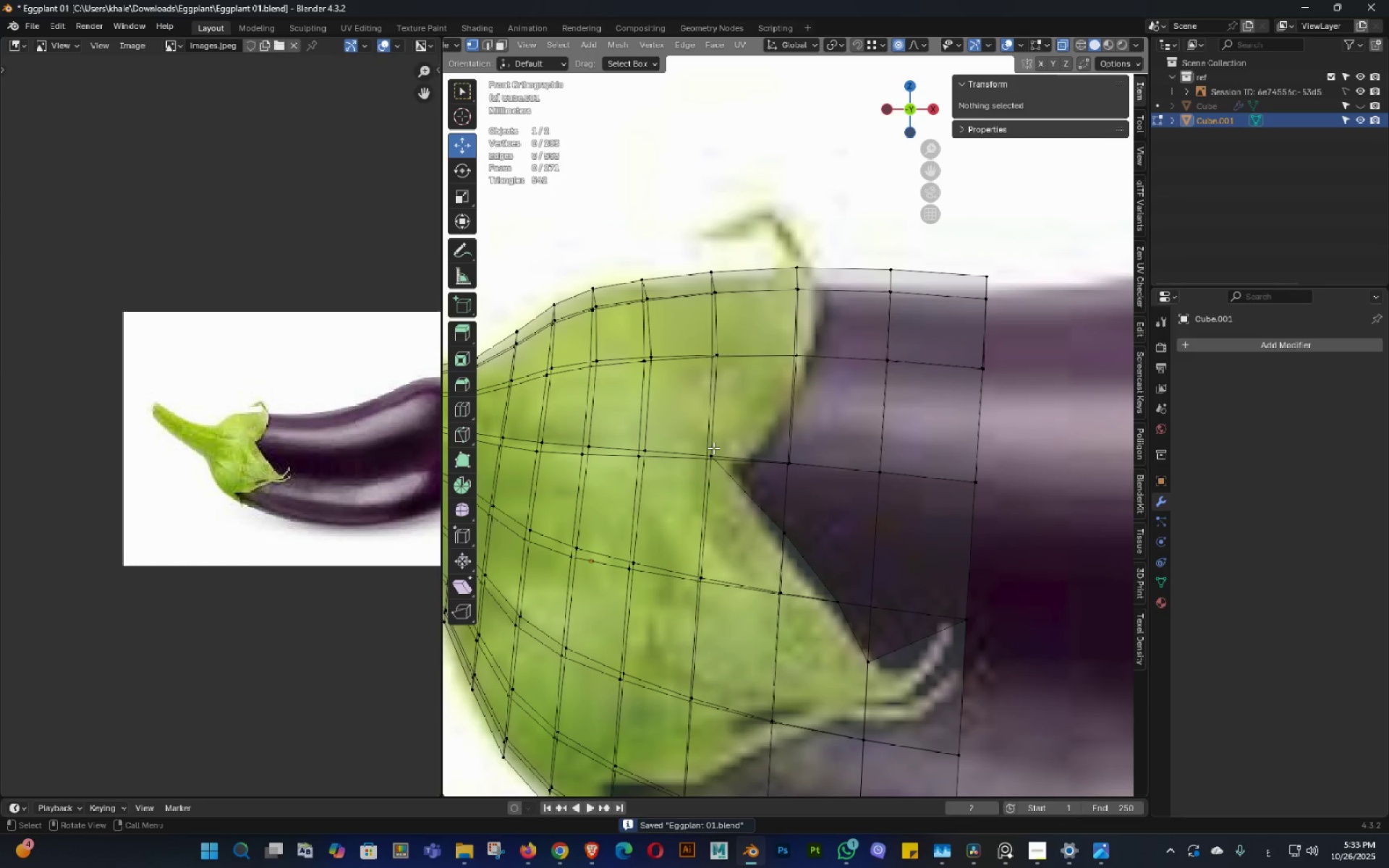 
left_click([713, 448])
 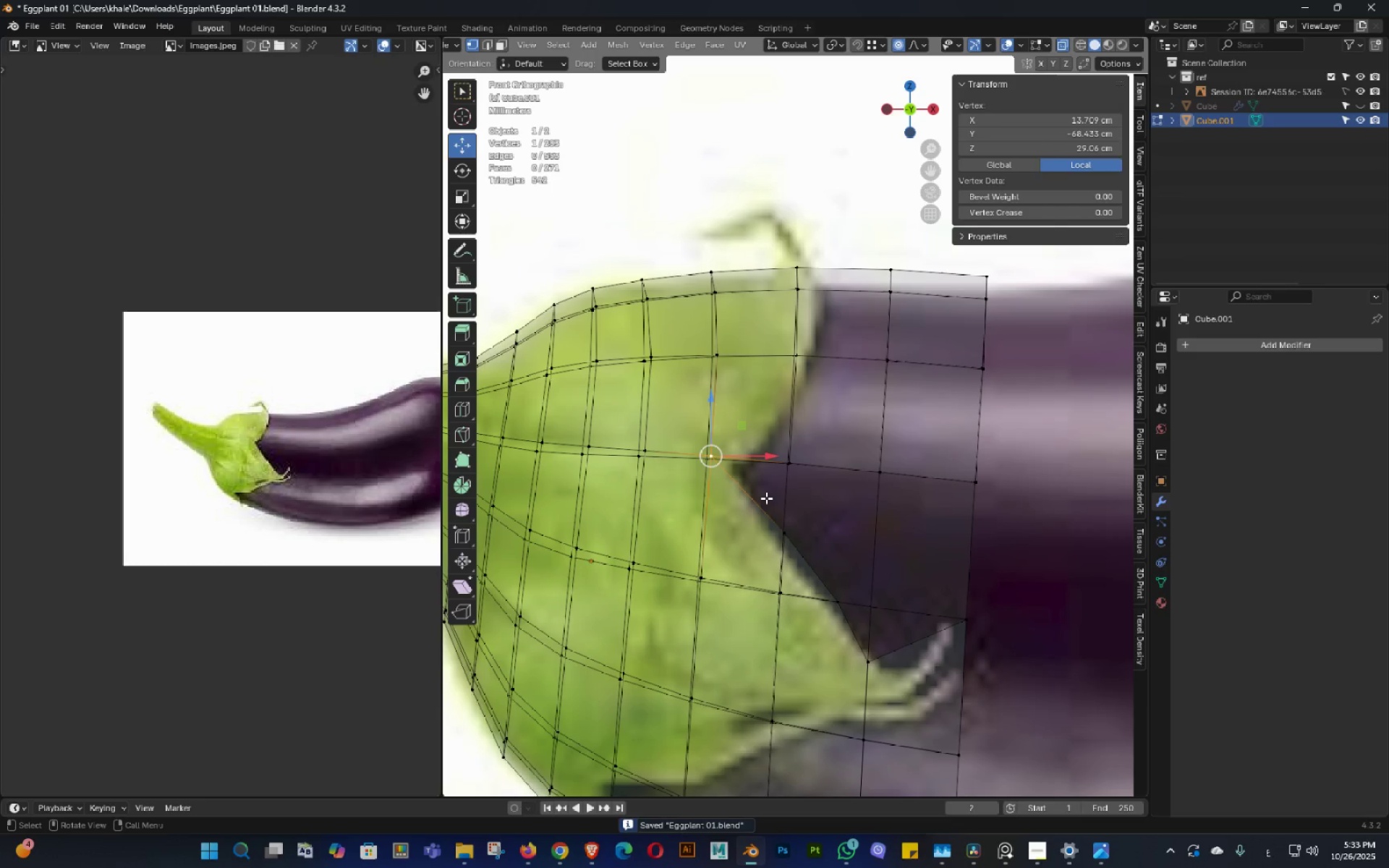 
key(K)
 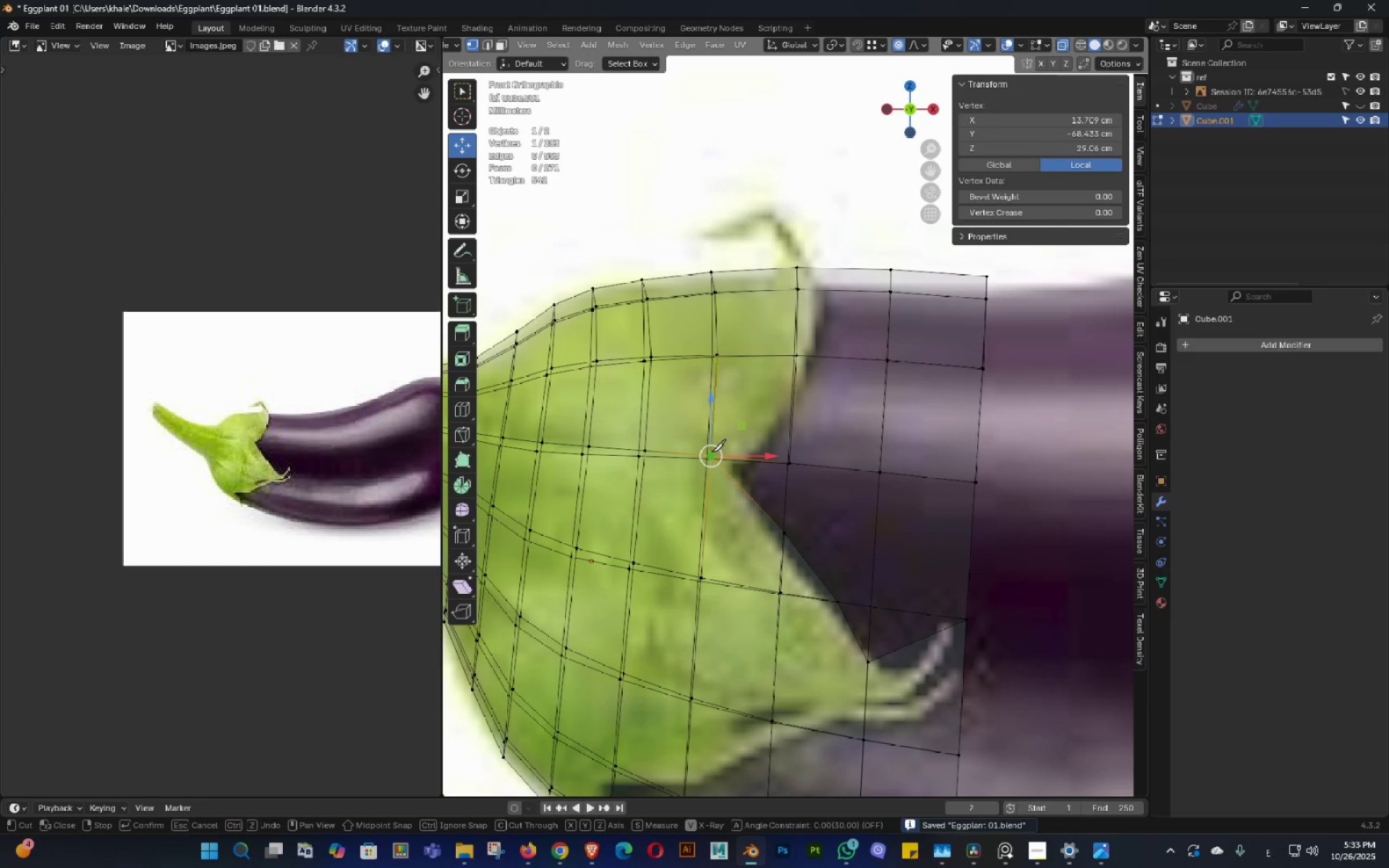 
left_click([712, 451])
 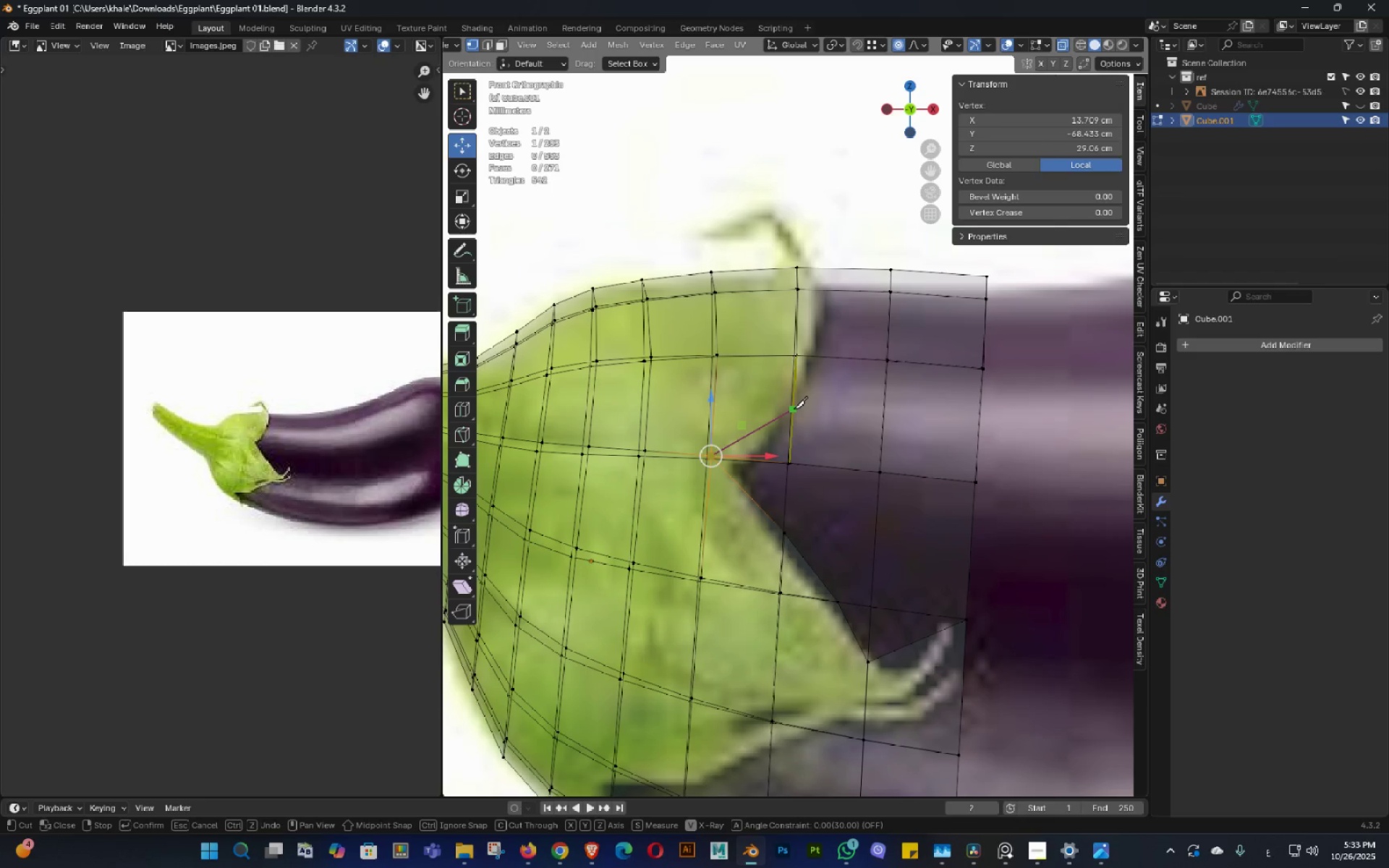 
left_click([794, 409])
 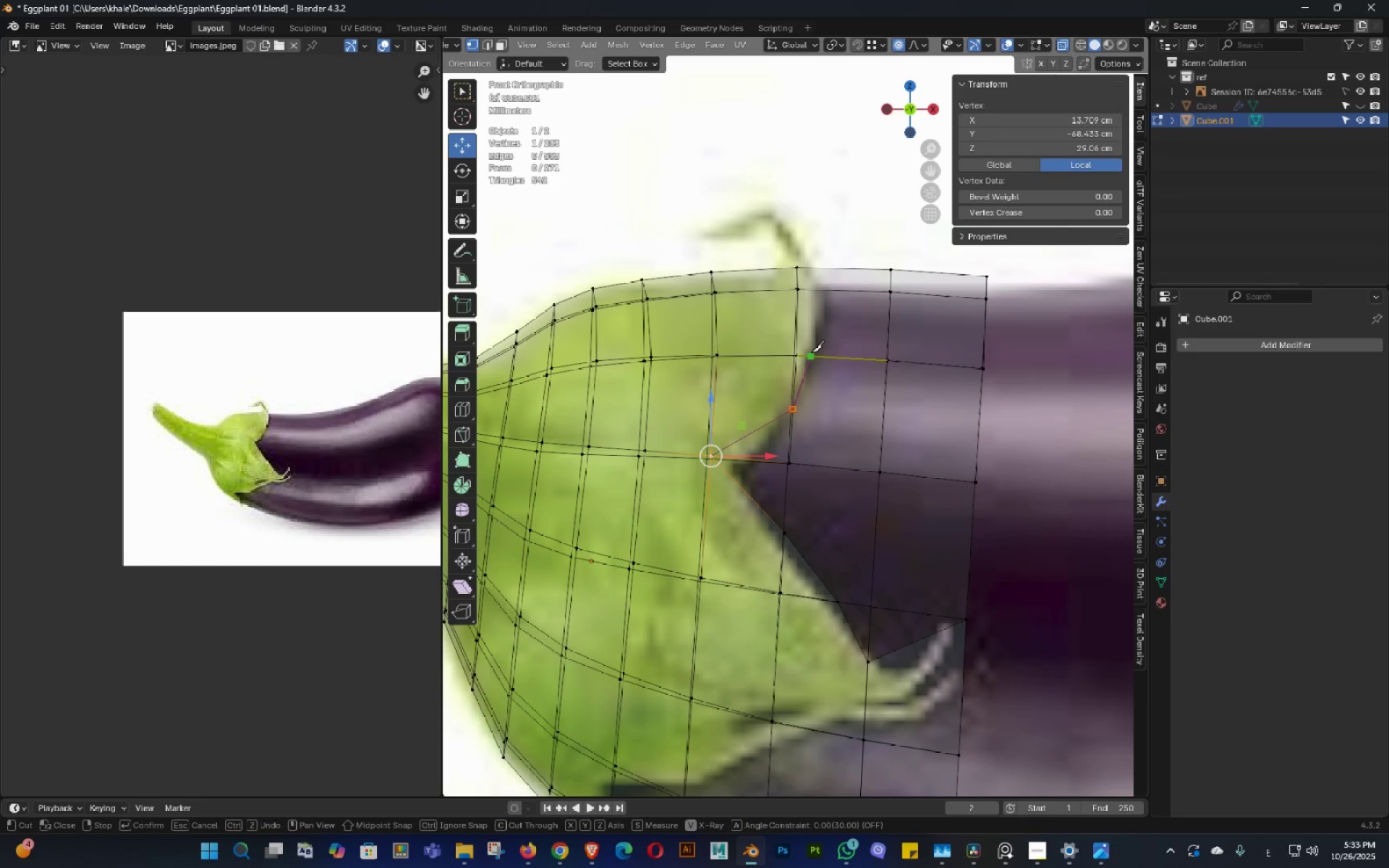 
left_click([811, 352])
 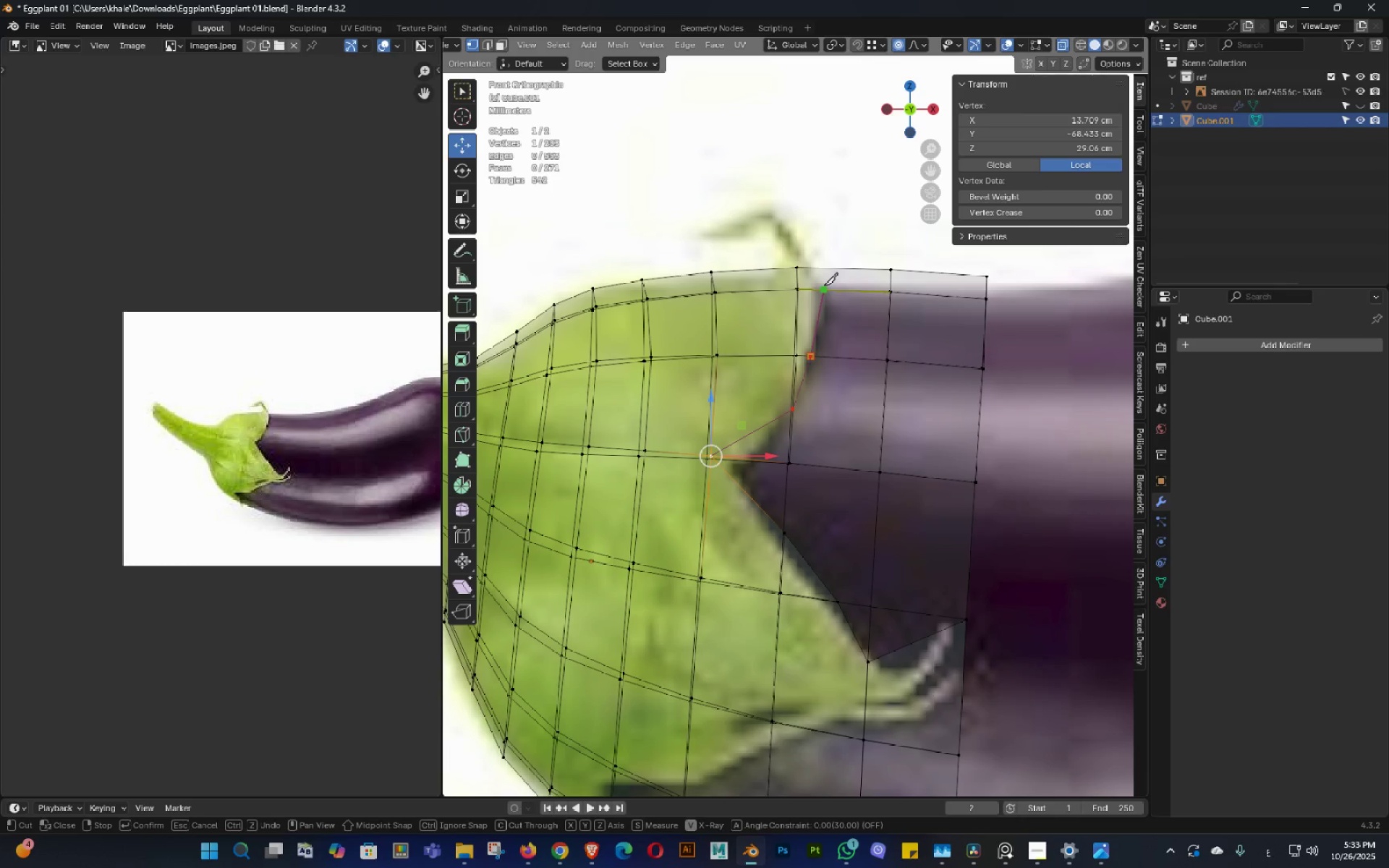 
left_click([824, 285])
 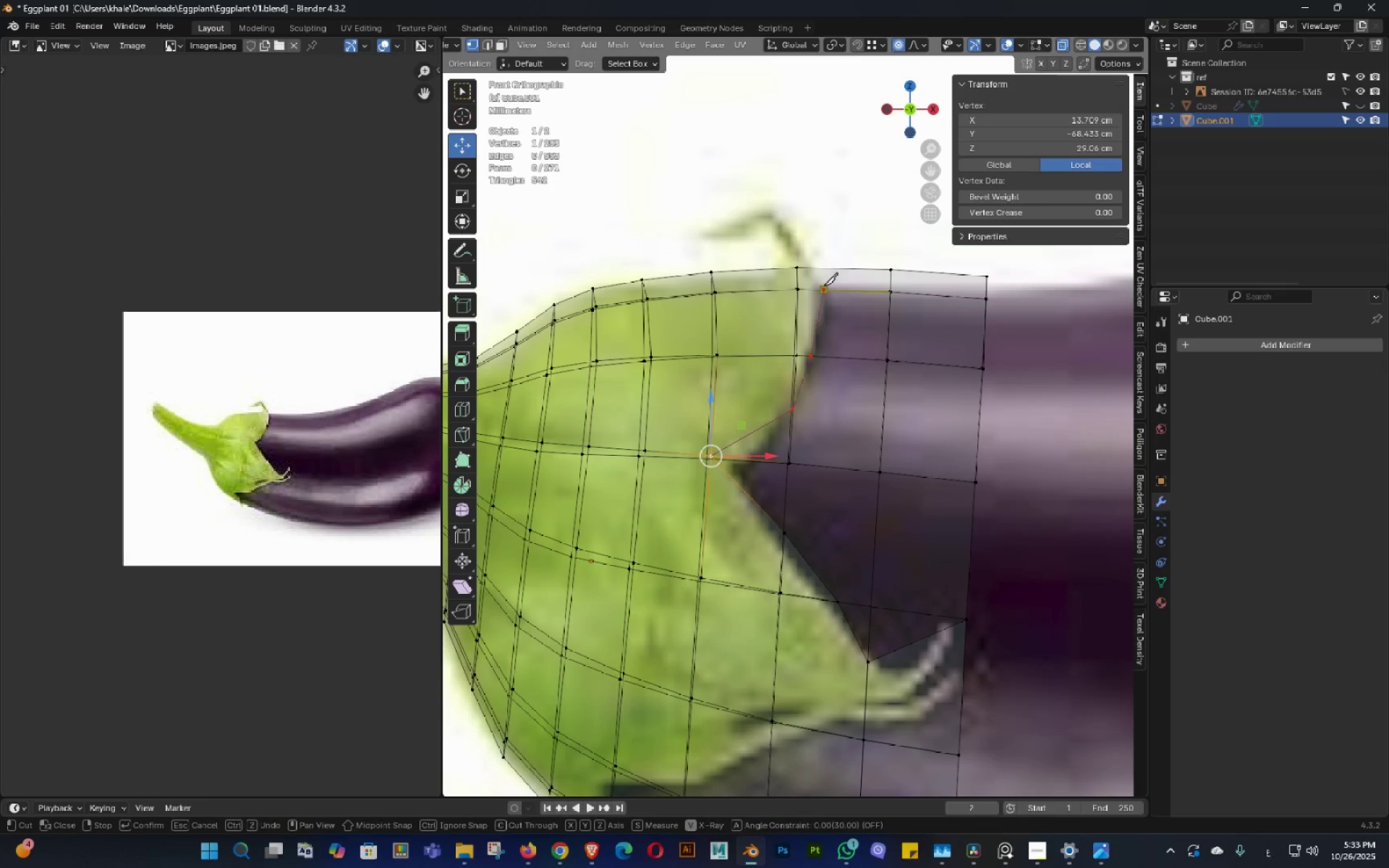 
key(NumpadEnter)
 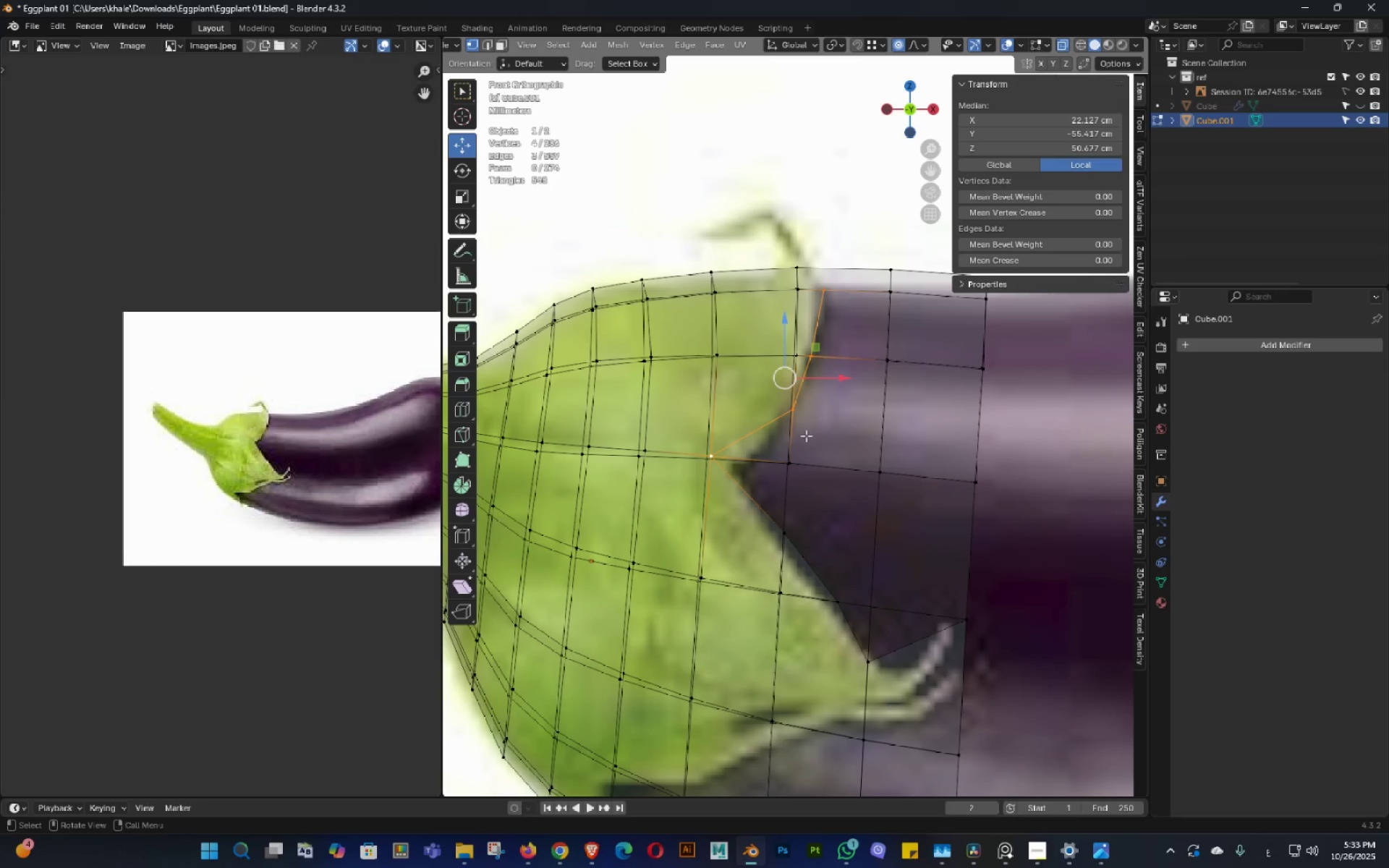 
key(Tab)
 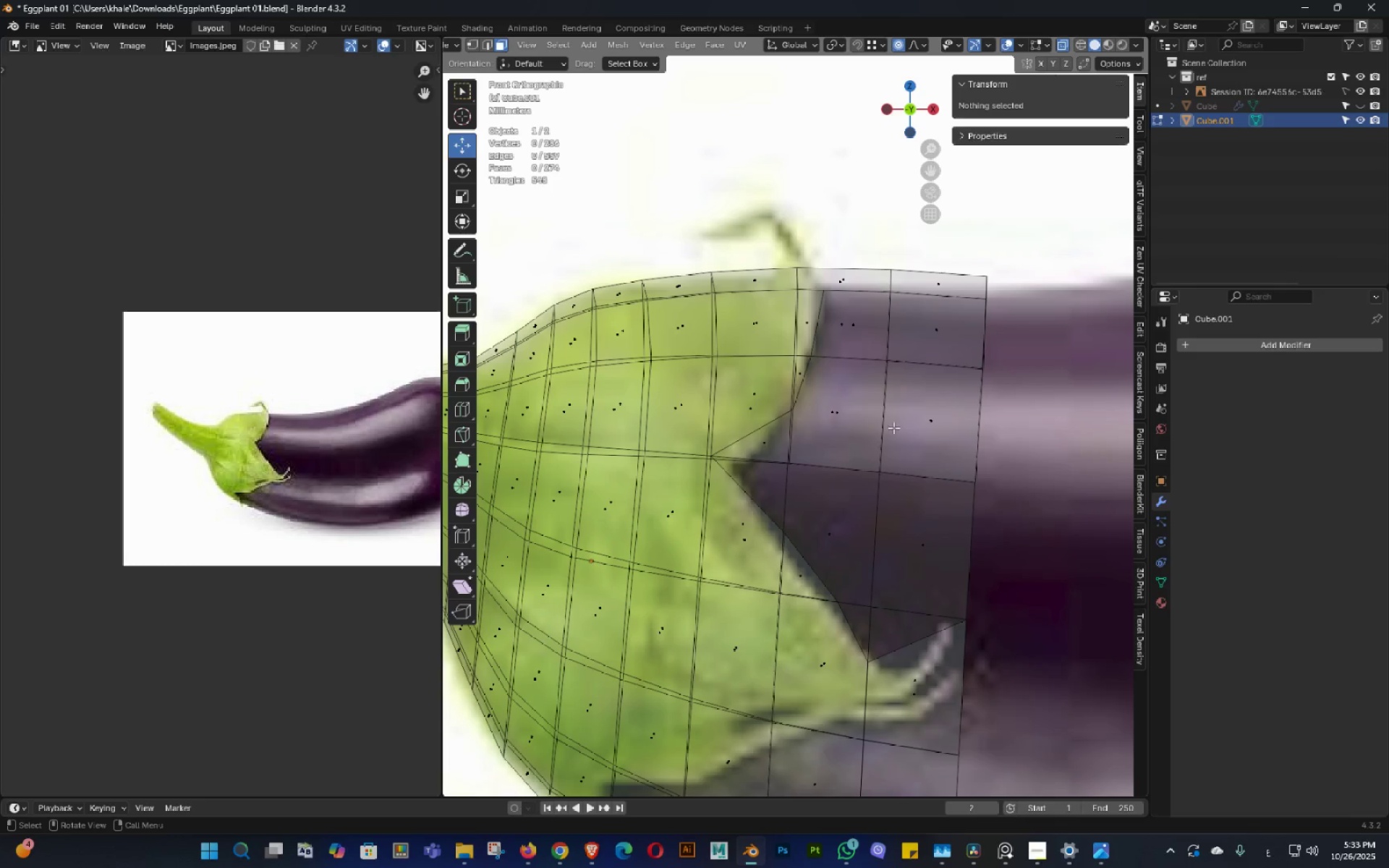 
scroll: coordinate [889, 429], scroll_direction: down, amount: 1.0
 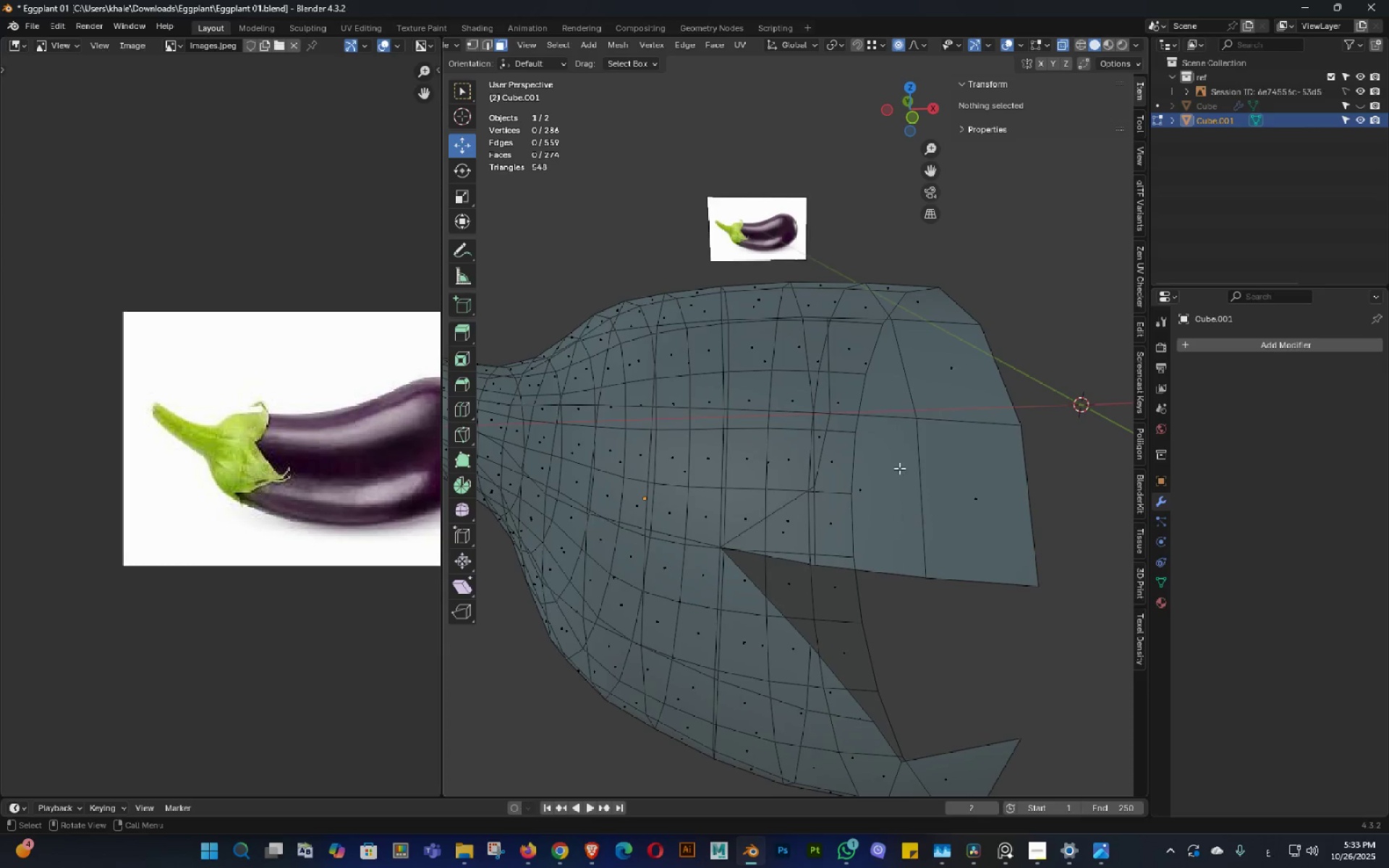 
key(Alt+AltLeft)
 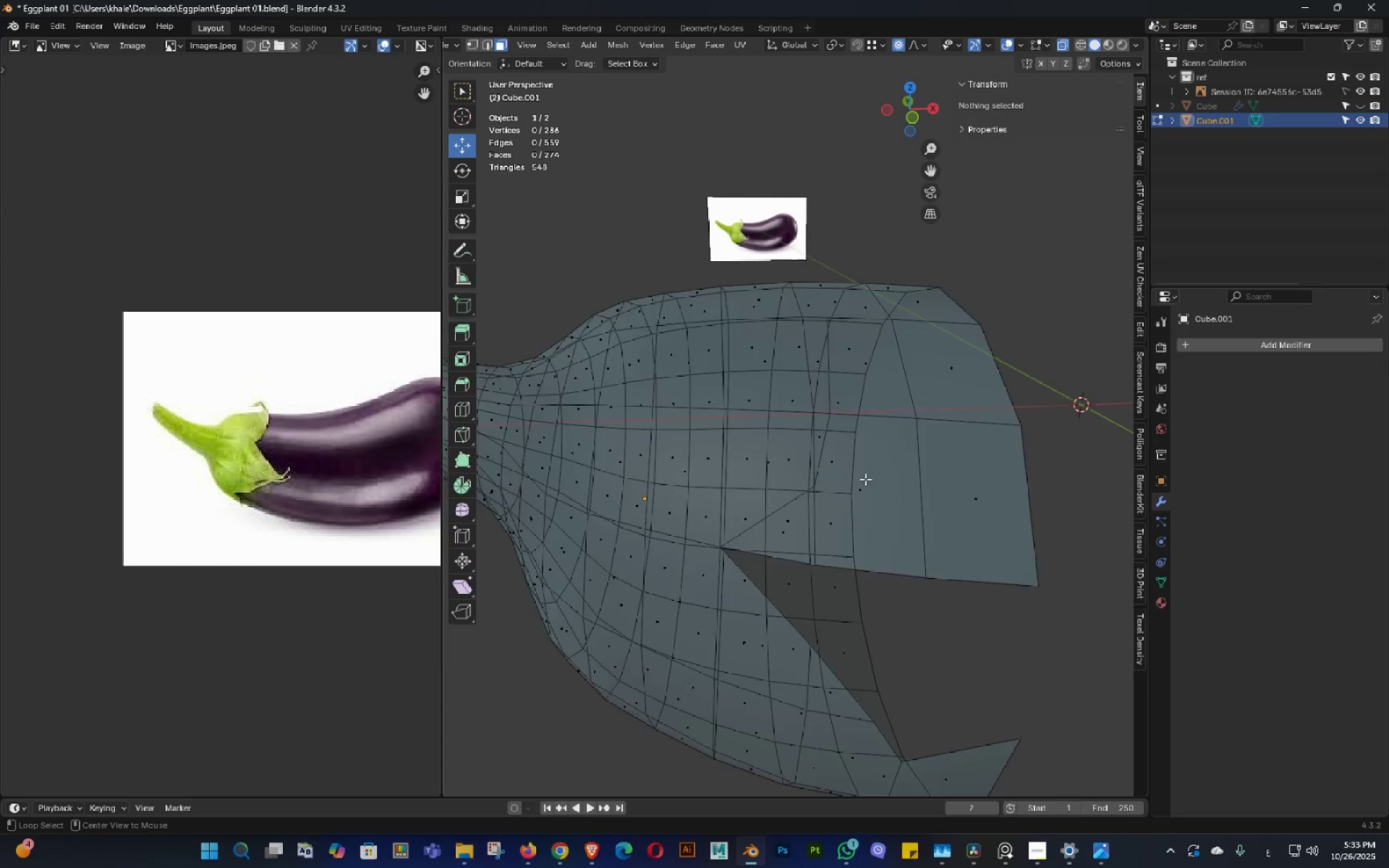 
key(Alt+Z)
 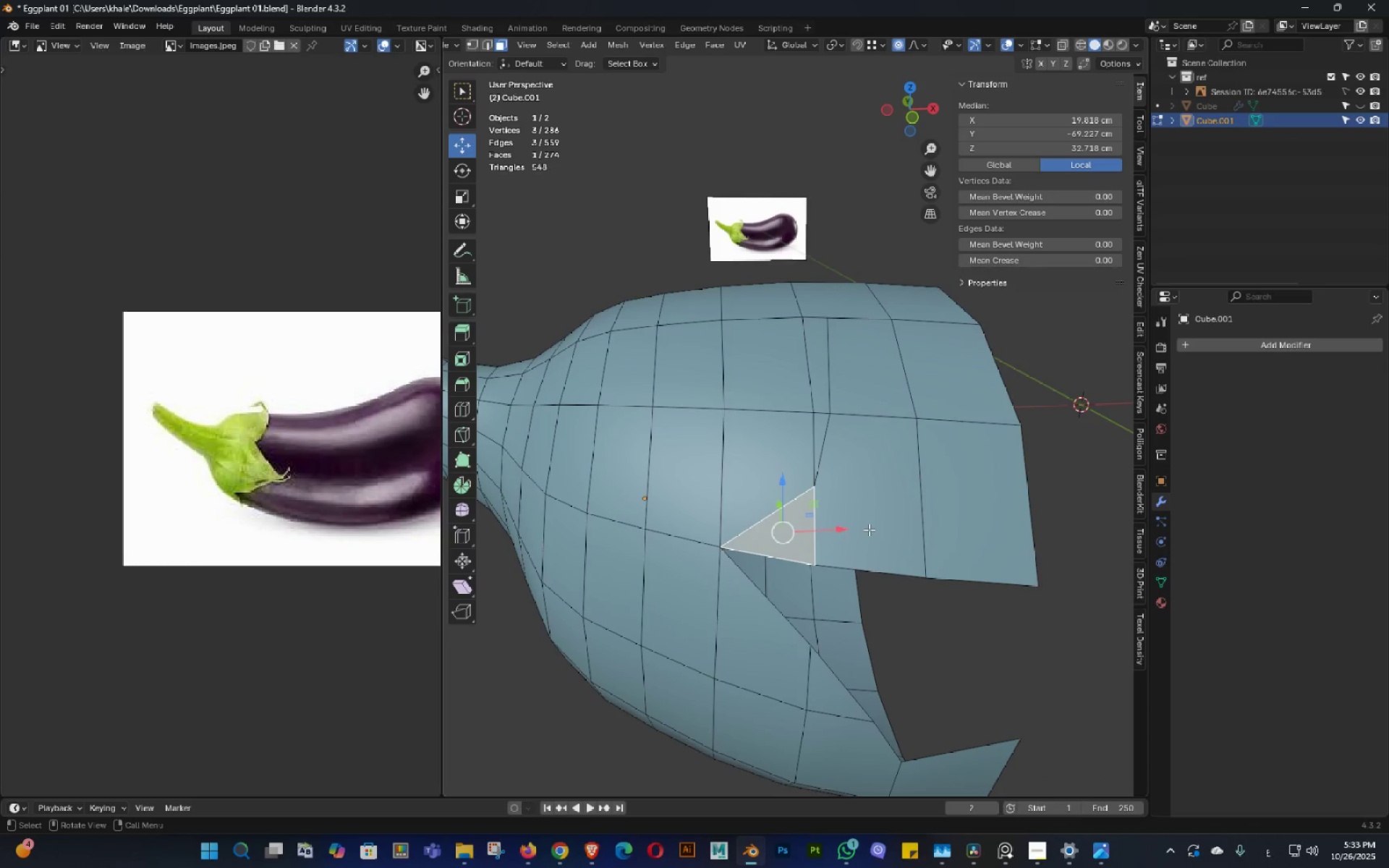 
double_click([872, 523])
 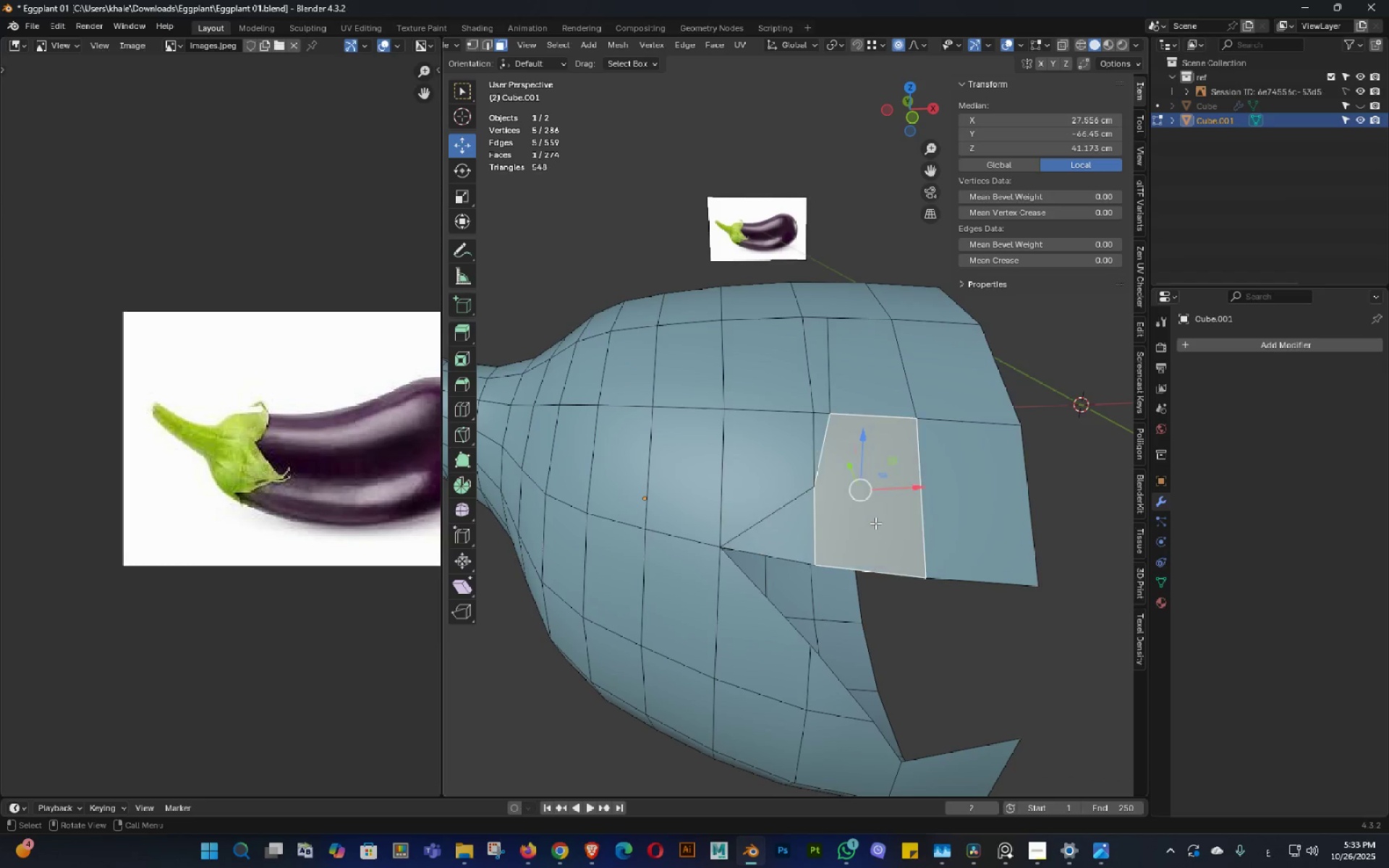 
hold_key(key=ShiftLeft, duration=1.54)
triple_click([990, 514])
 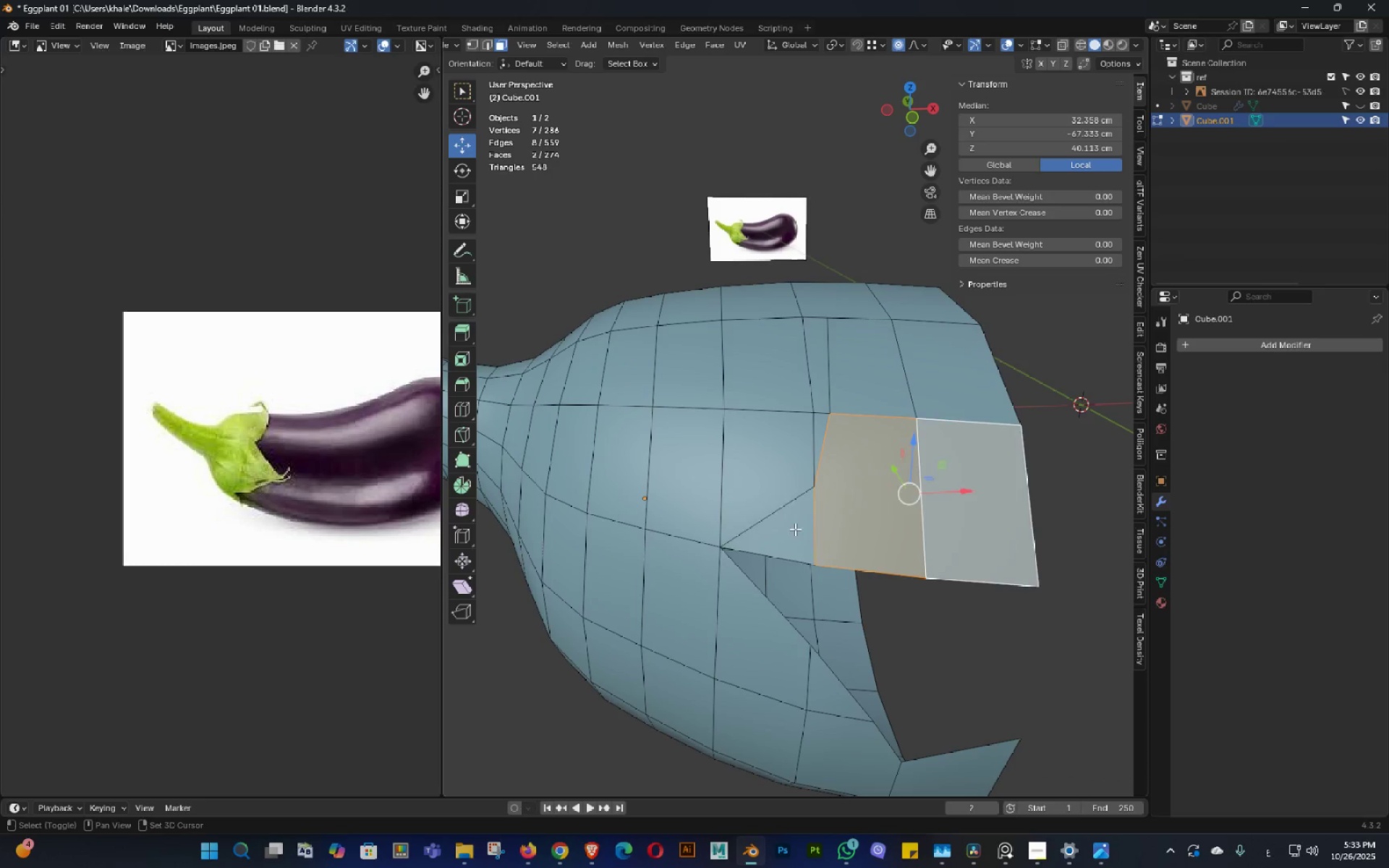 
triple_click([795, 529])
 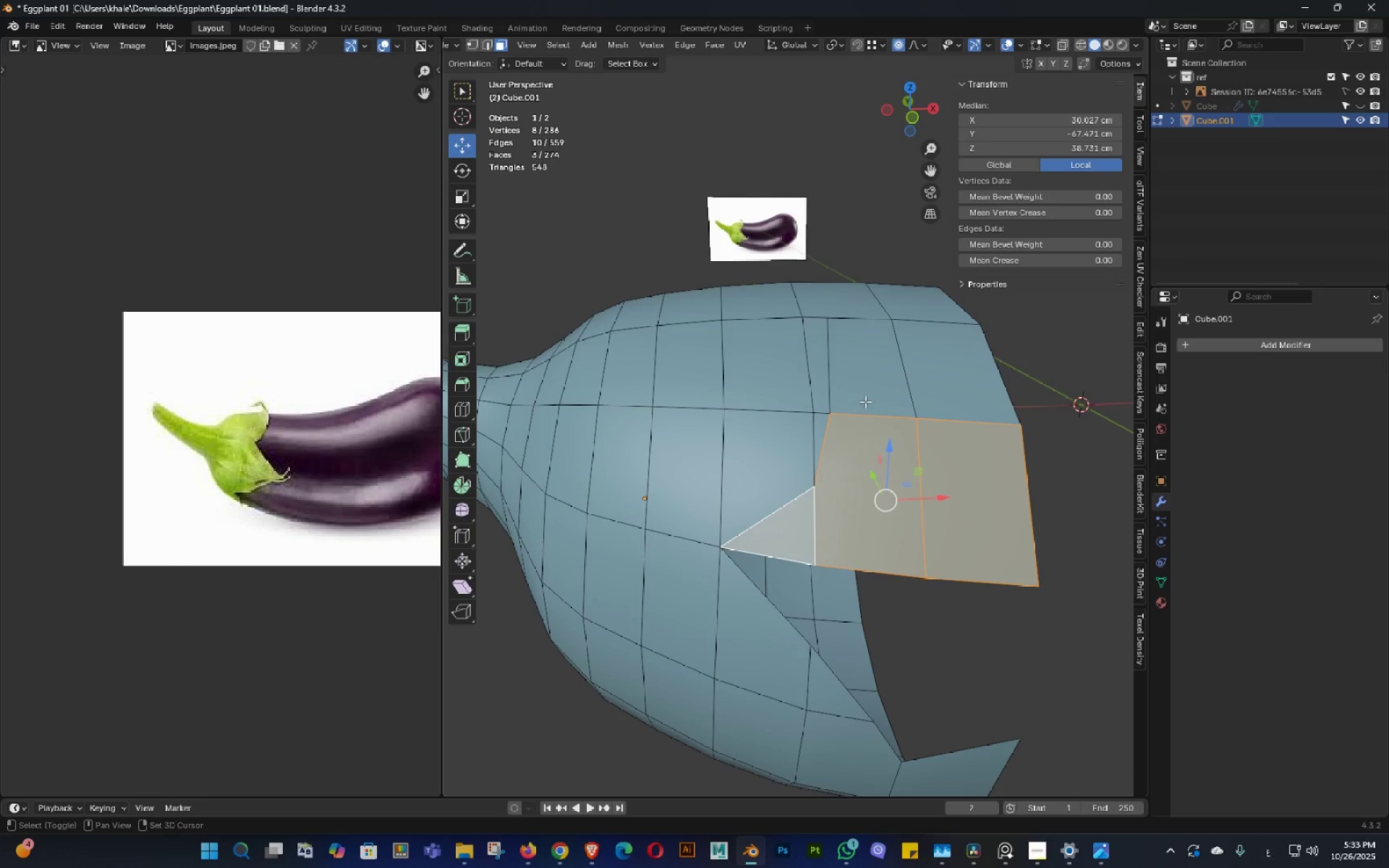 
hold_key(key=ShiftLeft, duration=0.86)
left_click([889, 386])
 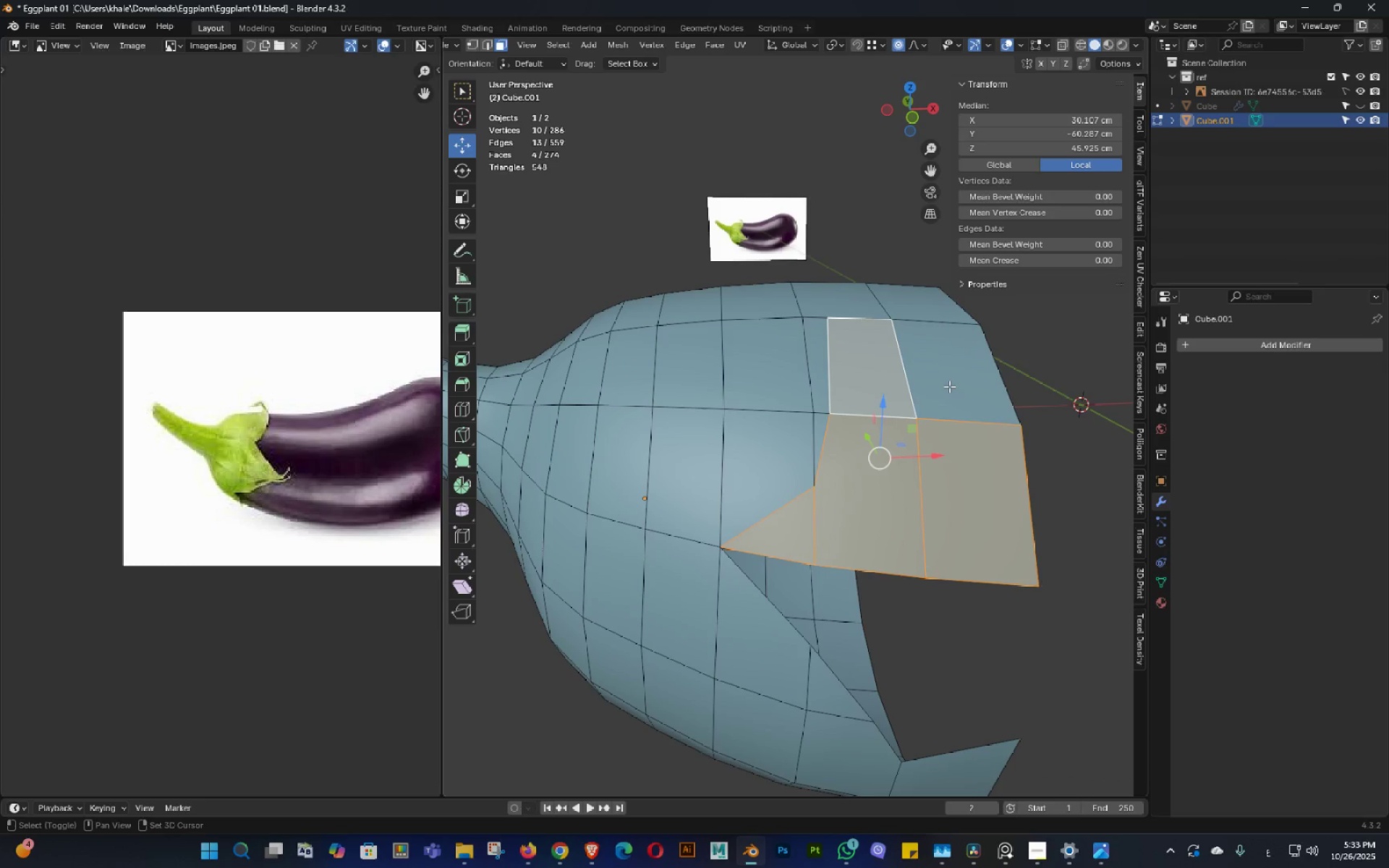 
double_click([949, 386])
 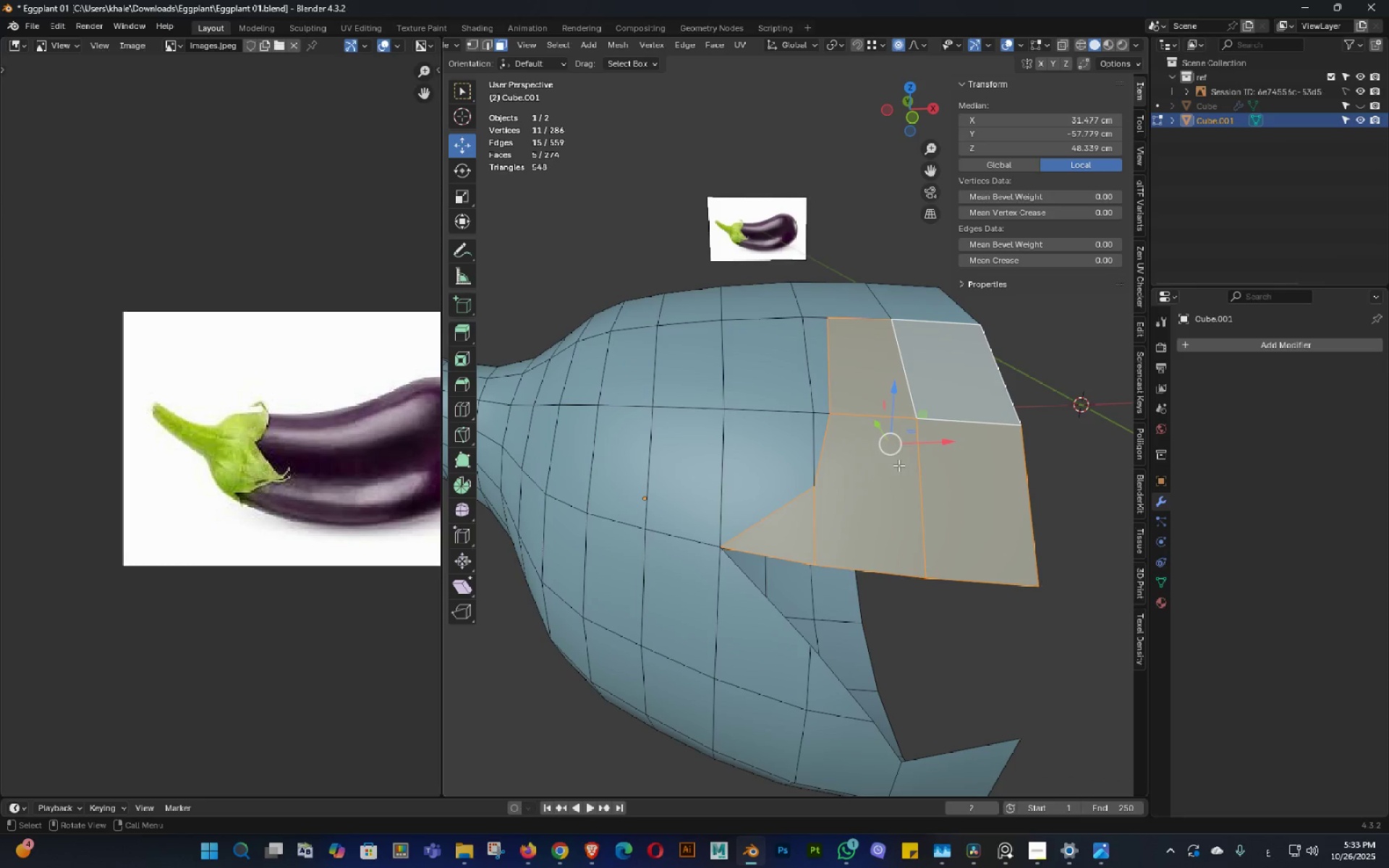 
key(X)
 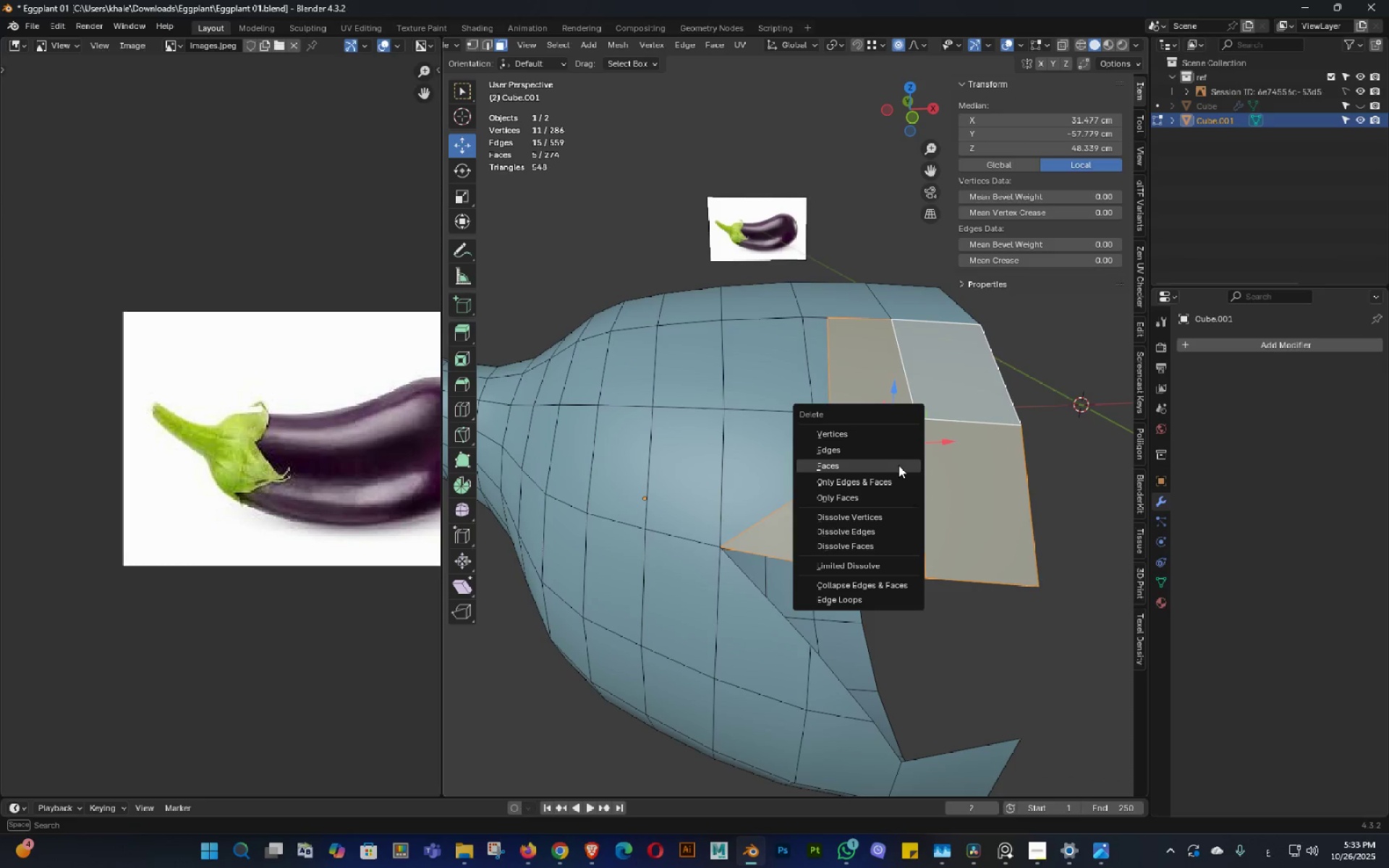 
left_click([899, 465])
 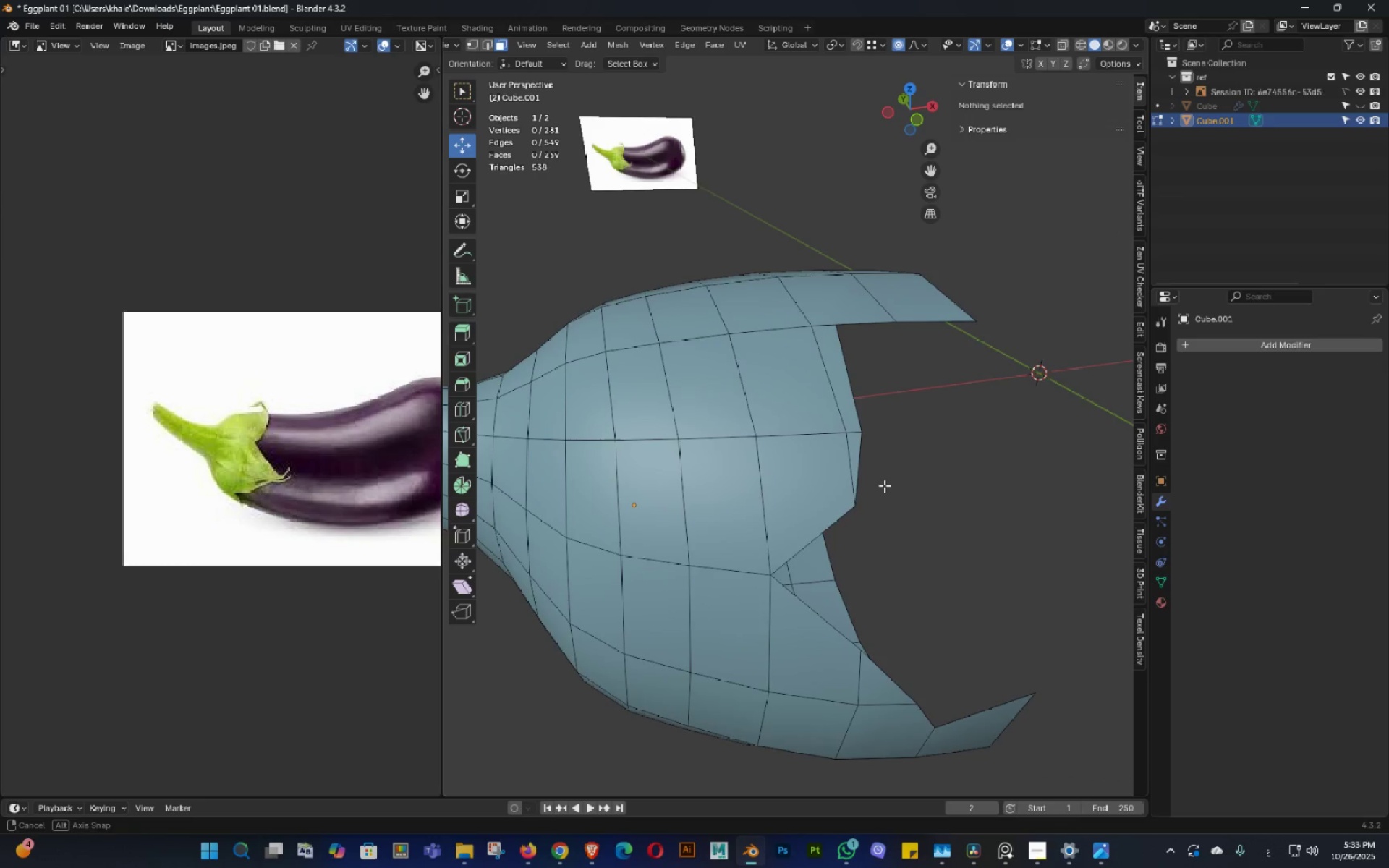 
key(Control+ControlLeft)
 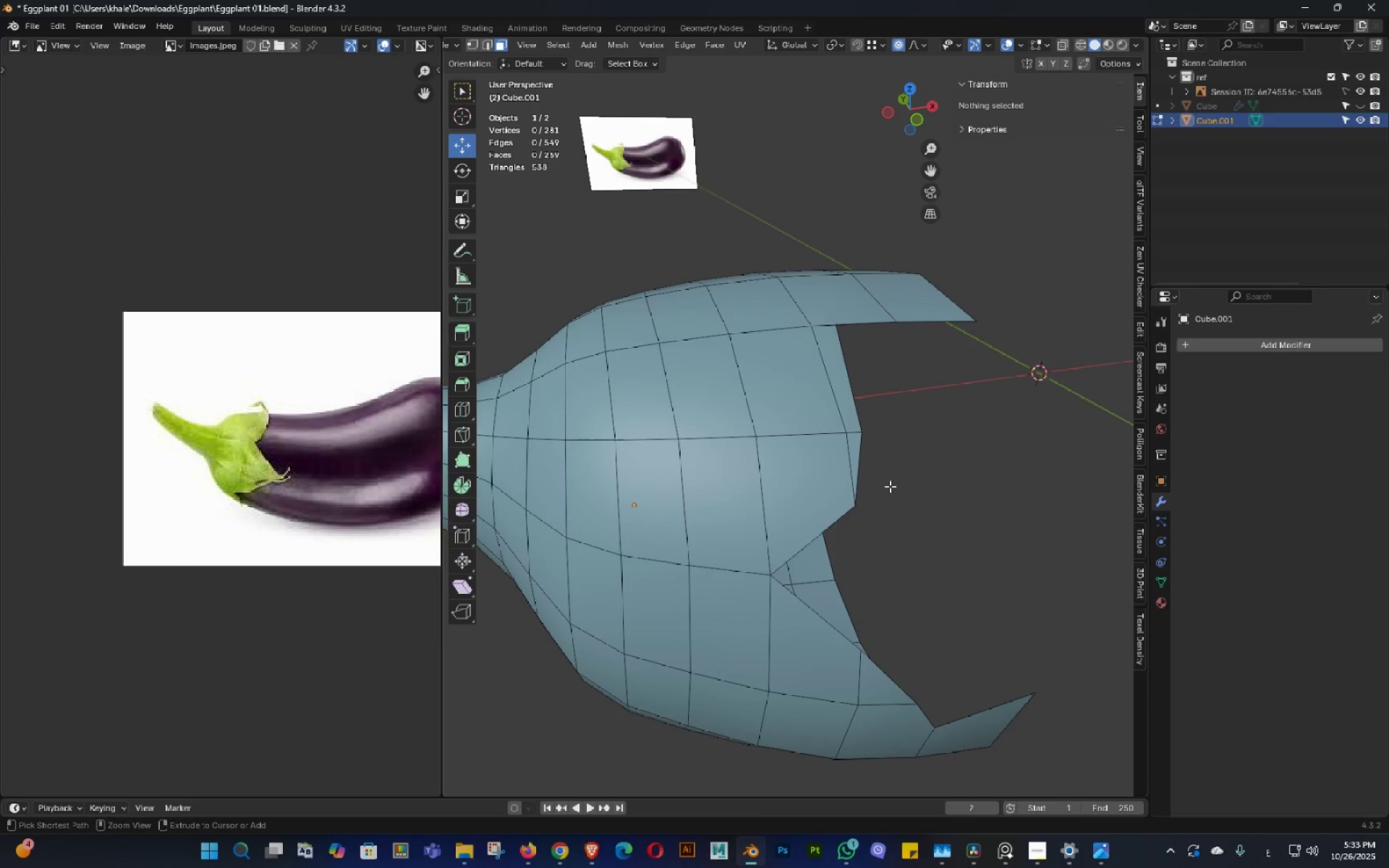 
key(Control+S)
 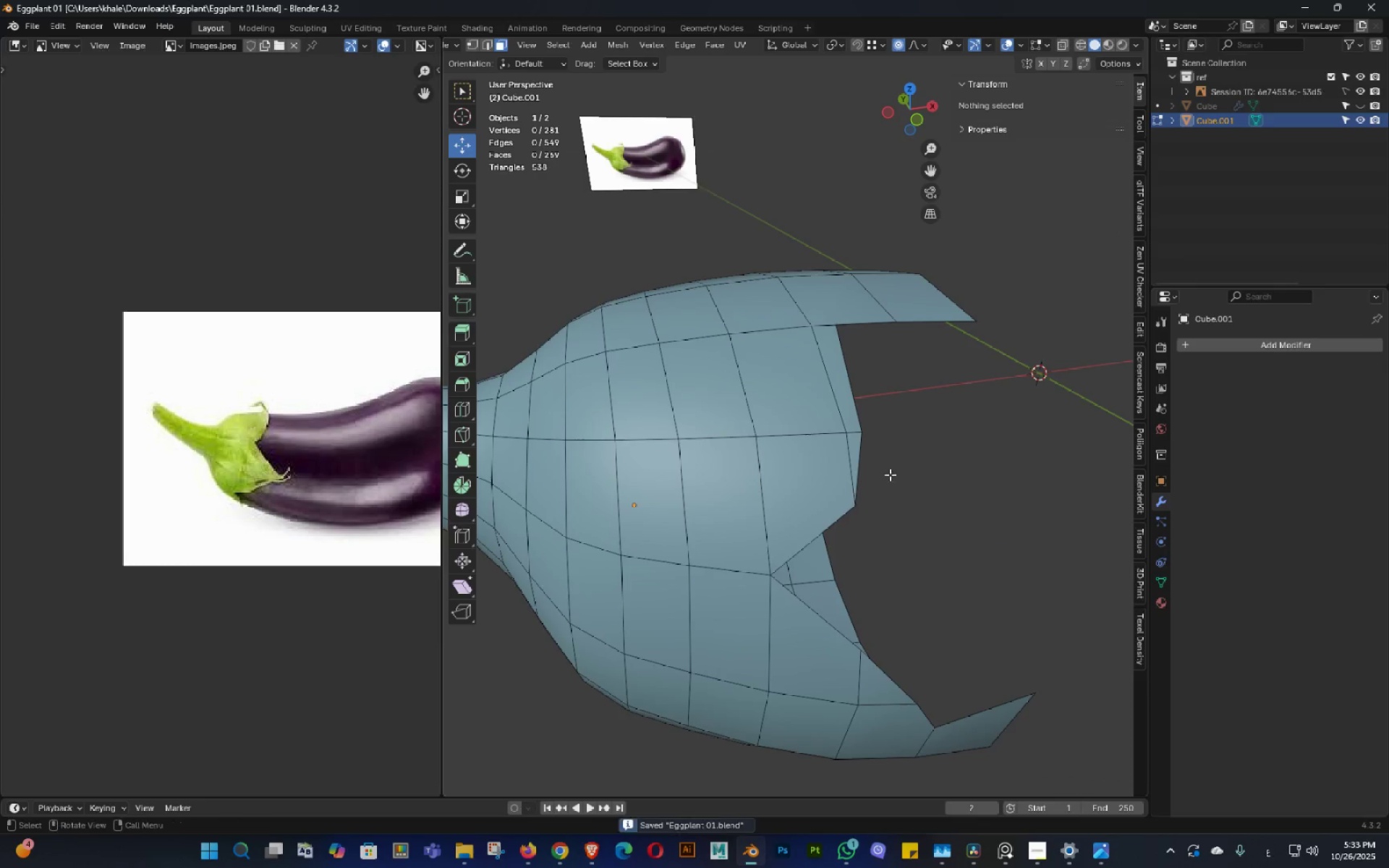 
scroll: coordinate [890, 475], scroll_direction: down, amount: 3.0
 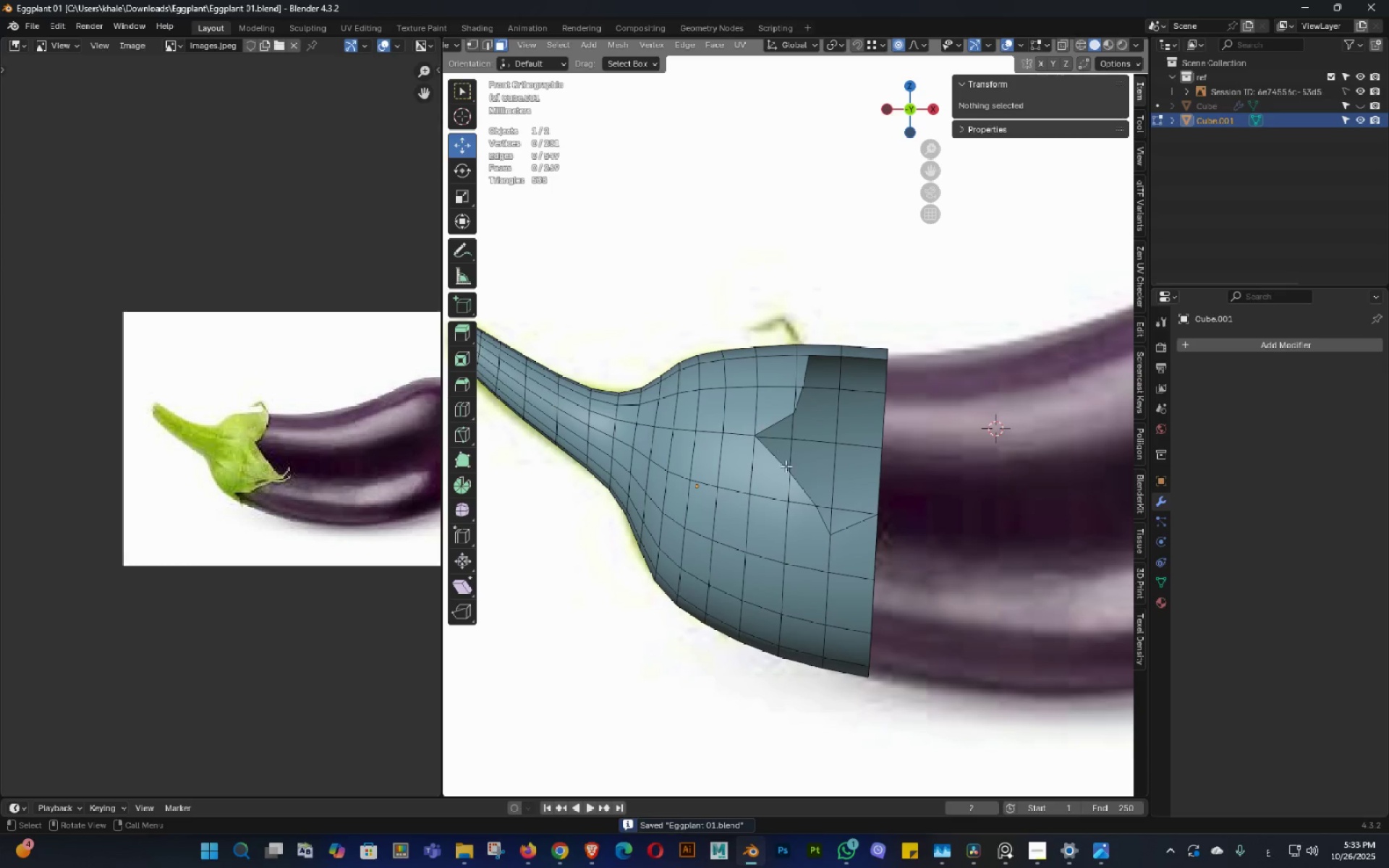 
key(Shift+ShiftLeft)
 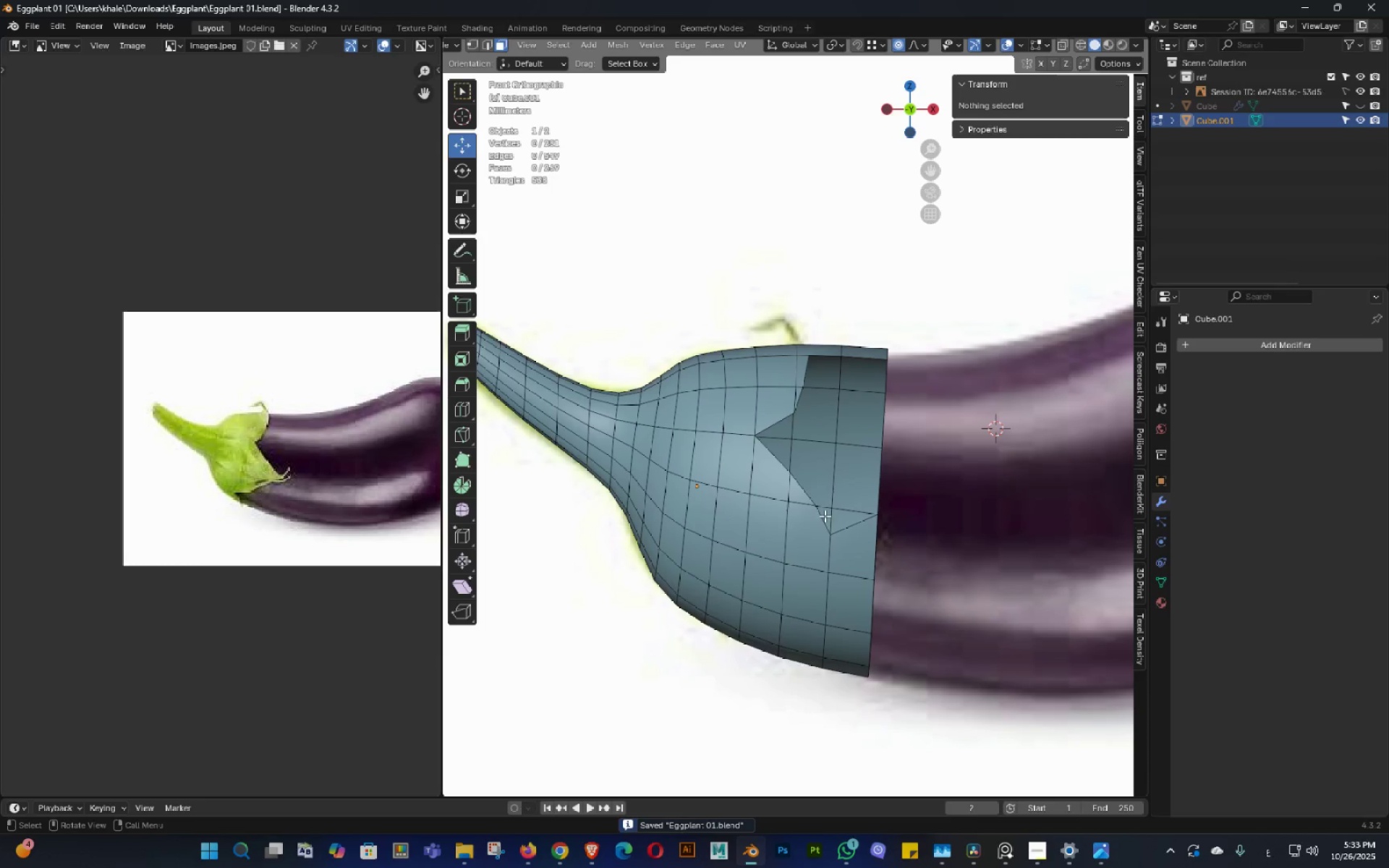 
key(Alt+AltLeft)
 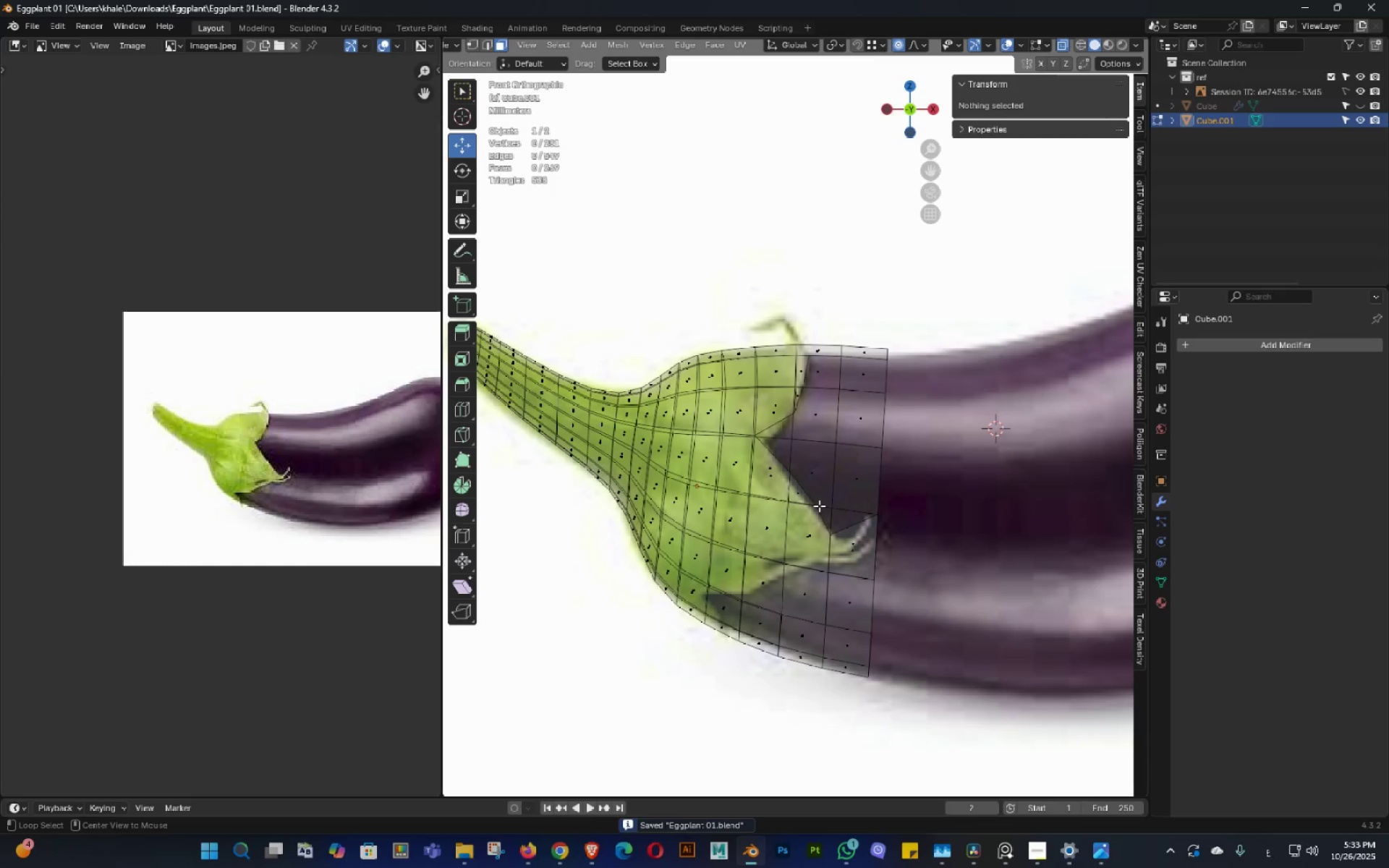 
key(Alt+Z)
 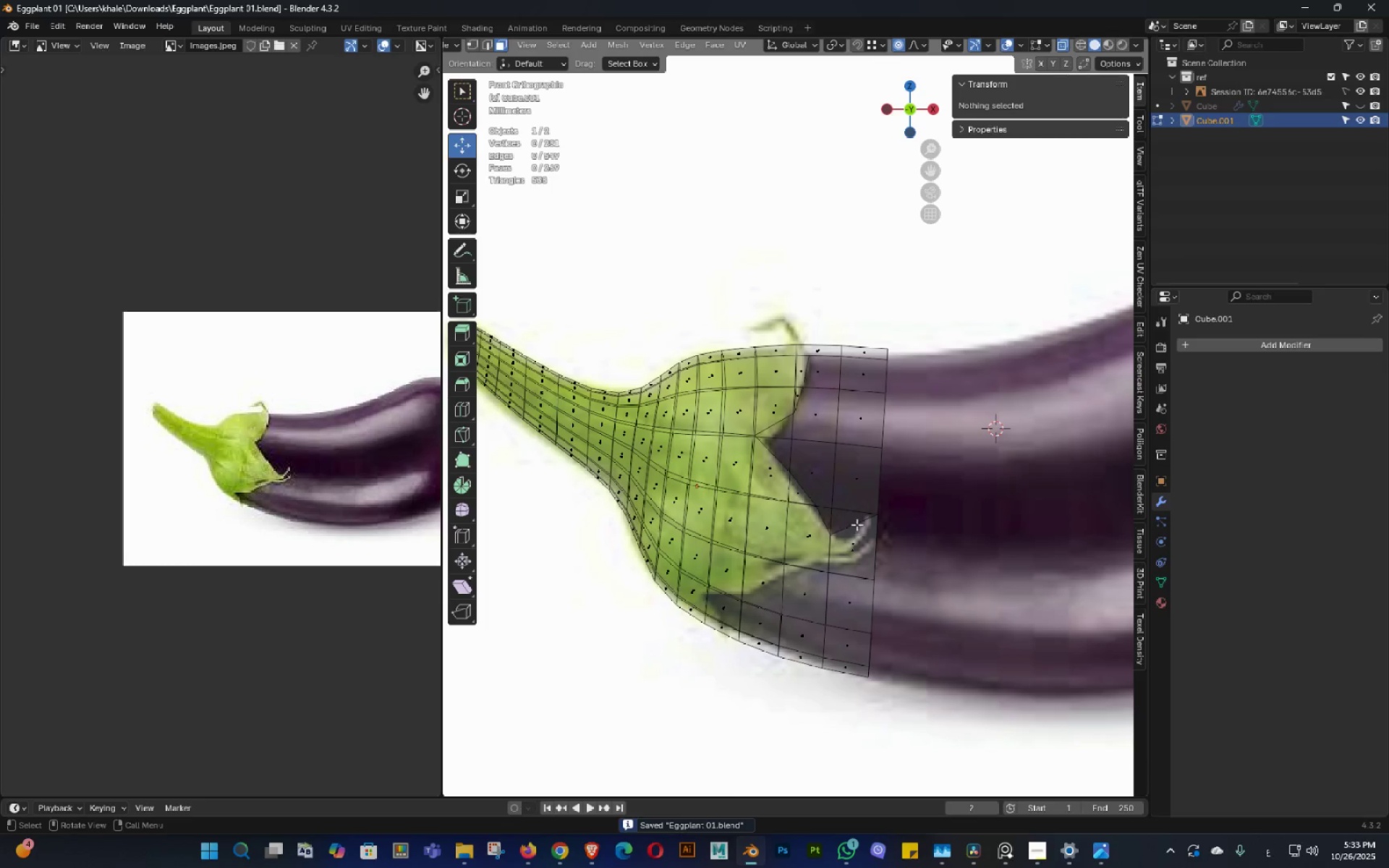 
key(Shift+ShiftLeft)
 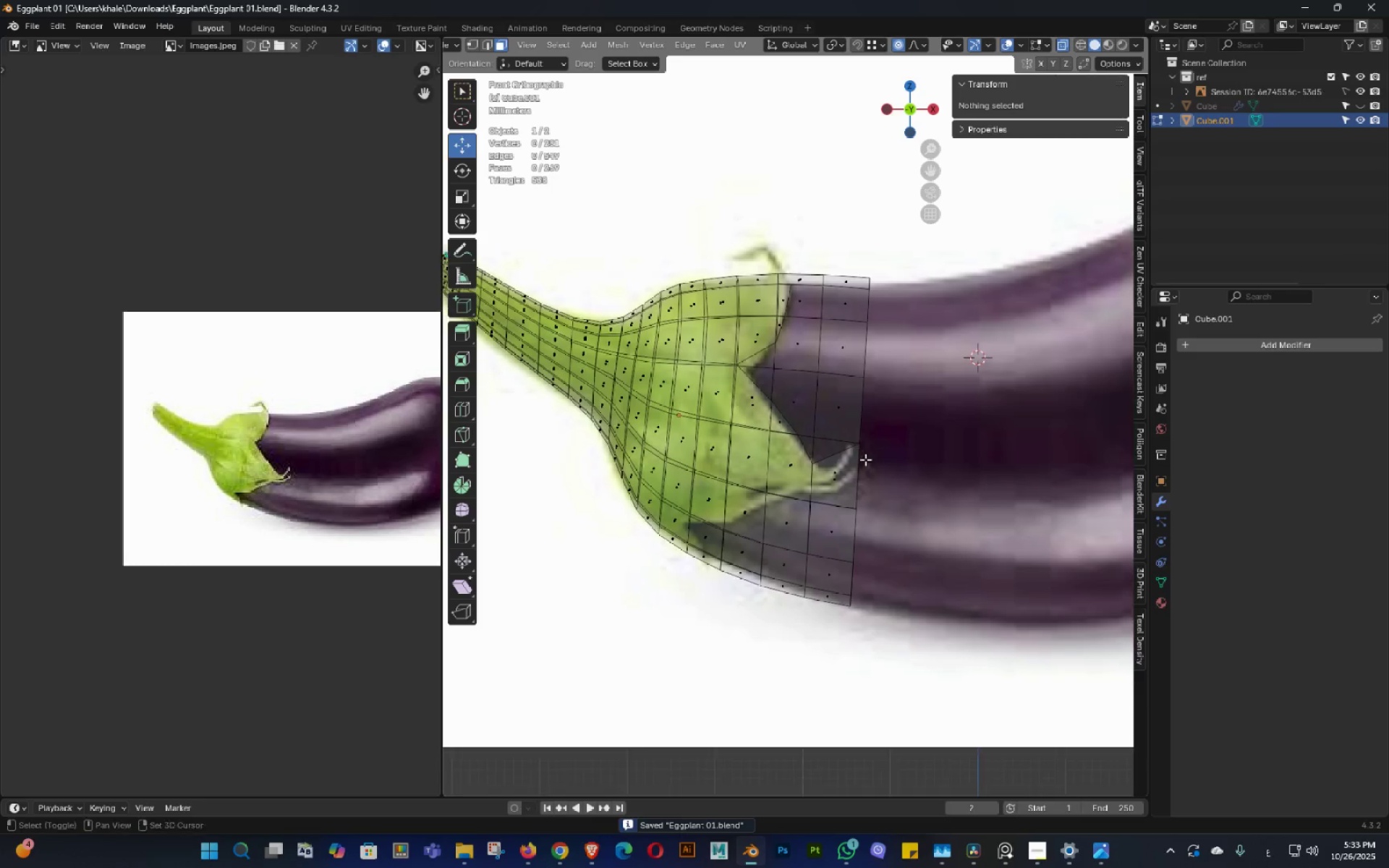 
scroll: coordinate [849, 462], scroll_direction: up, amount: 2.0
 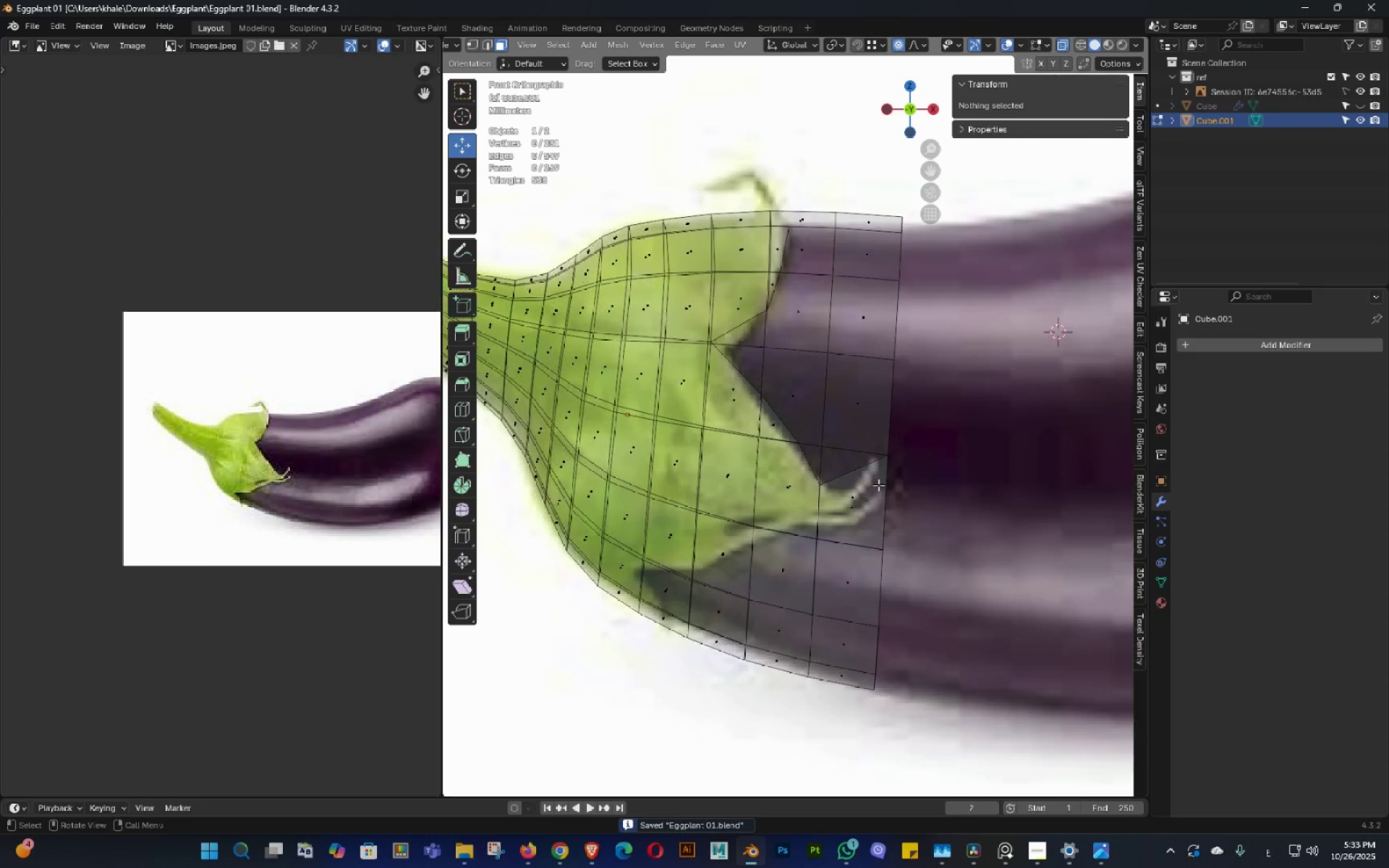 
key(Control+ControlLeft)
 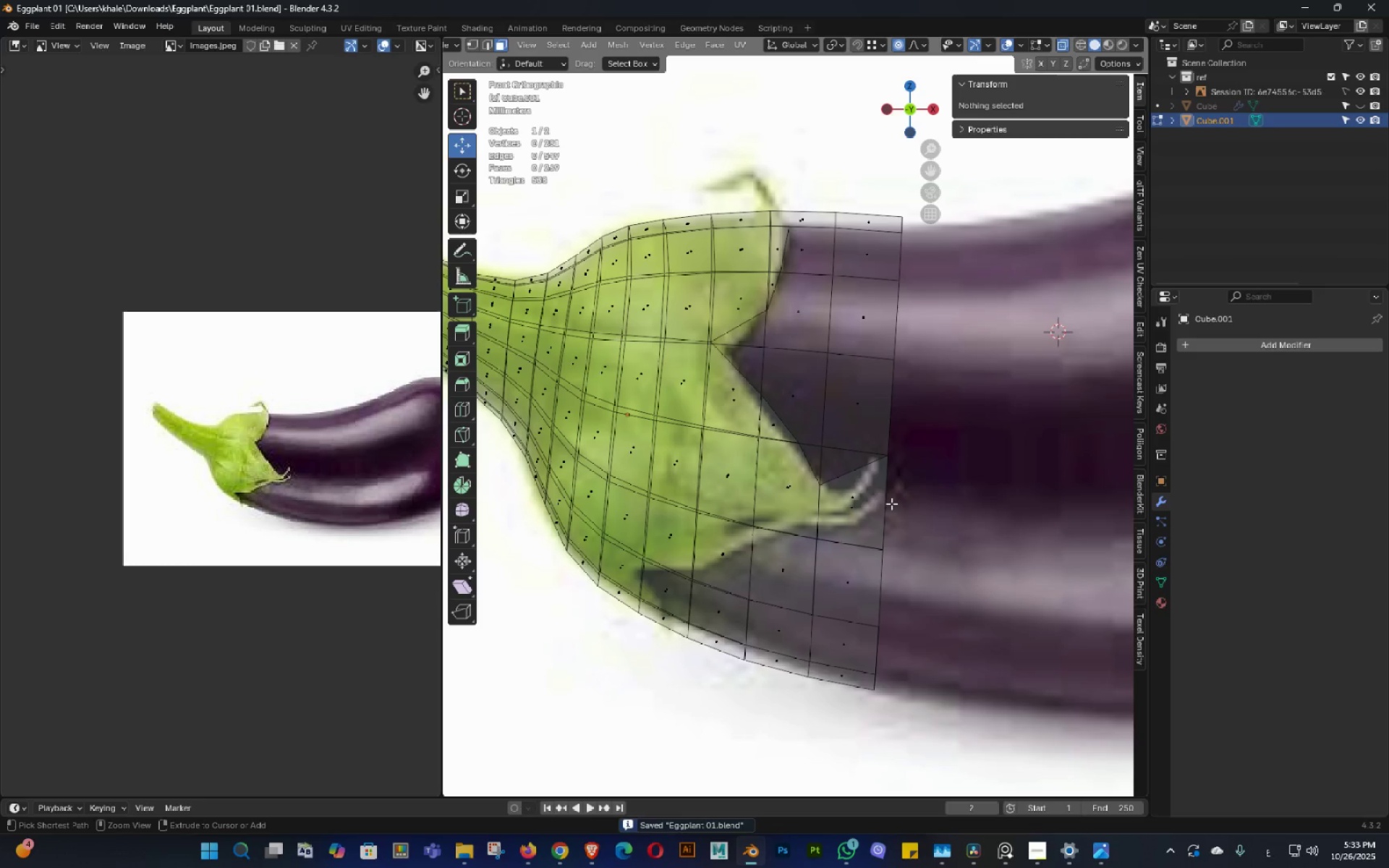 
key(Control+S)
 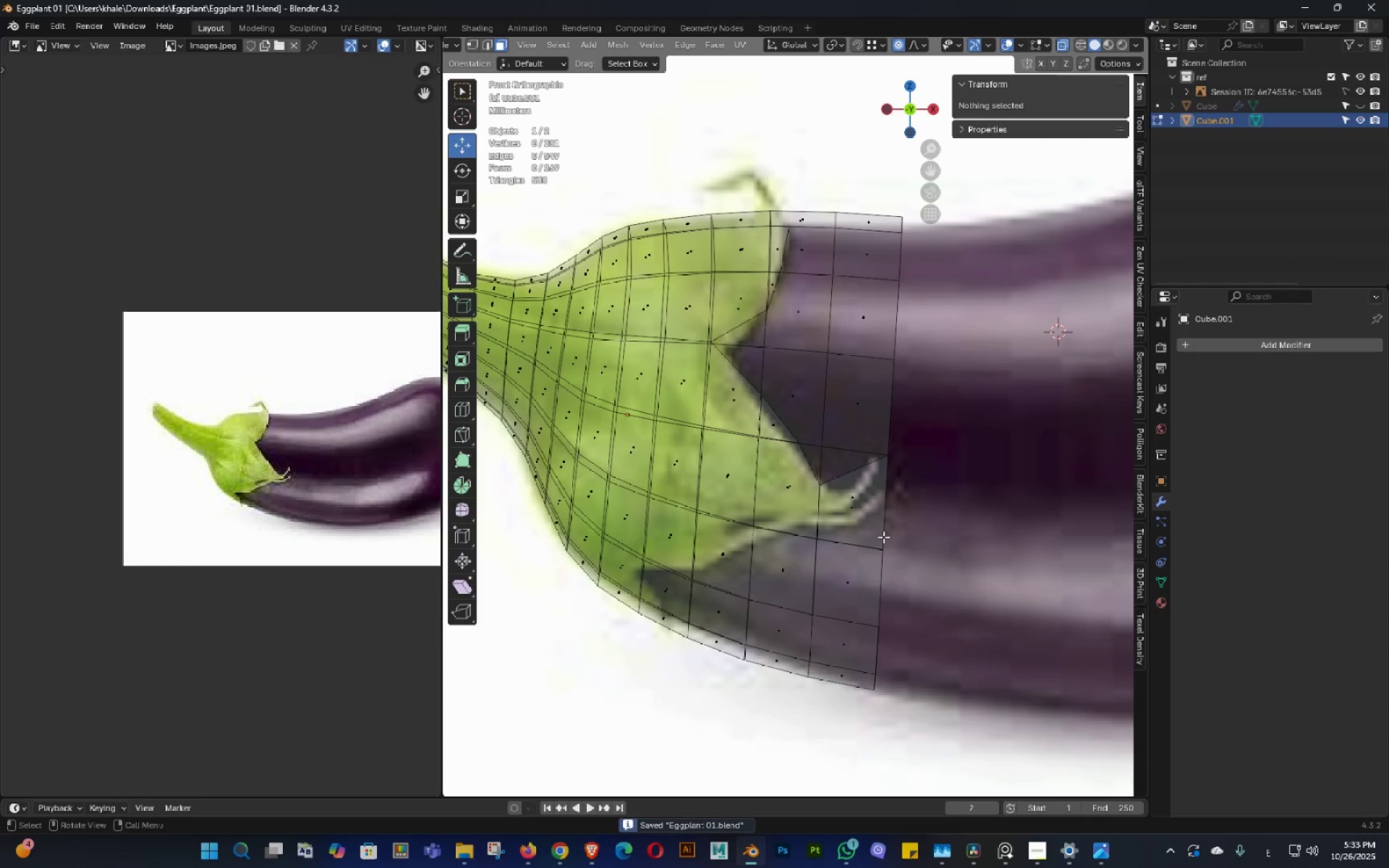 
key(Shift+ShiftLeft)
 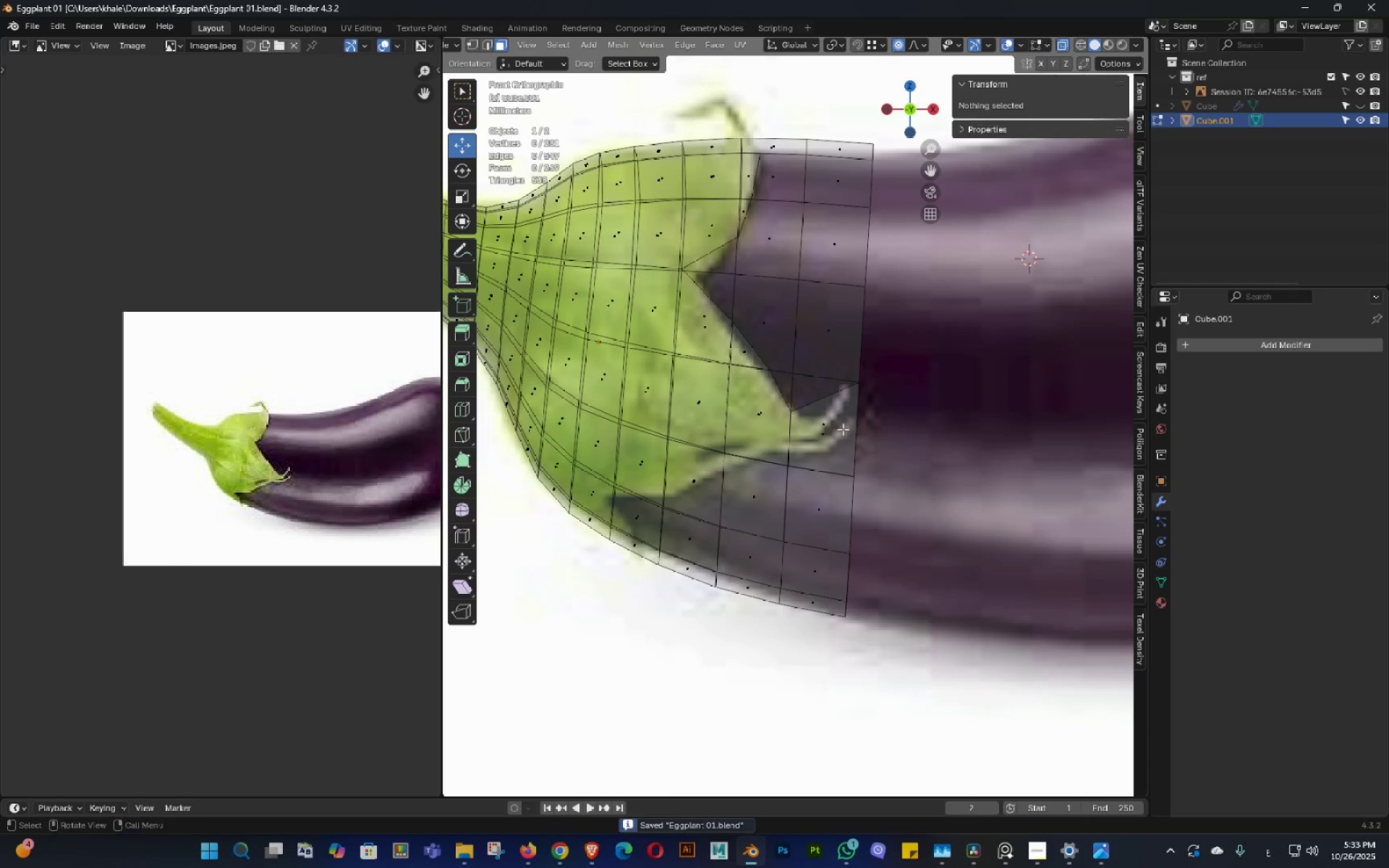 
key(Shift+ShiftLeft)
 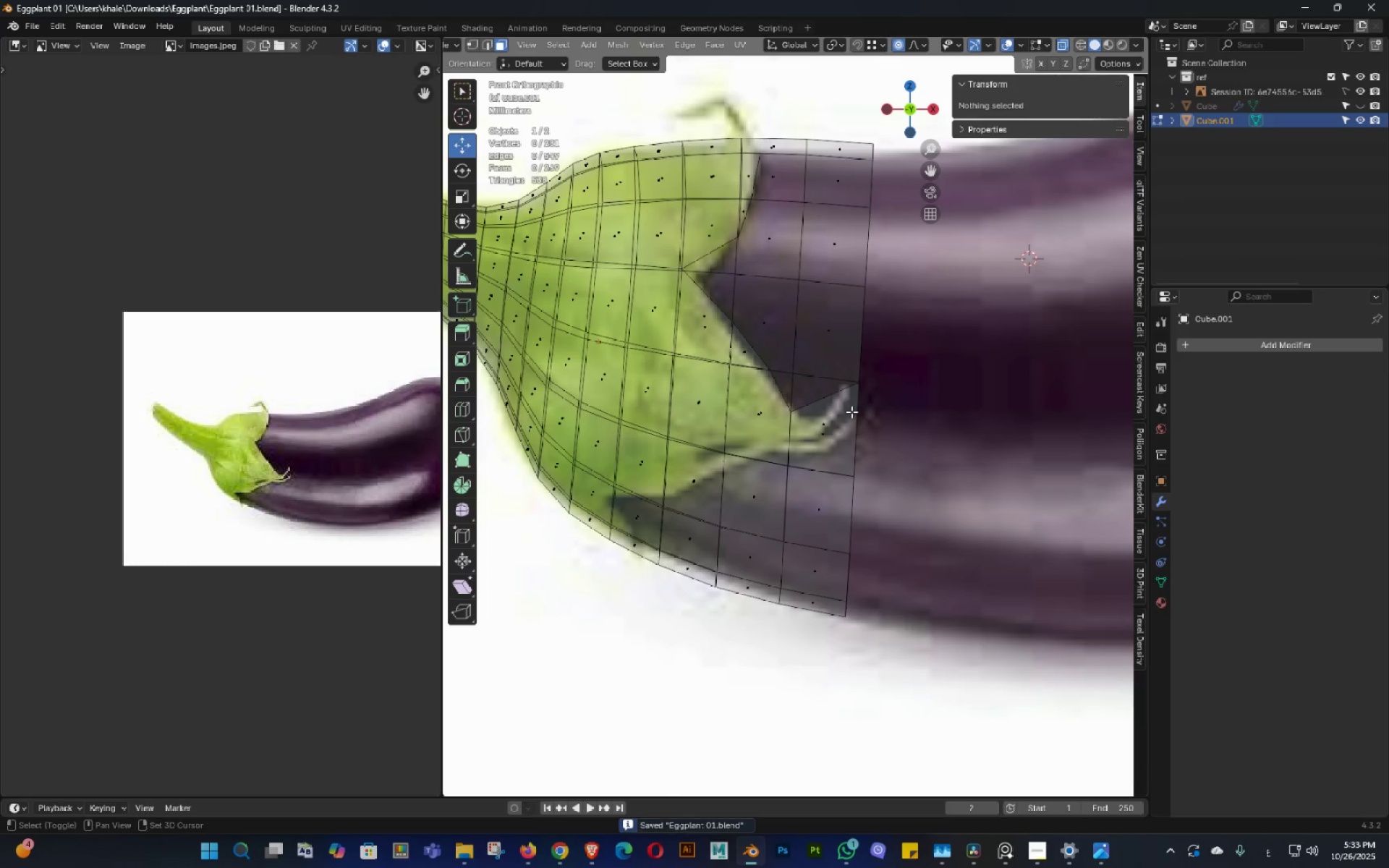 
hold_key(key=ShiftLeft, duration=0.98)
 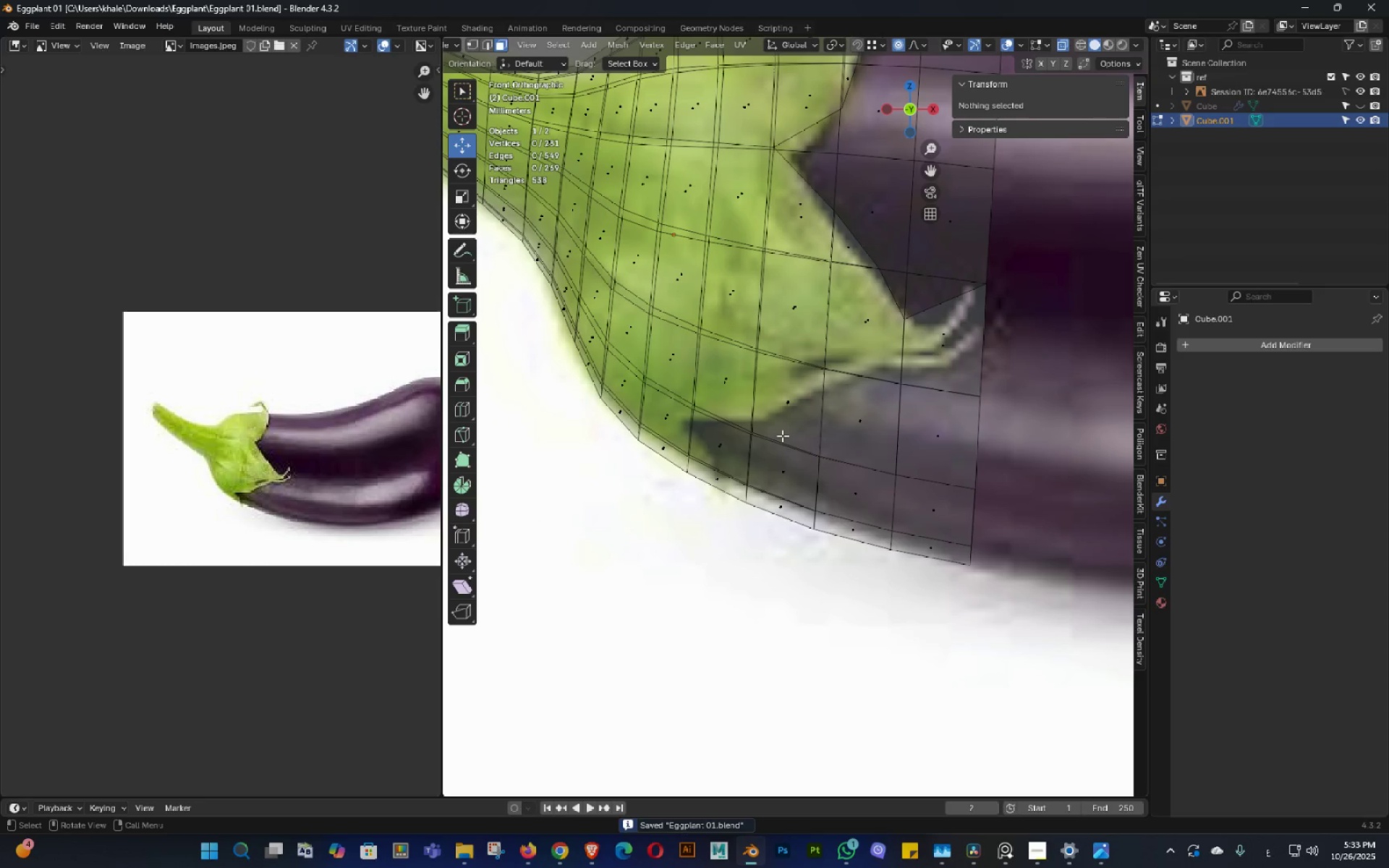 
scroll: coordinate [782, 435], scroll_direction: up, amount: 1.0
 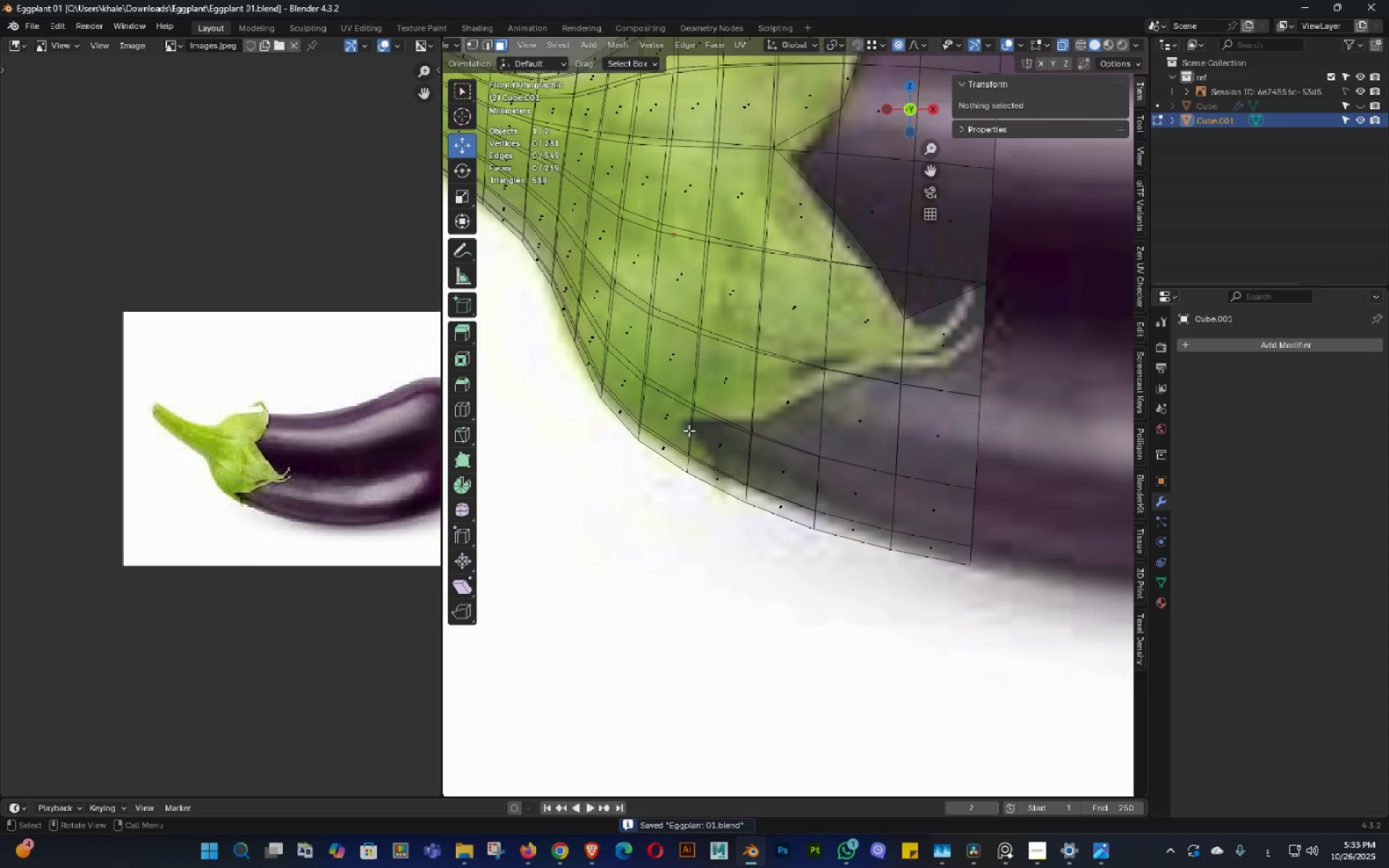 
left_click([708, 440])
 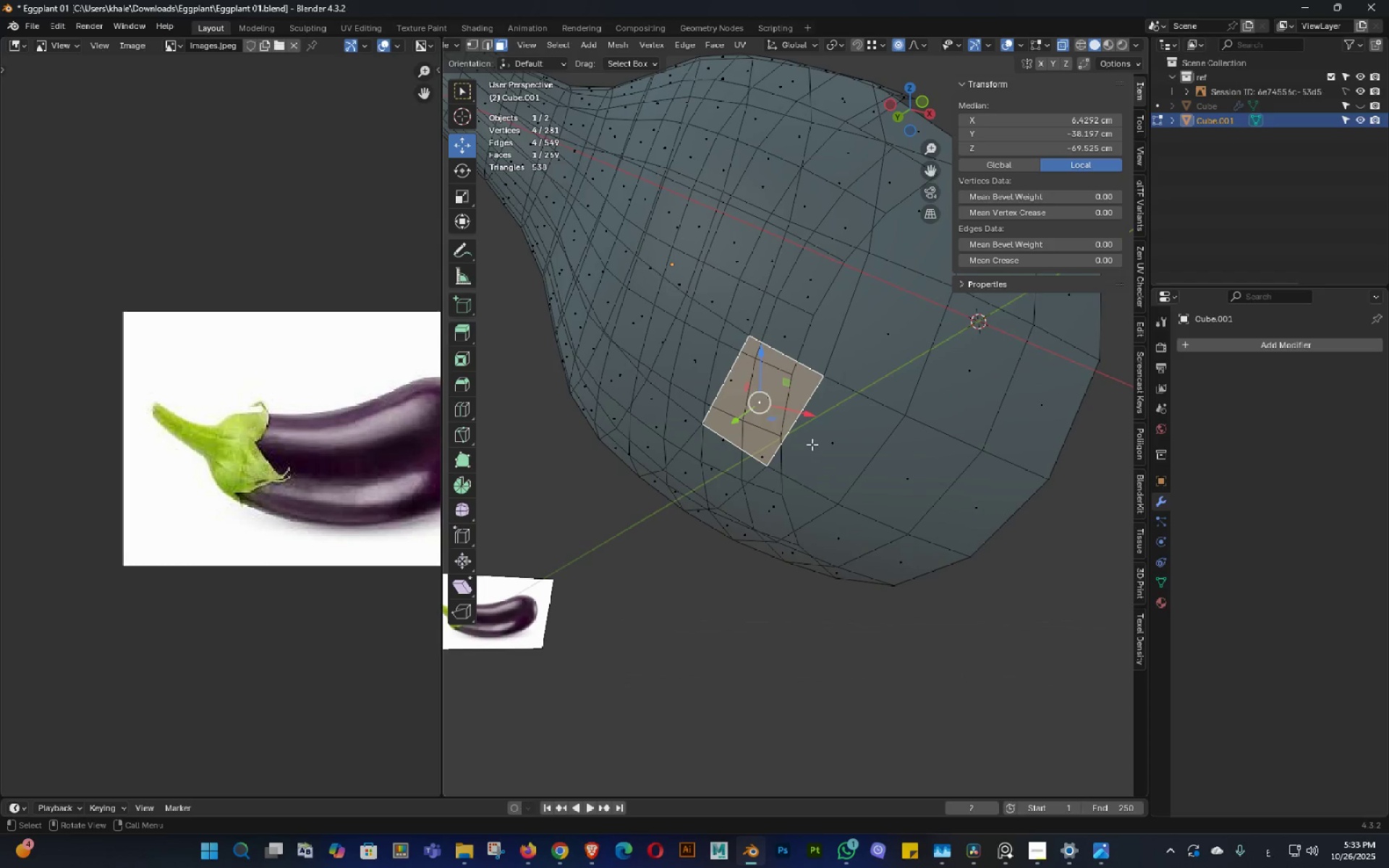 
key(K)
 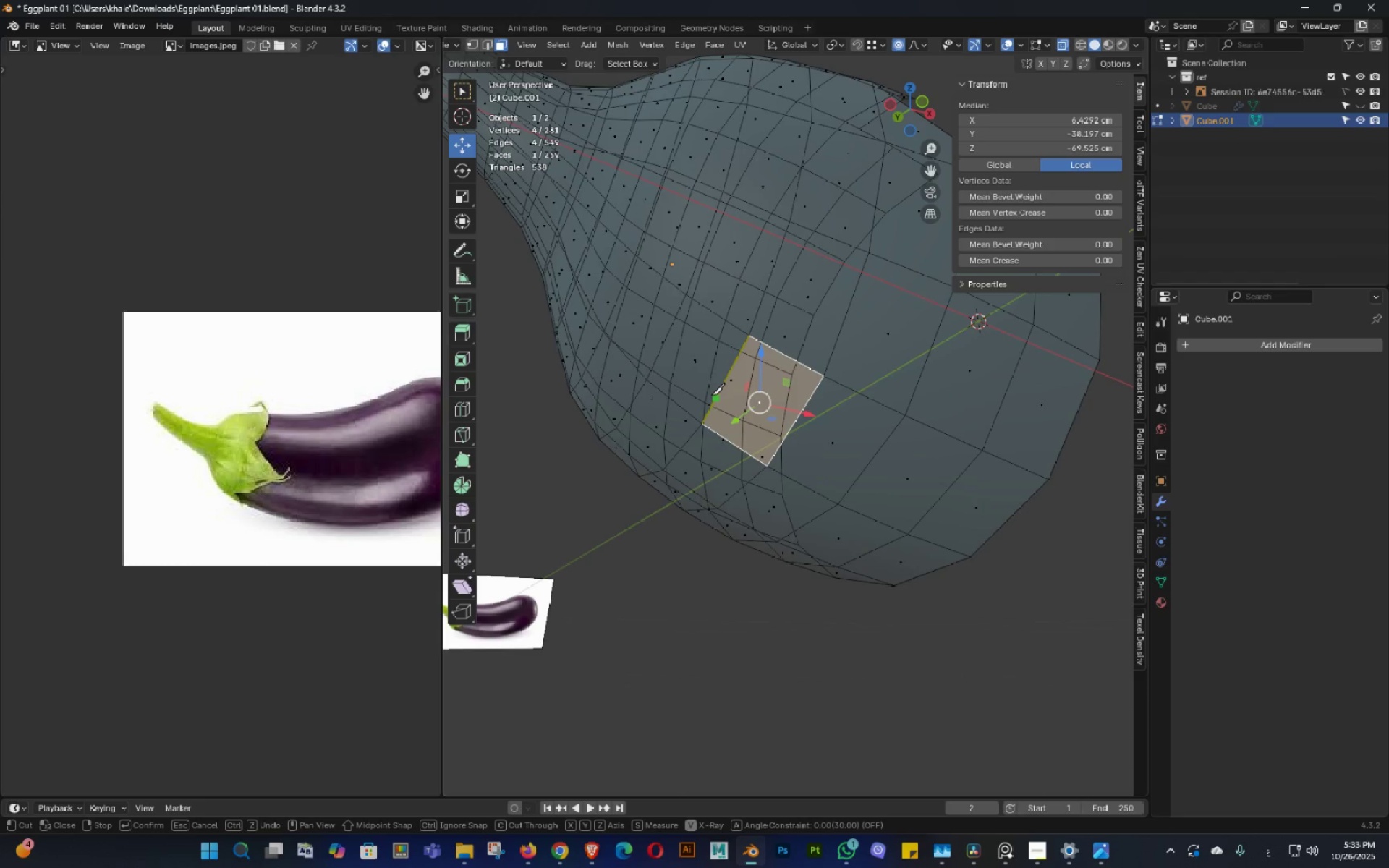 
left_click([709, 393])
 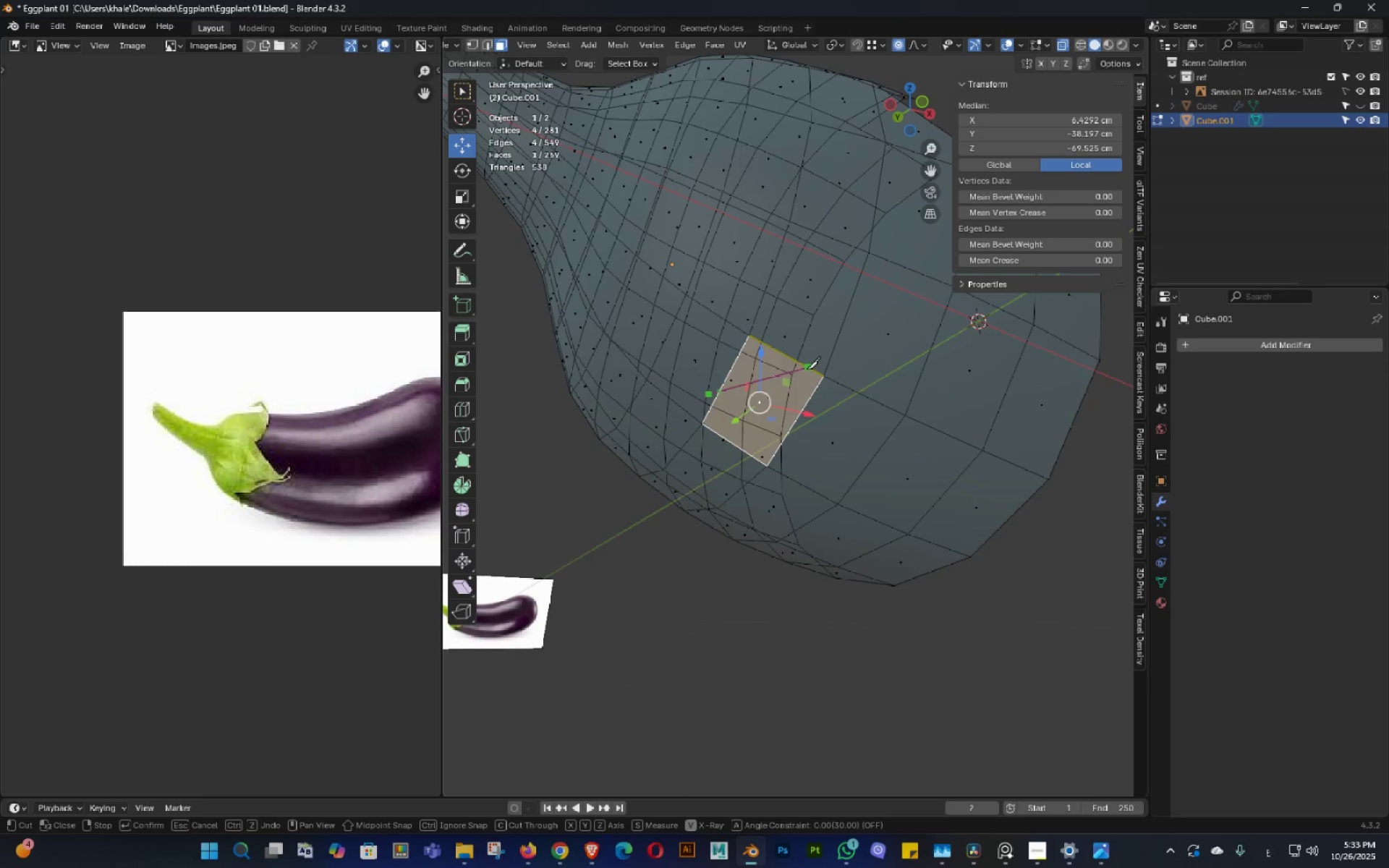 
left_click([807, 369])
 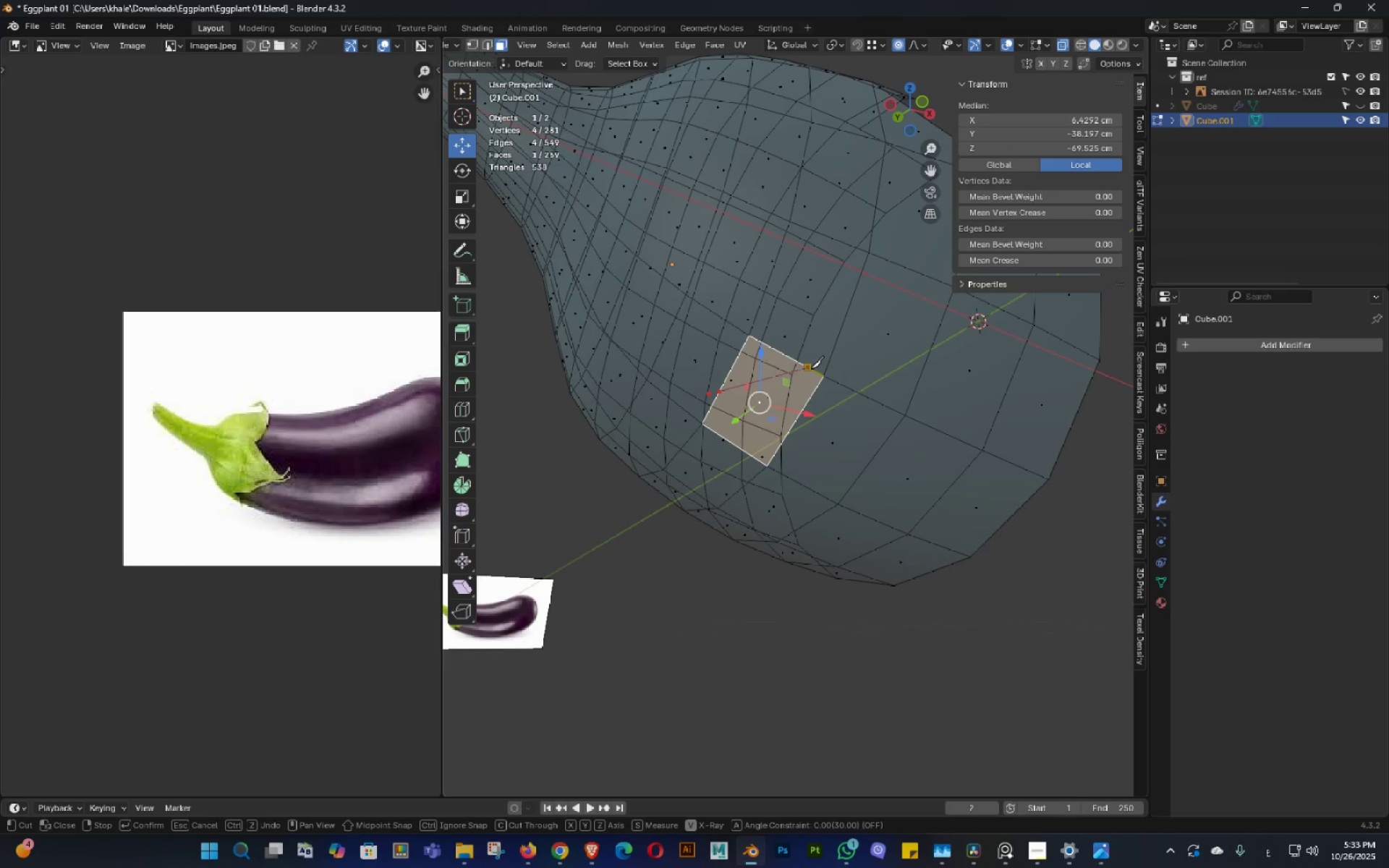 
key(NumpadEnter)
 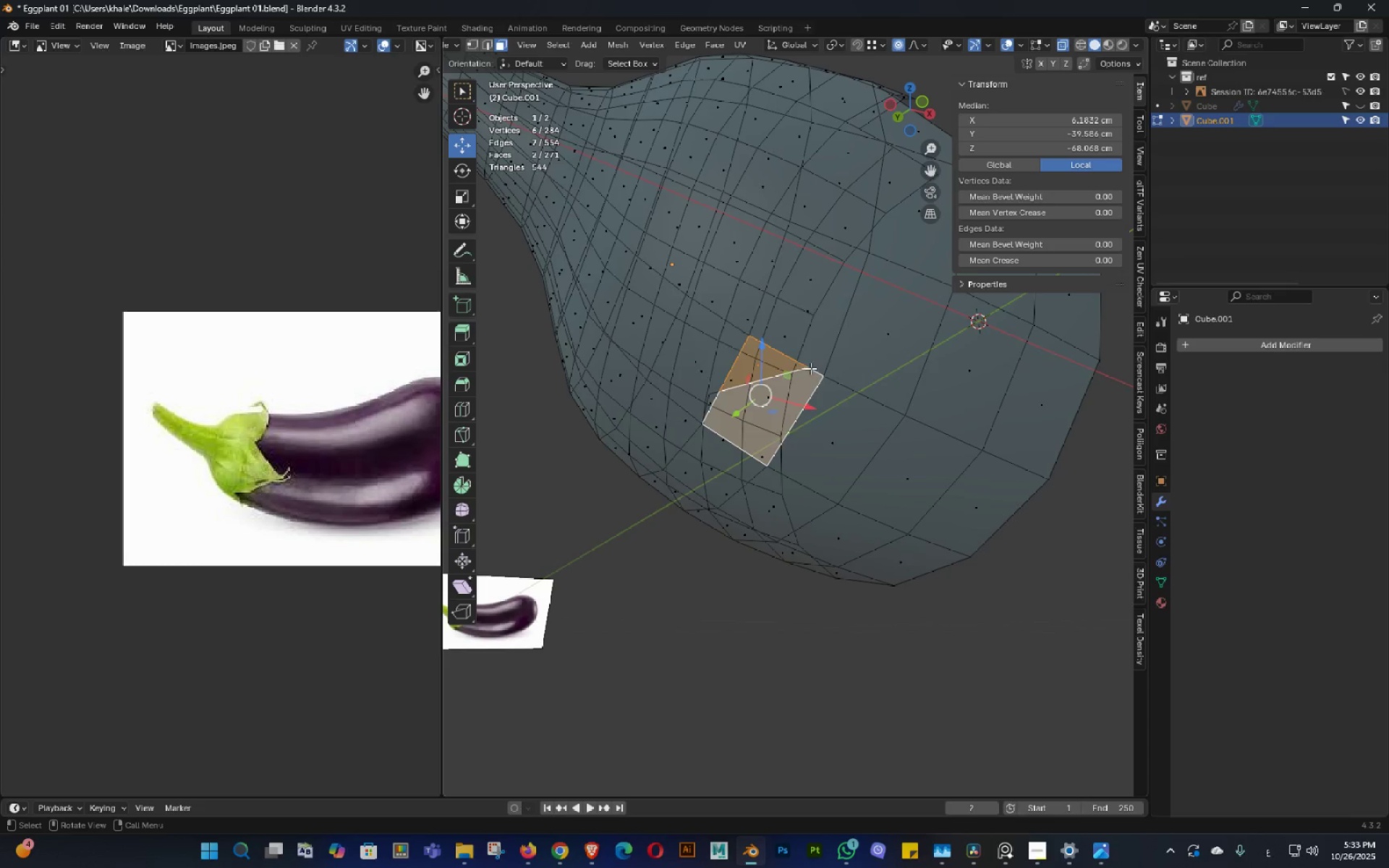 
hold_key(key=Backquote, duration=0.68)
 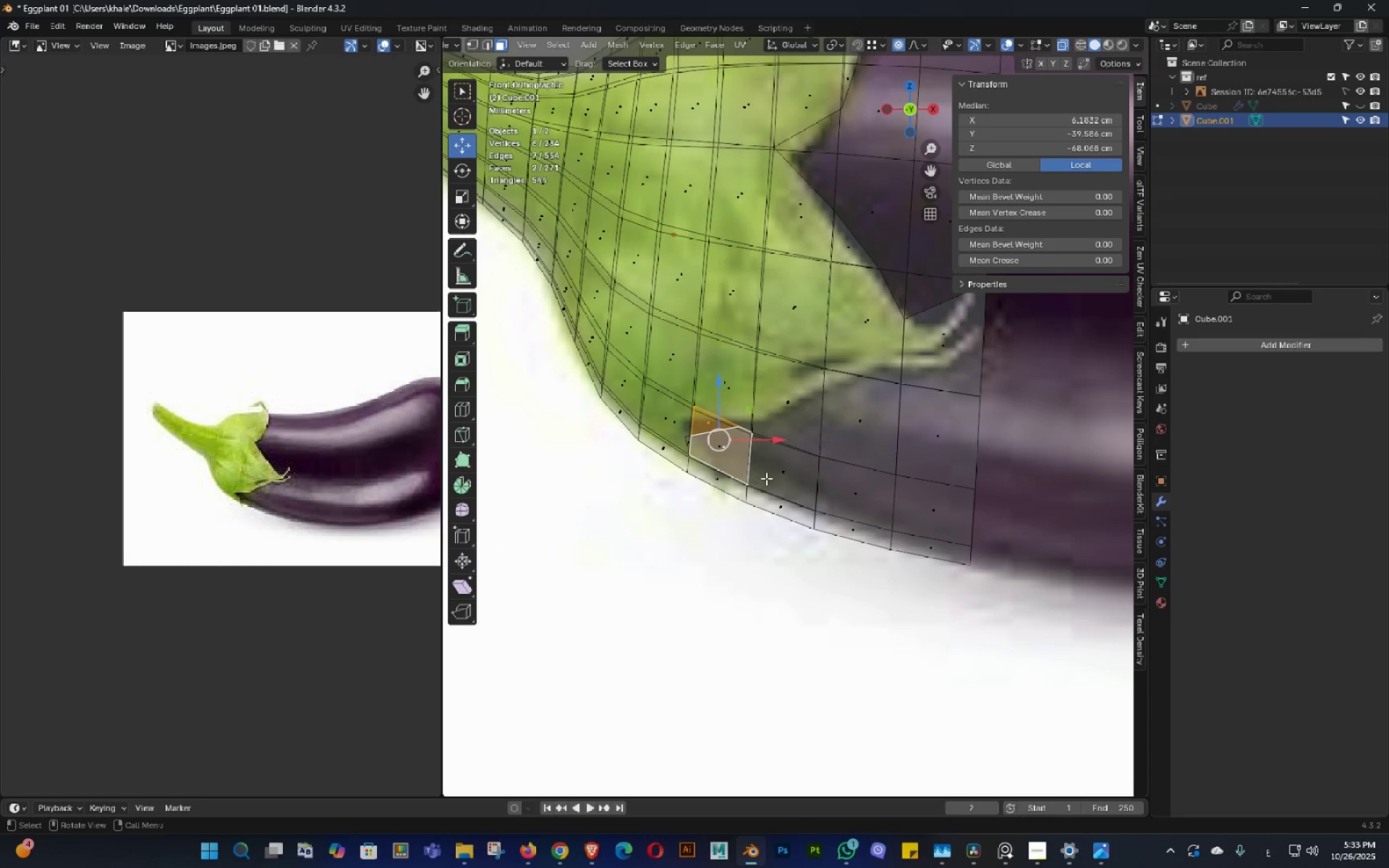 
key(K)
 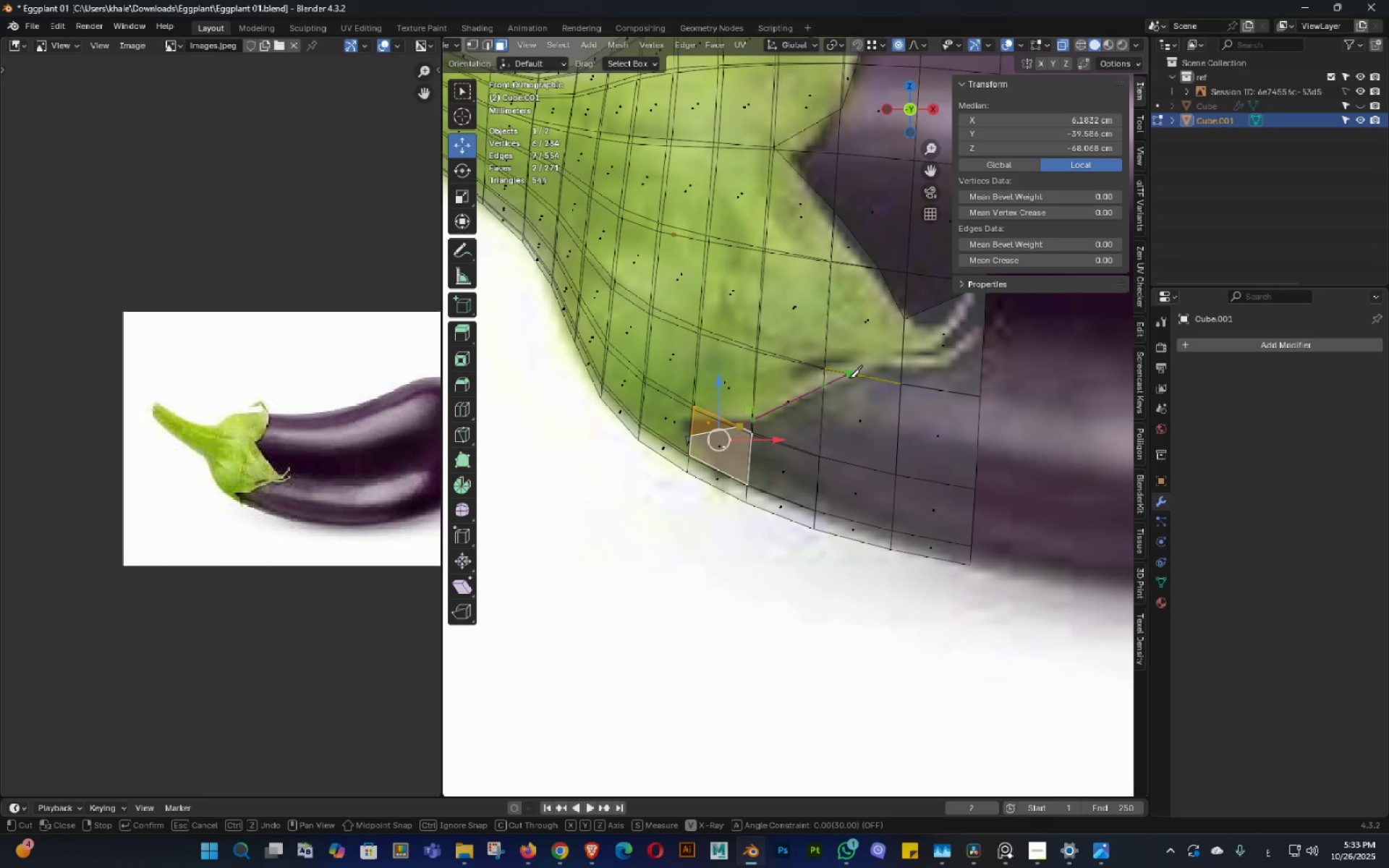 
left_click([851, 378])
 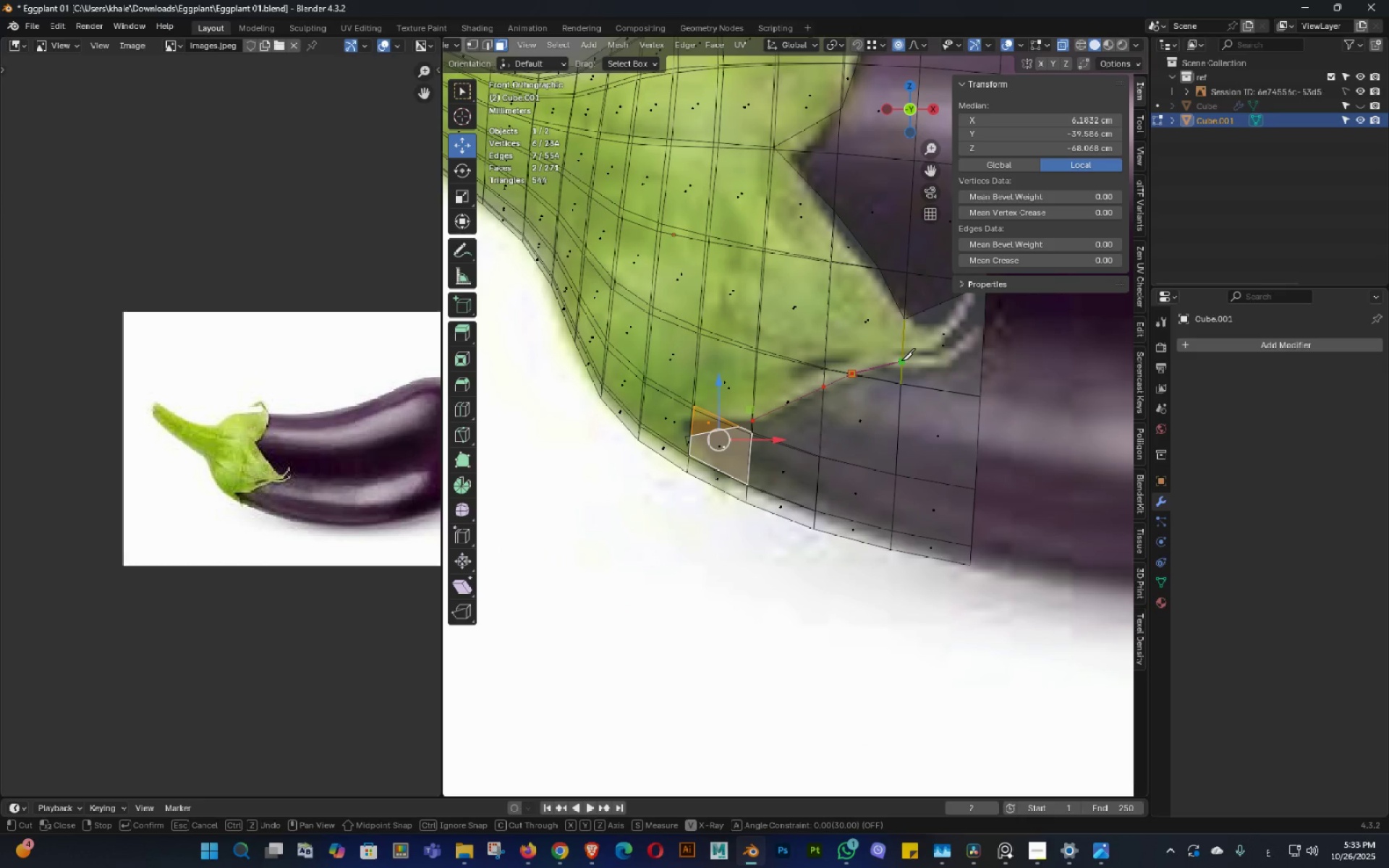 
left_click([901, 360])
 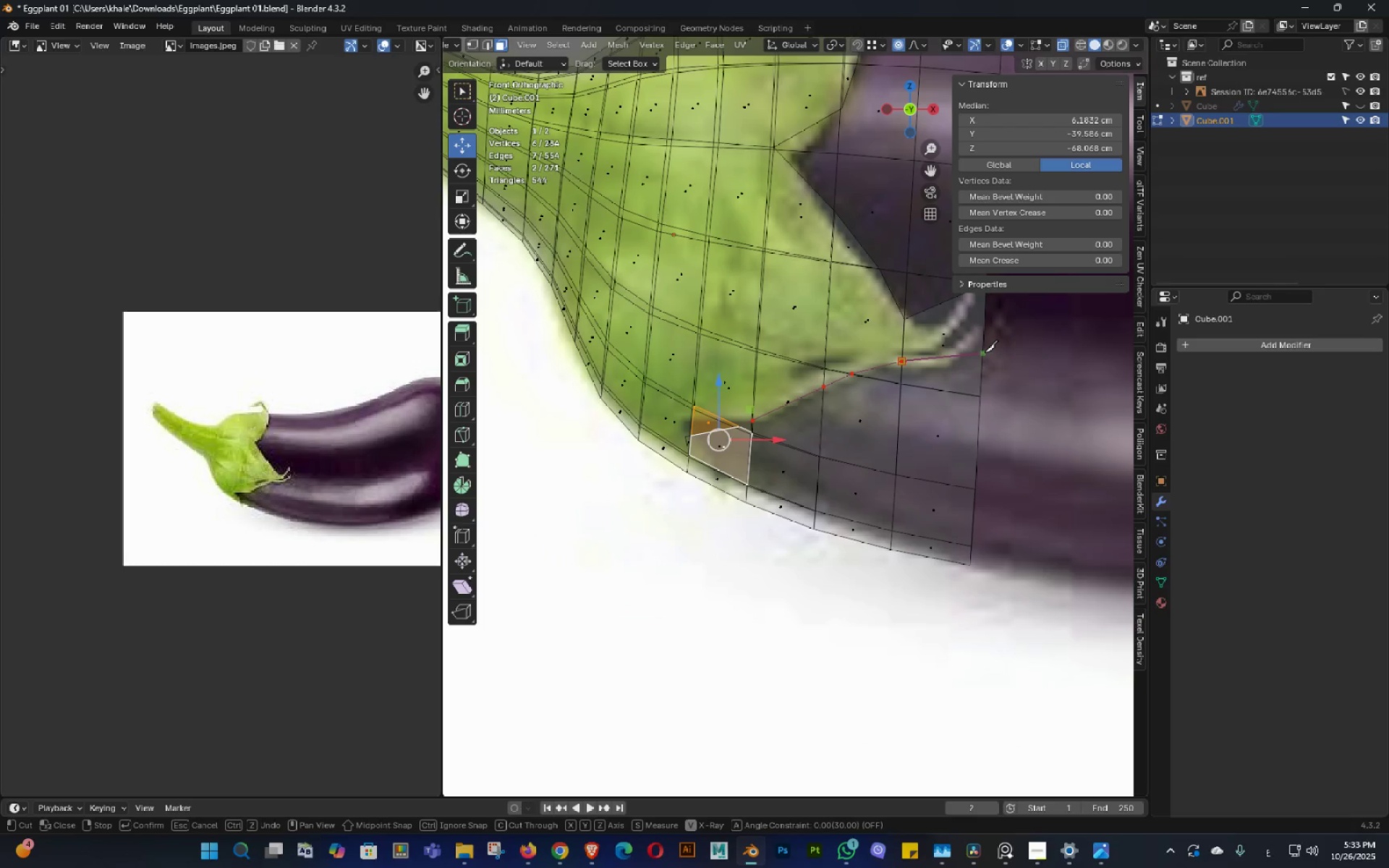 
left_click([984, 352])
 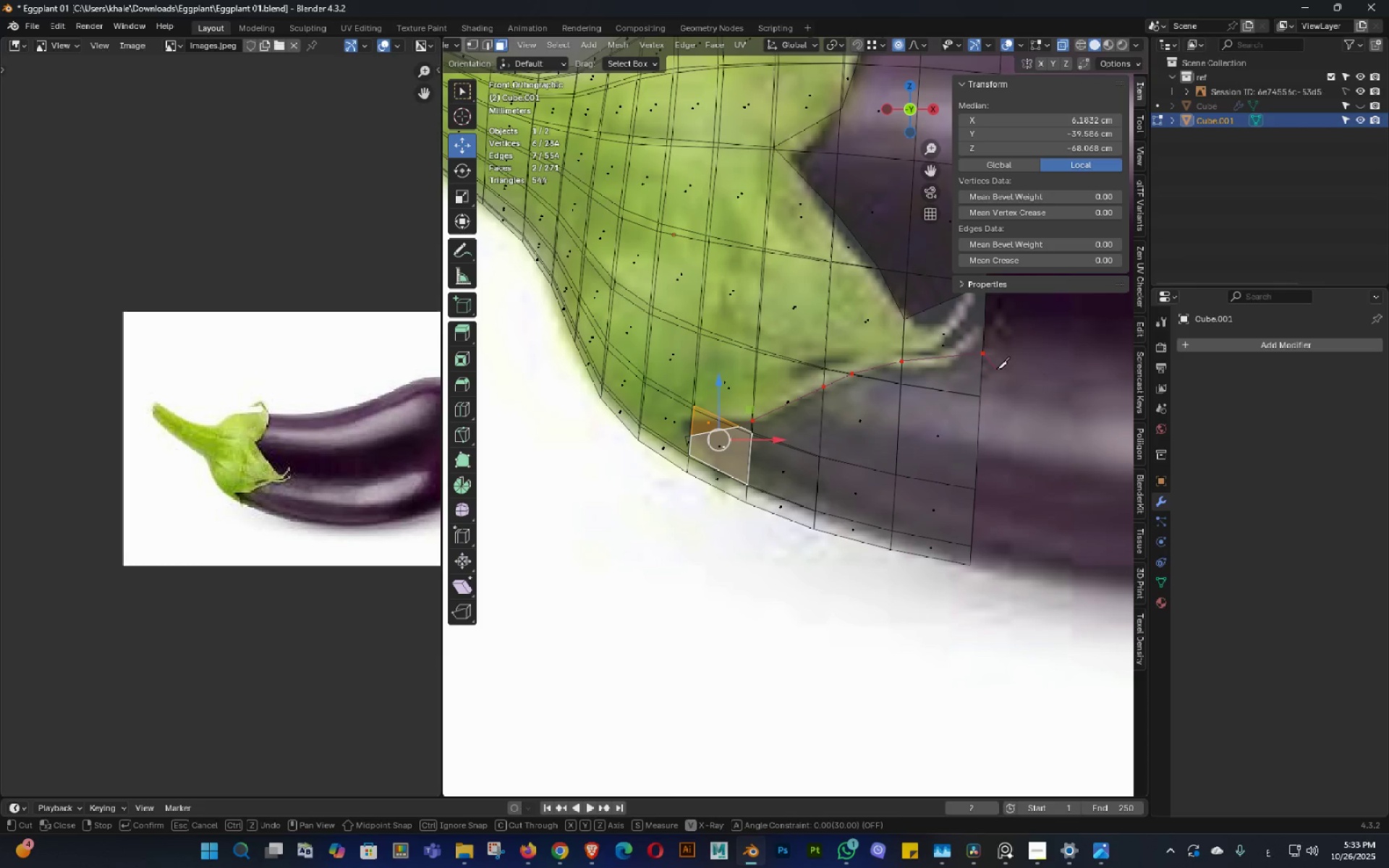 
key(NumpadEnter)
 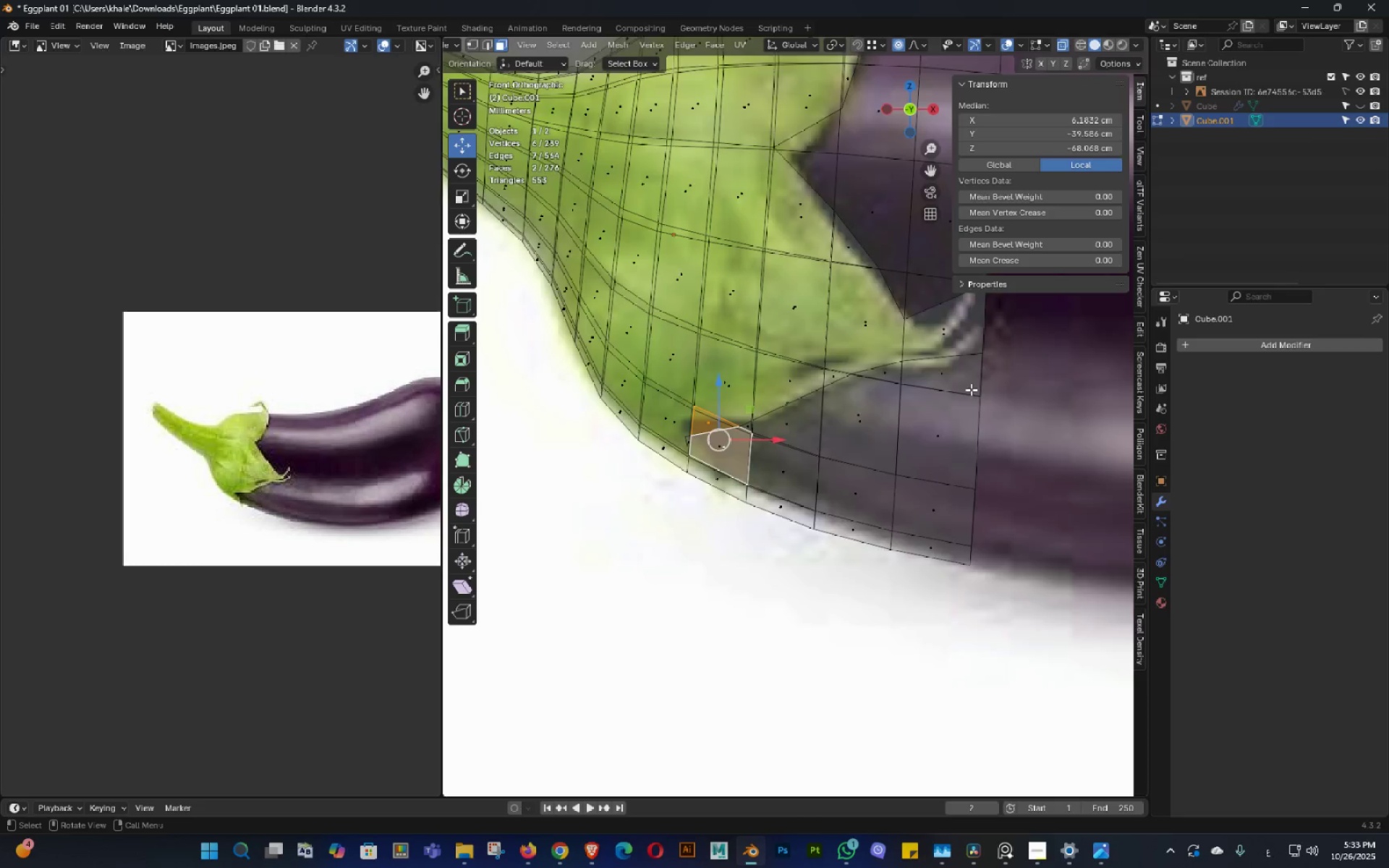 
scroll: coordinate [960, 405], scroll_direction: down, amount: 3.0
 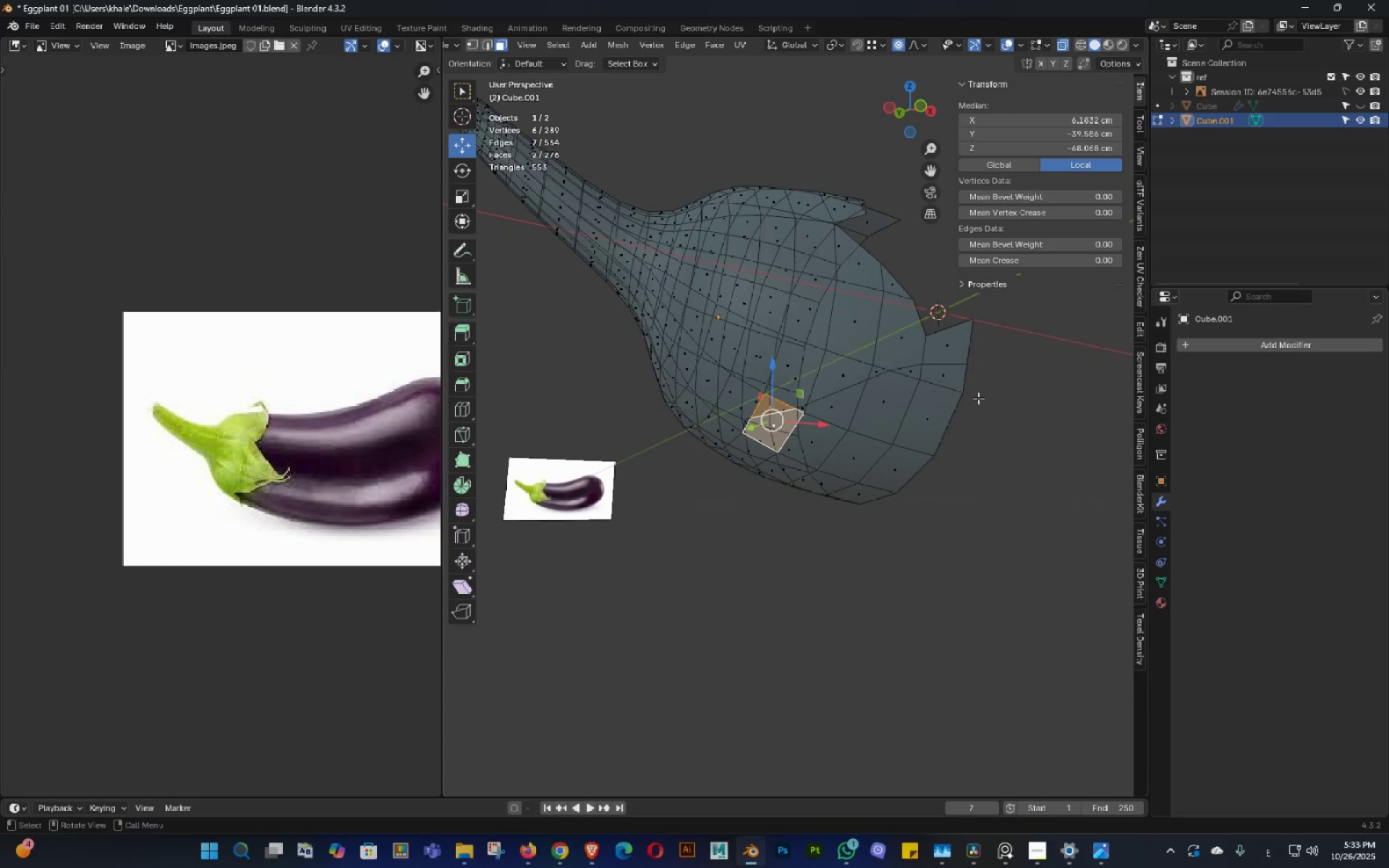 
key(Tab)
 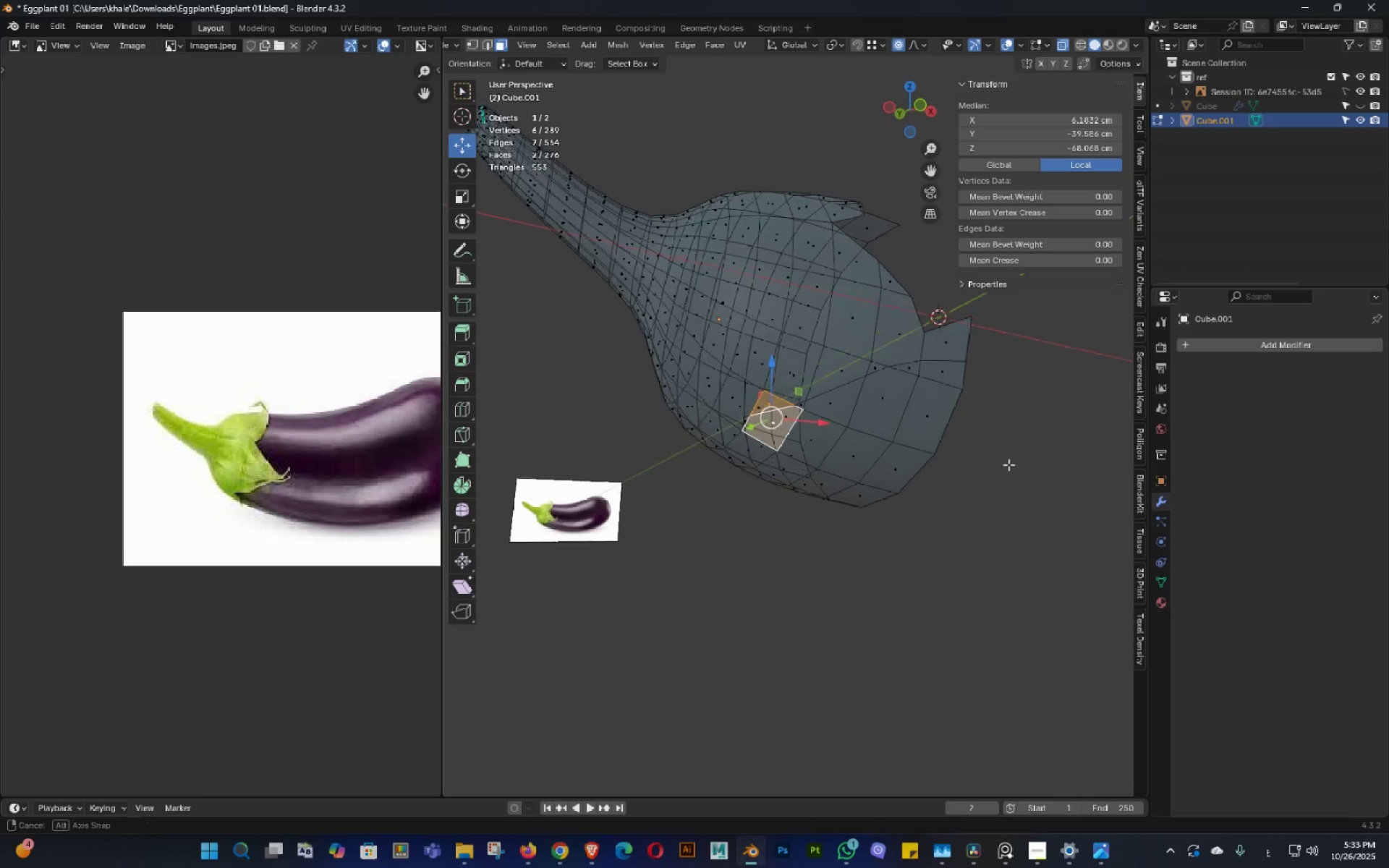 
key(Alt+AltLeft)
 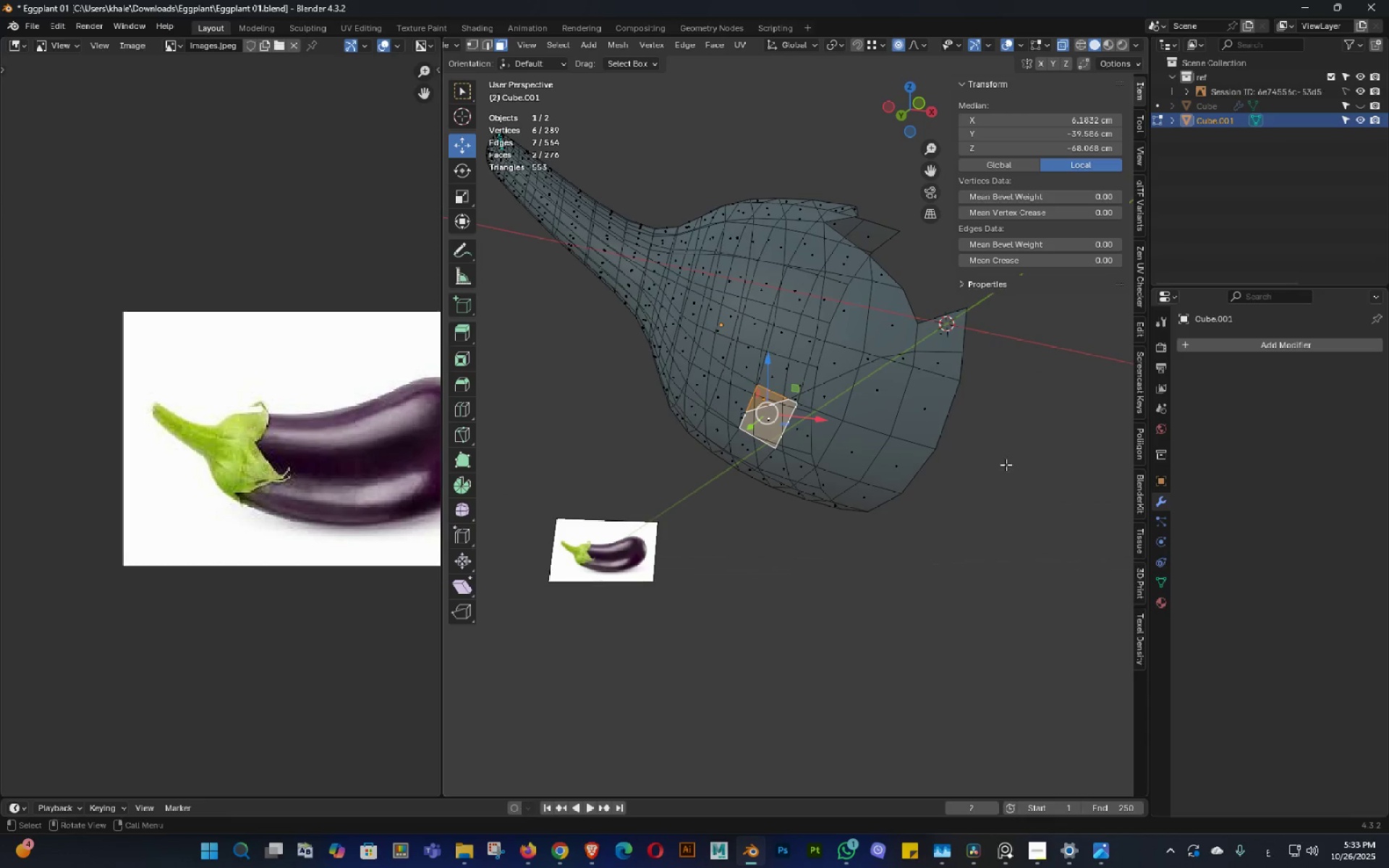 
key(Alt+Z)
 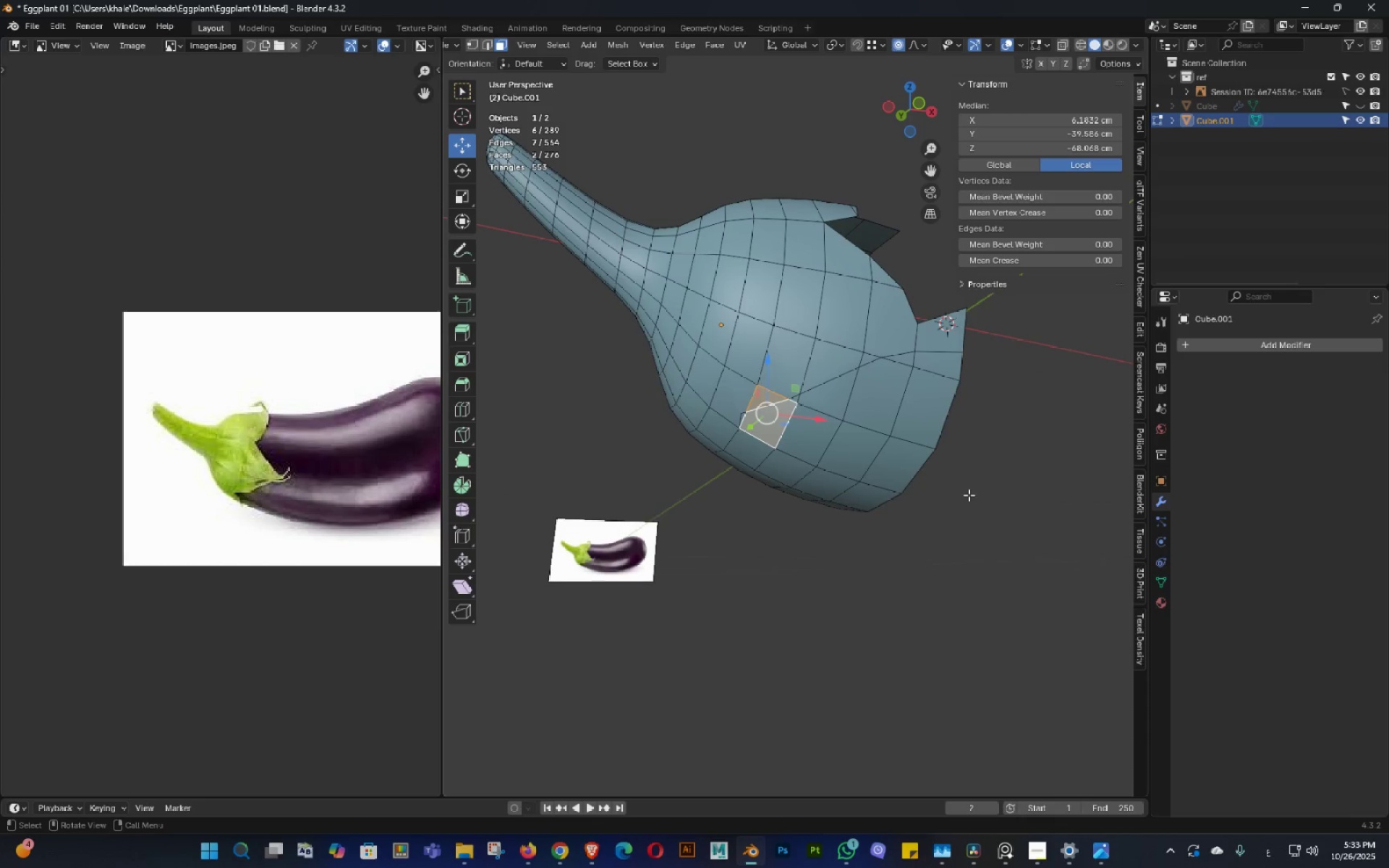 
scroll: coordinate [967, 490], scroll_direction: up, amount: 2.0
 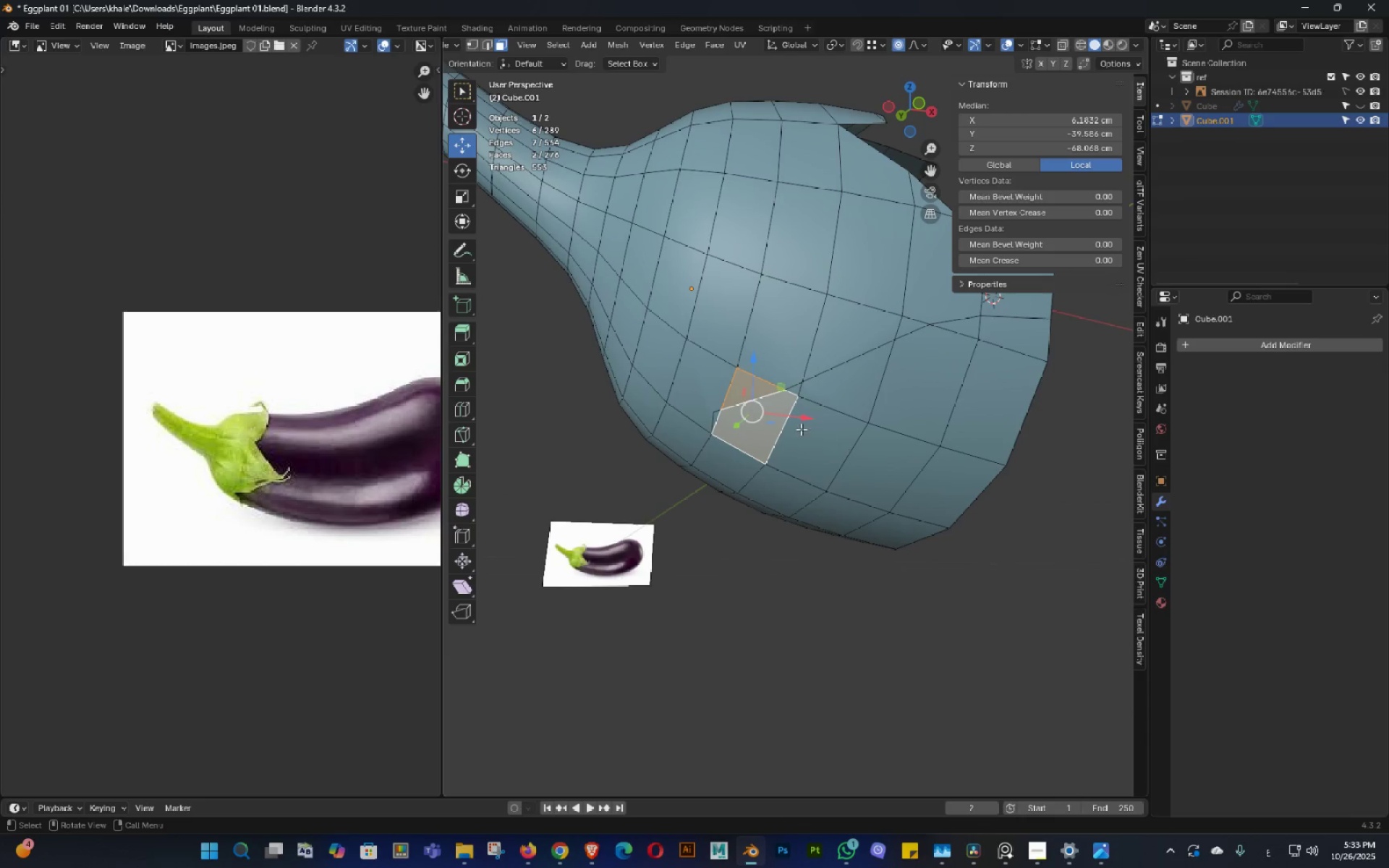 
hold_key(key=ShiftLeft, duration=0.53)
 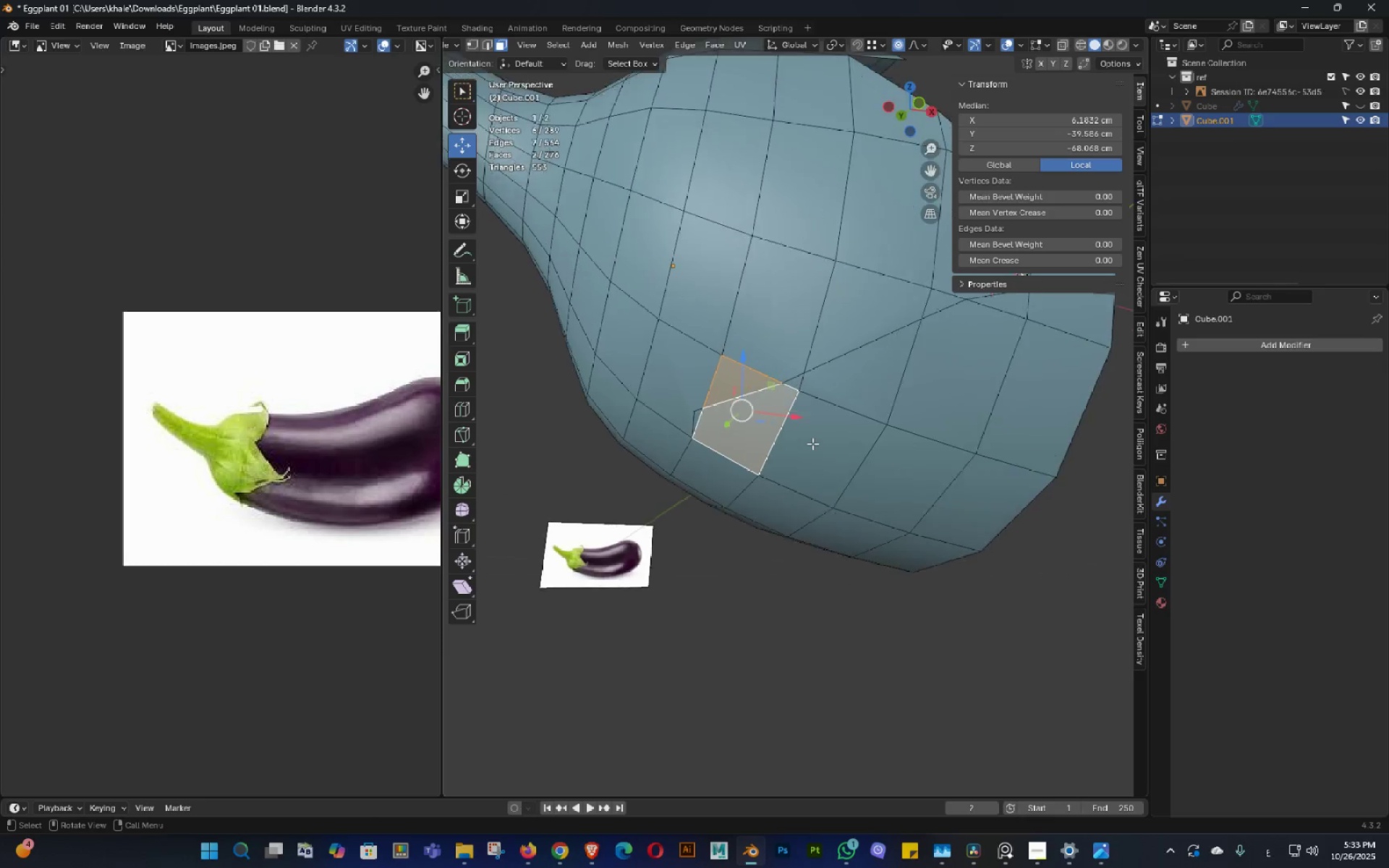 
scroll: coordinate [812, 443], scroll_direction: up, amount: 2.0
 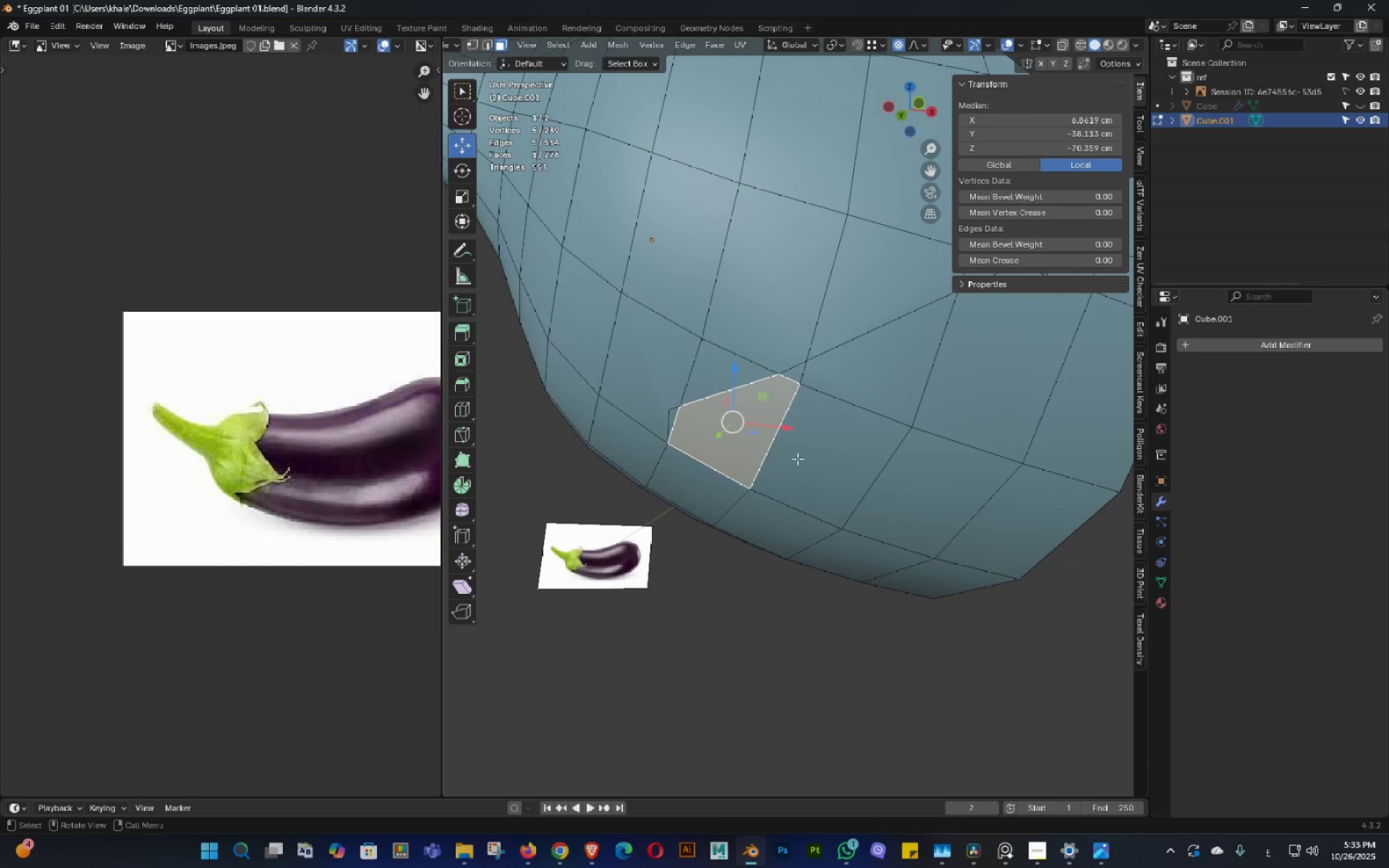 
hold_key(key=ShiftLeft, duration=1.15)
left_click([821, 461])
 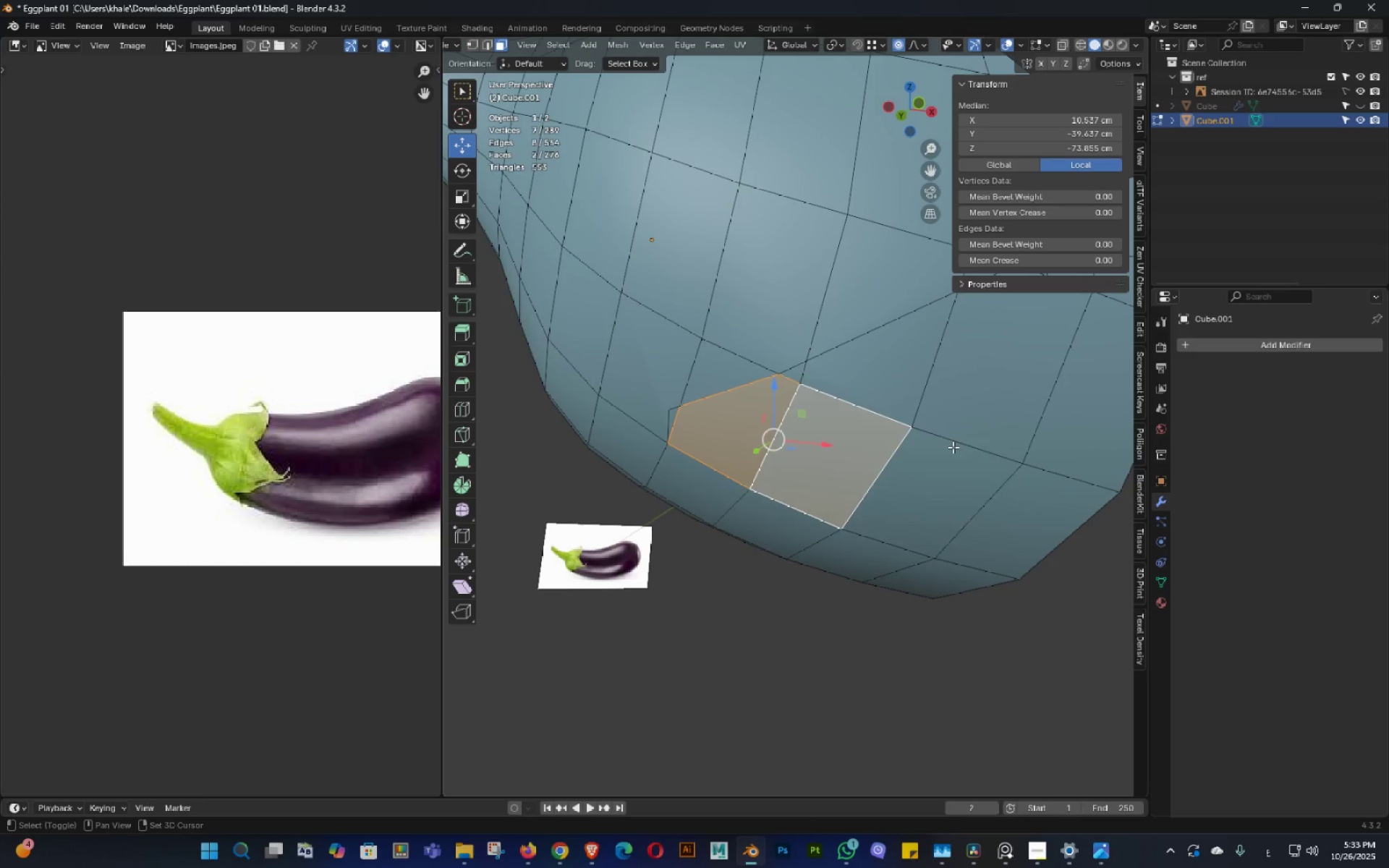 
double_click([953, 447])
 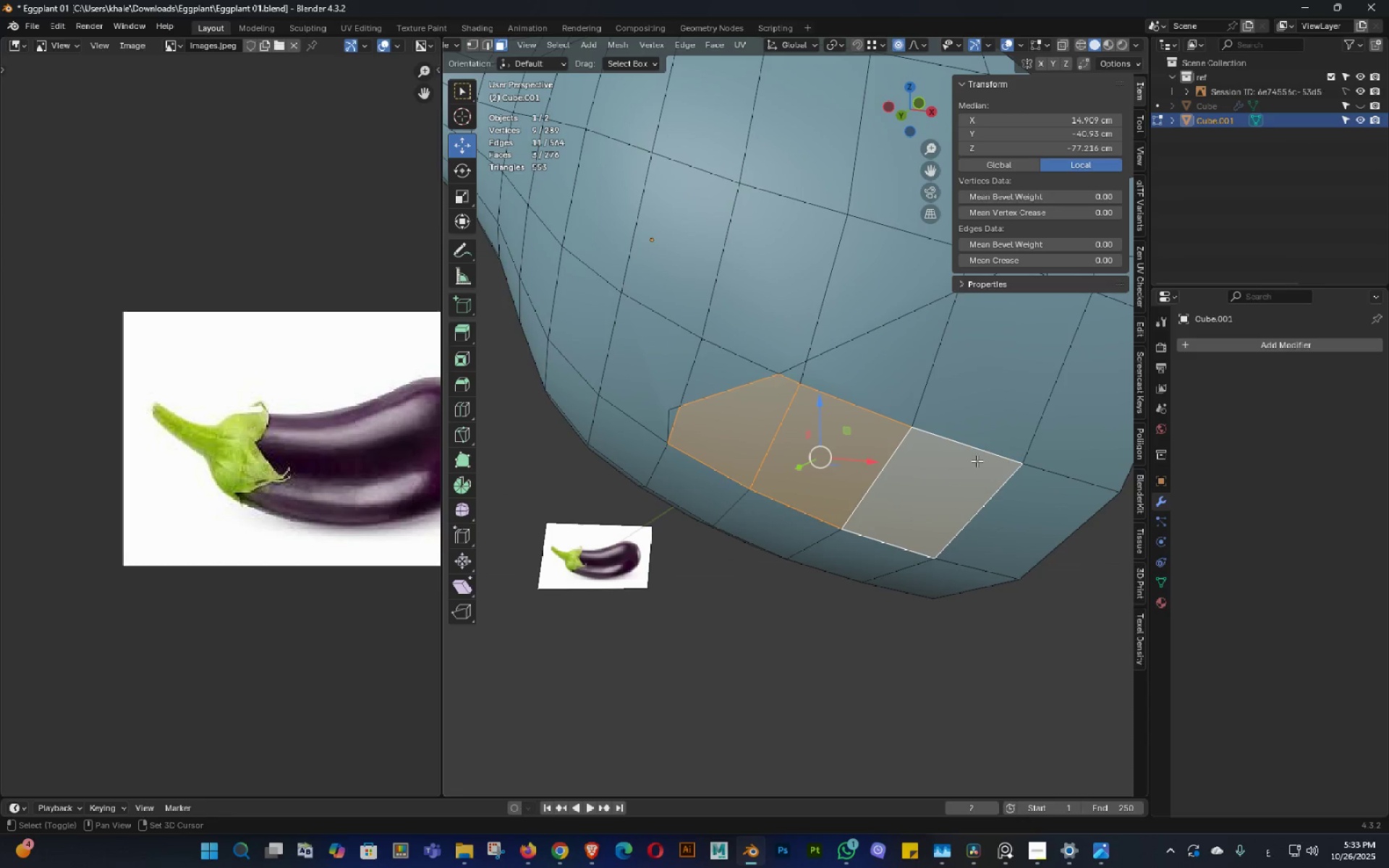 
scroll: coordinate [977, 461], scroll_direction: down, amount: 2.0
 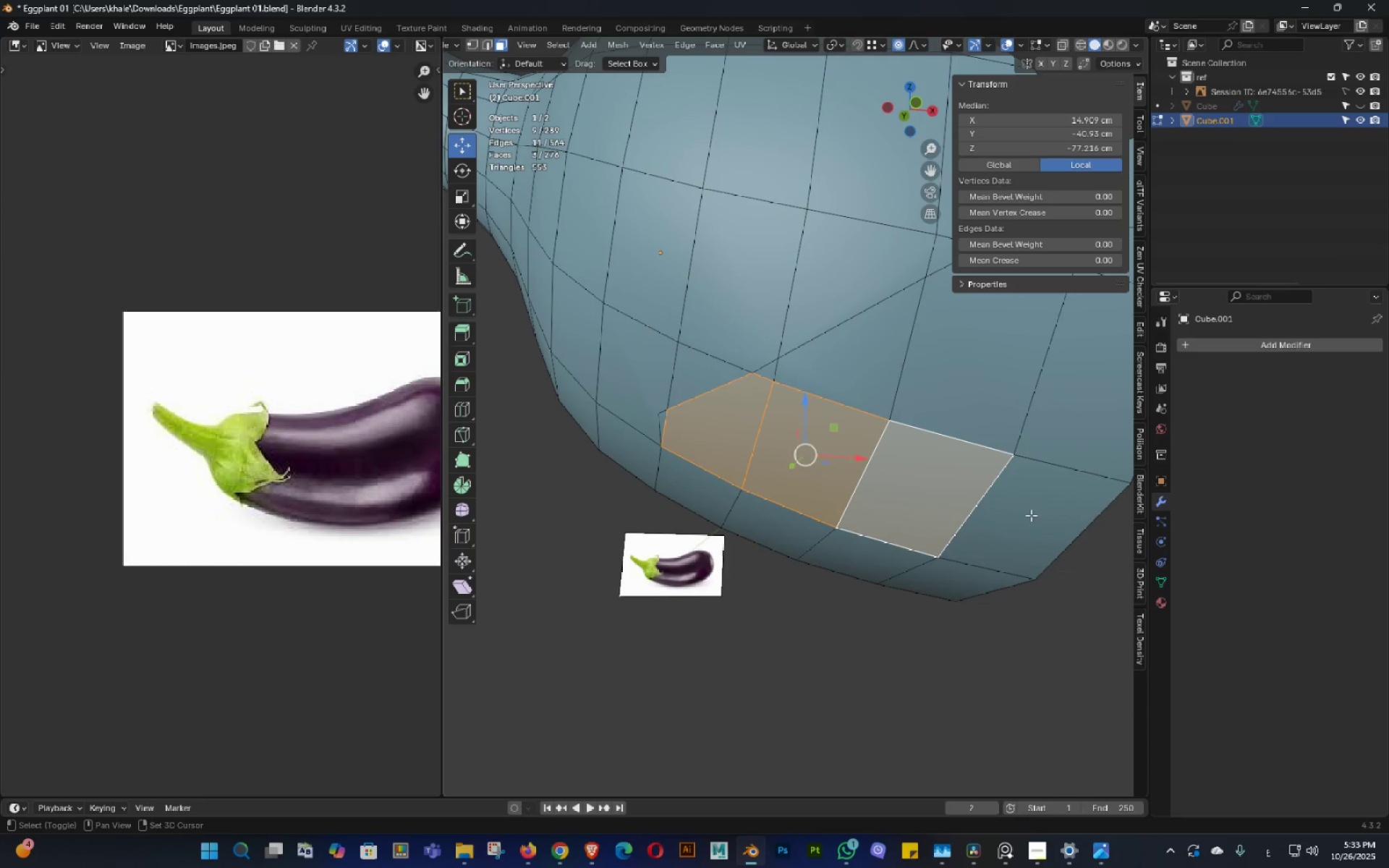 
hold_key(key=ShiftLeft, duration=0.73)
left_click([1034, 516])
 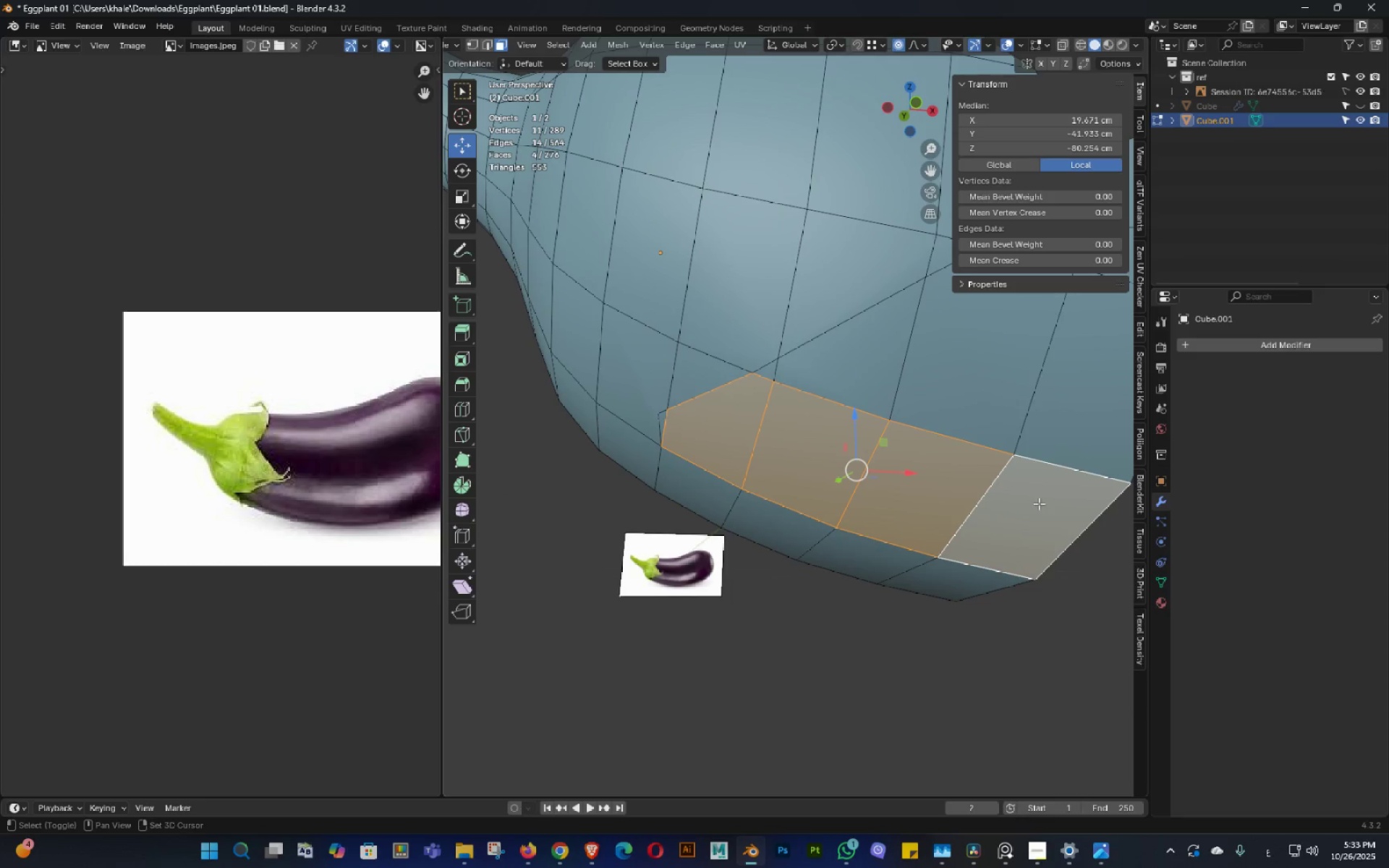 
left_click([1064, 438])
 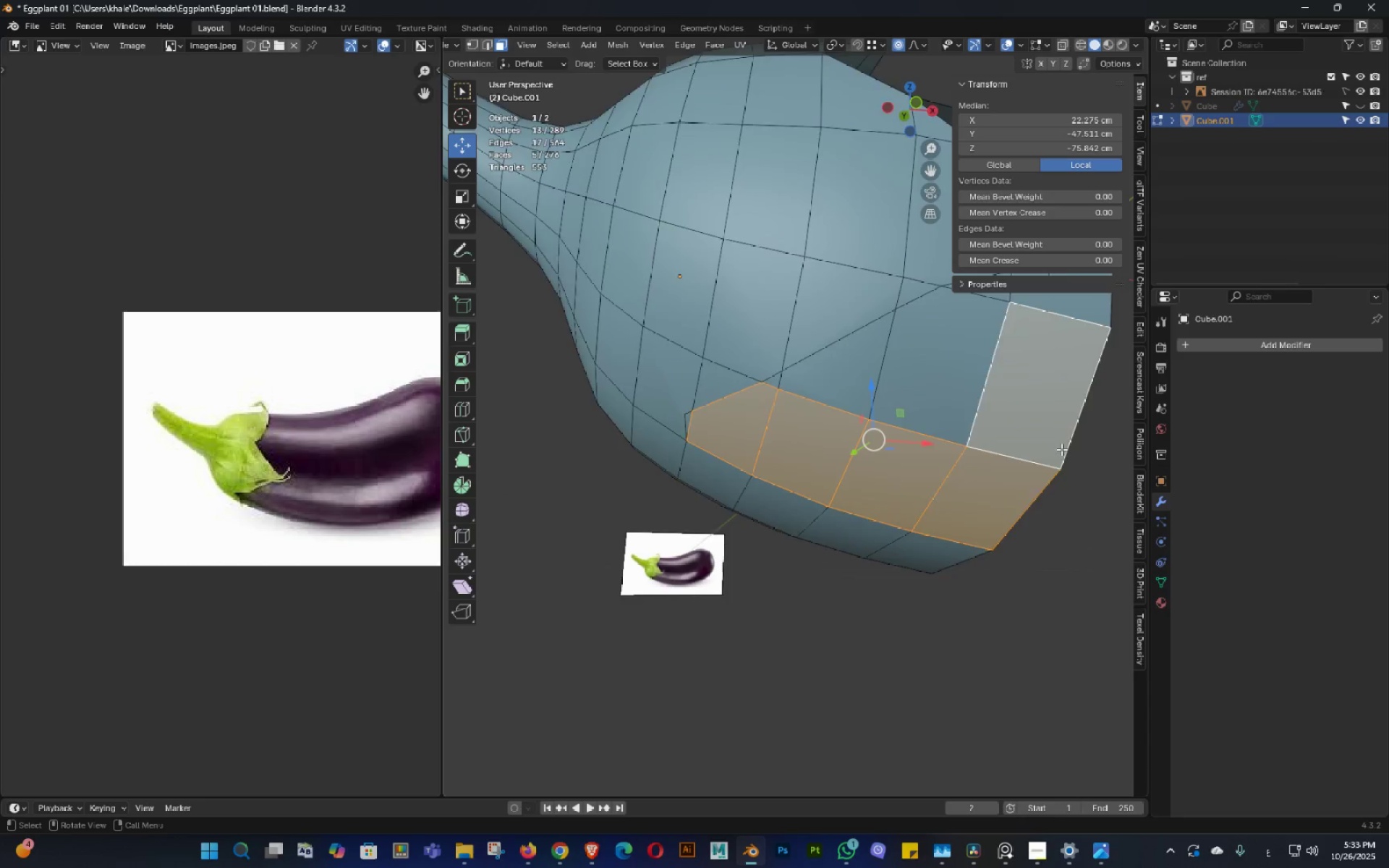 
scroll: coordinate [1061, 449], scroll_direction: down, amount: 2.0
 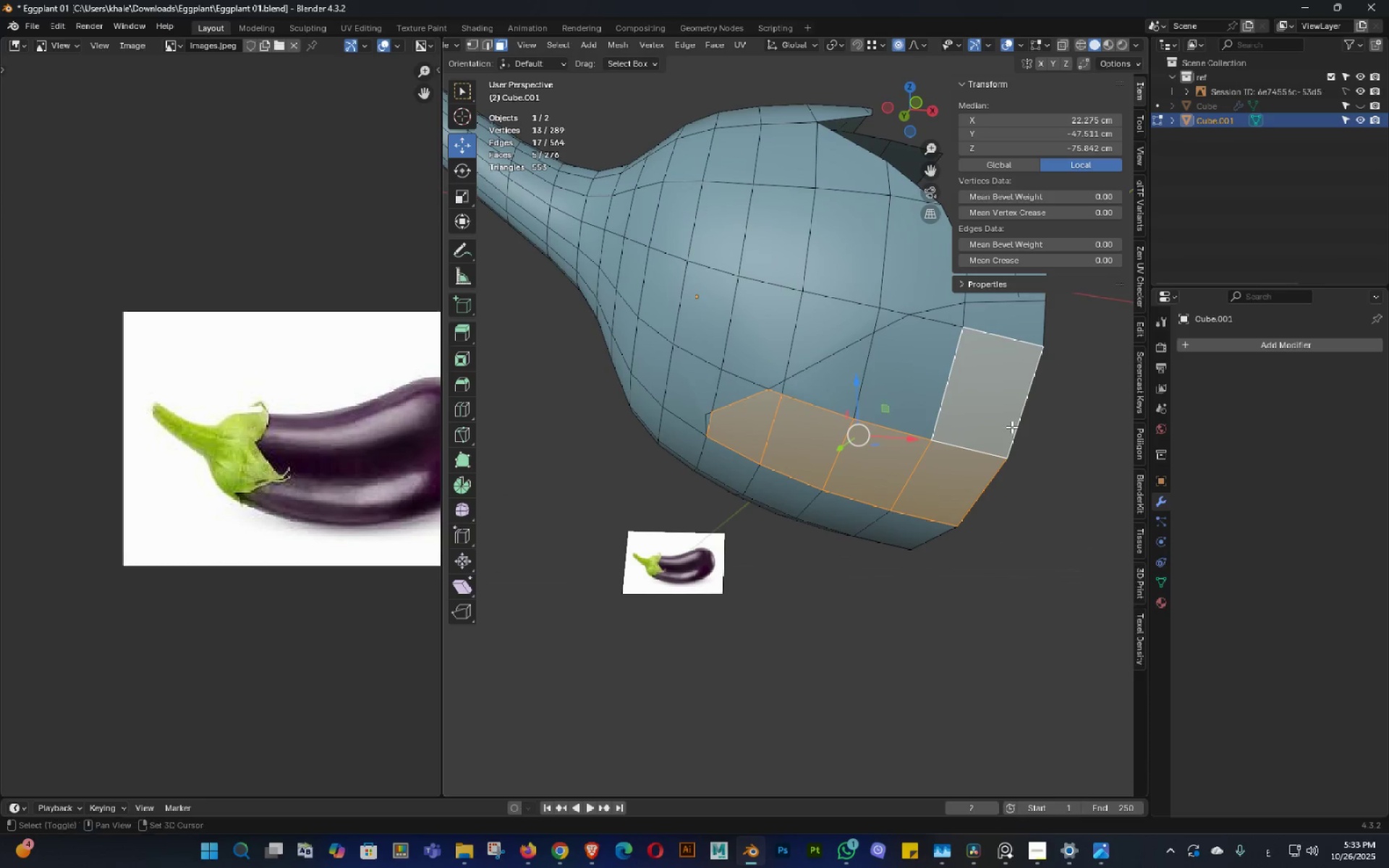 
hold_key(key=ShiftLeft, duration=0.6)
 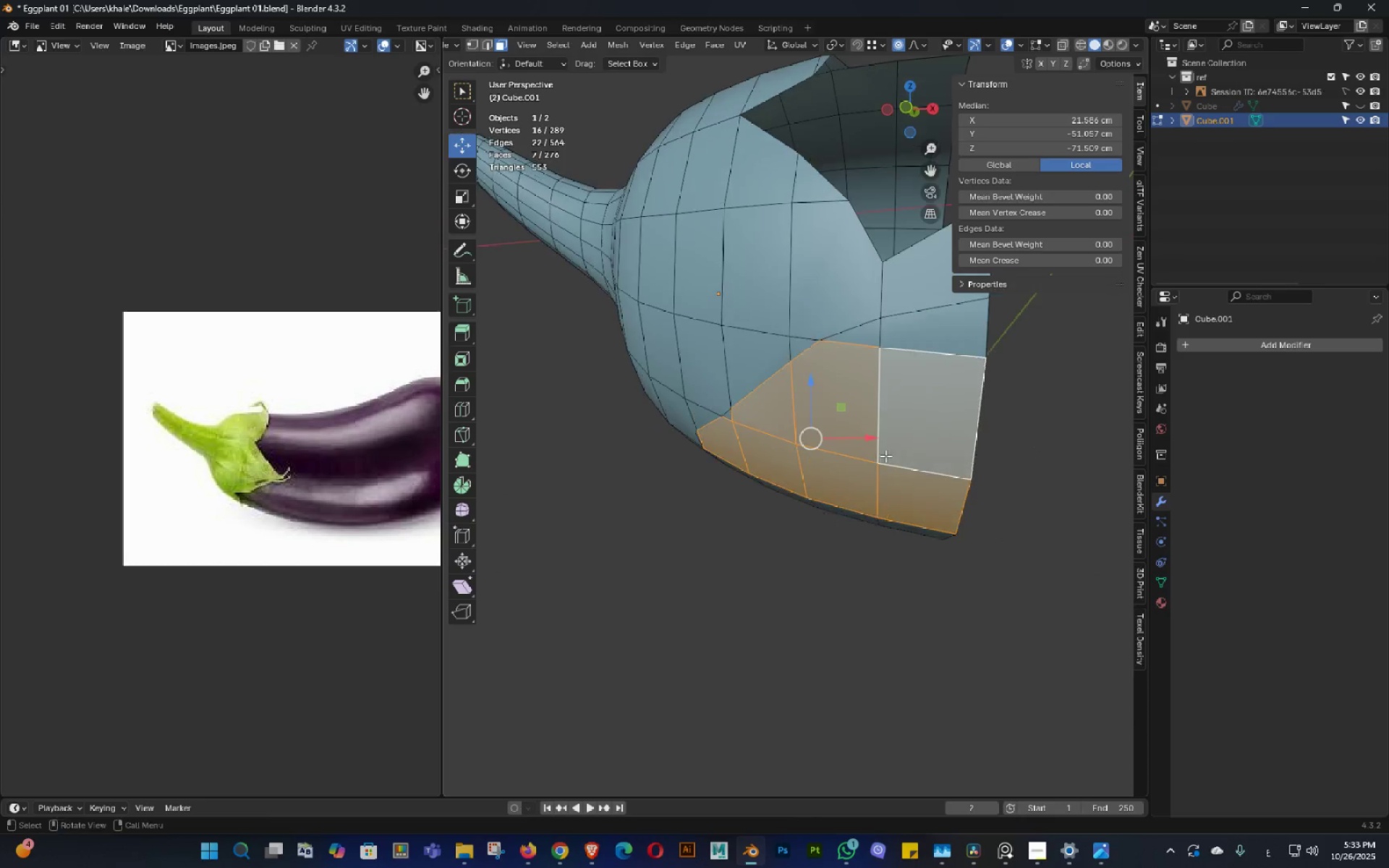 
hold_key(key=ShiftLeft, duration=1.2)
left_click([950, 339])
 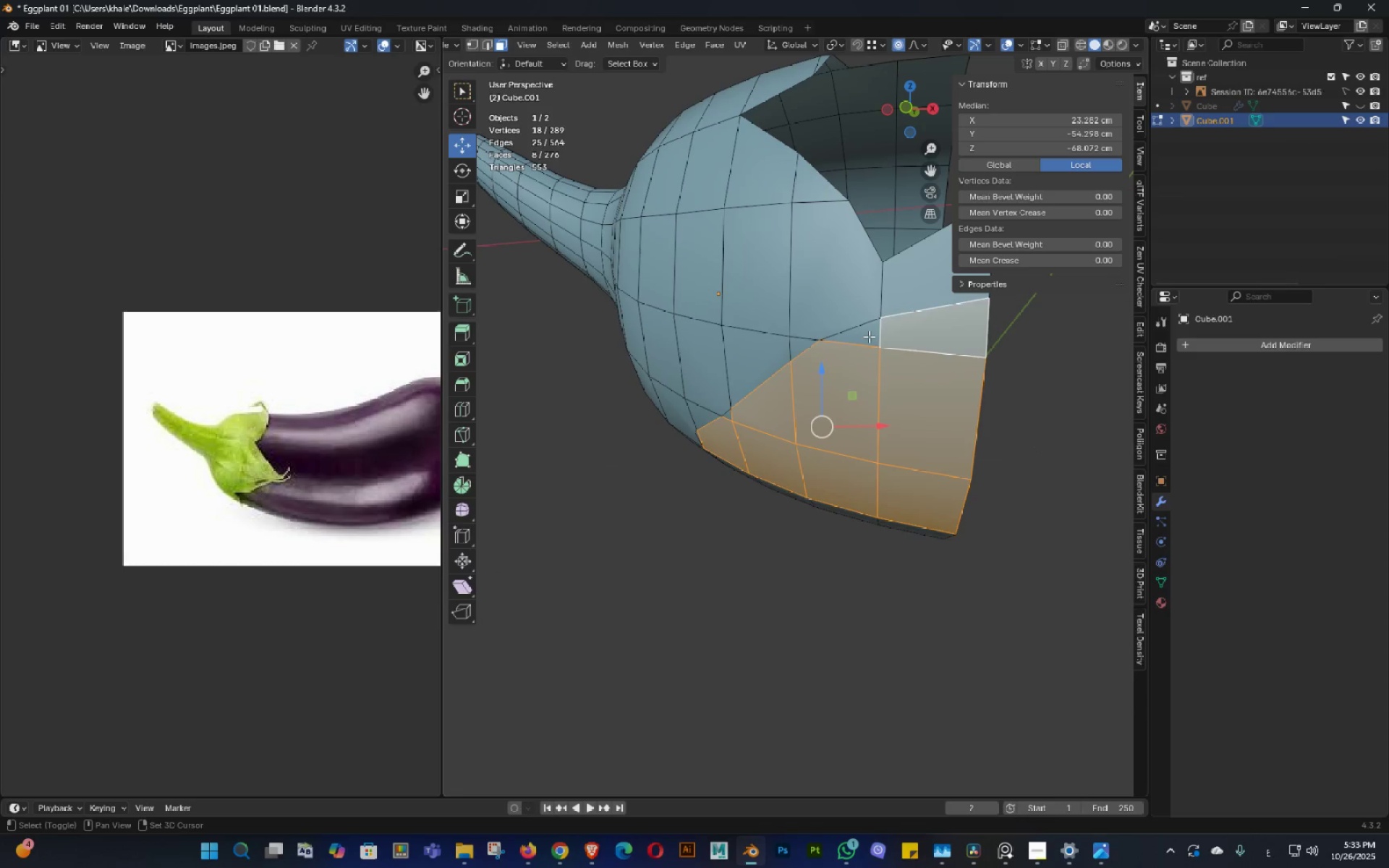 
double_click([869, 336])
 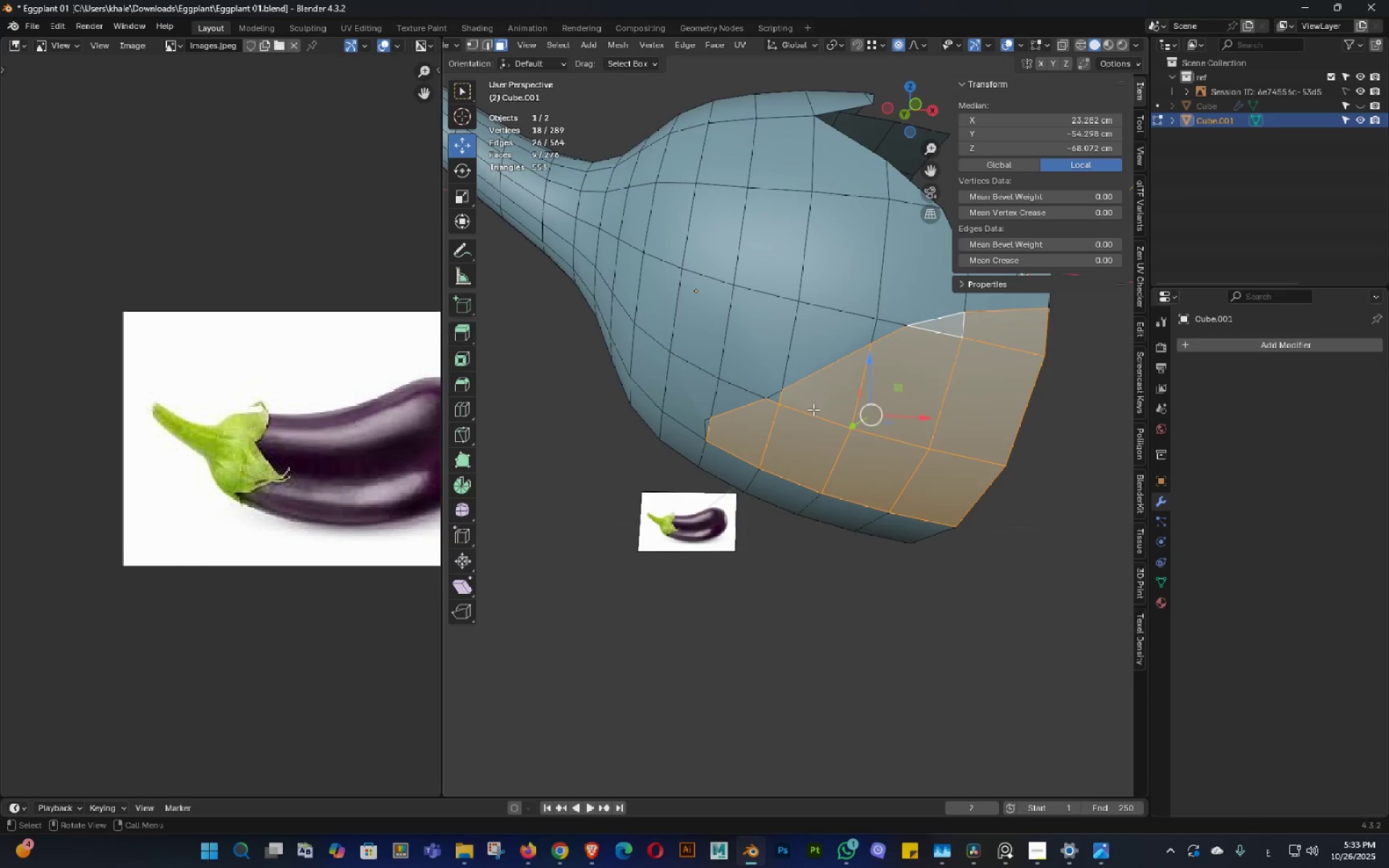 
scroll: coordinate [785, 414], scroll_direction: up, amount: 3.0
 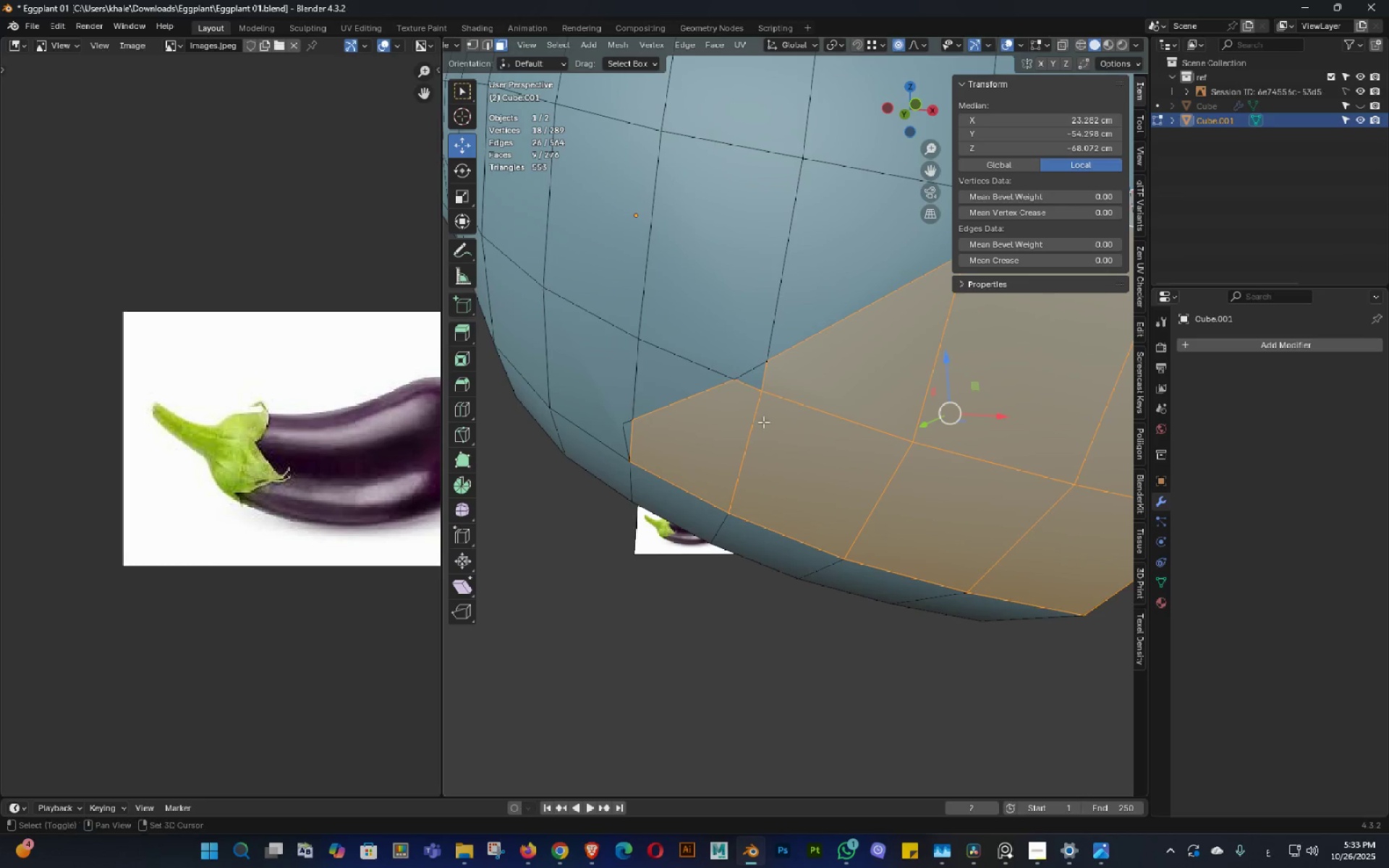 
hold_key(key=ShiftLeft, duration=0.72)
left_click([752, 375])
 